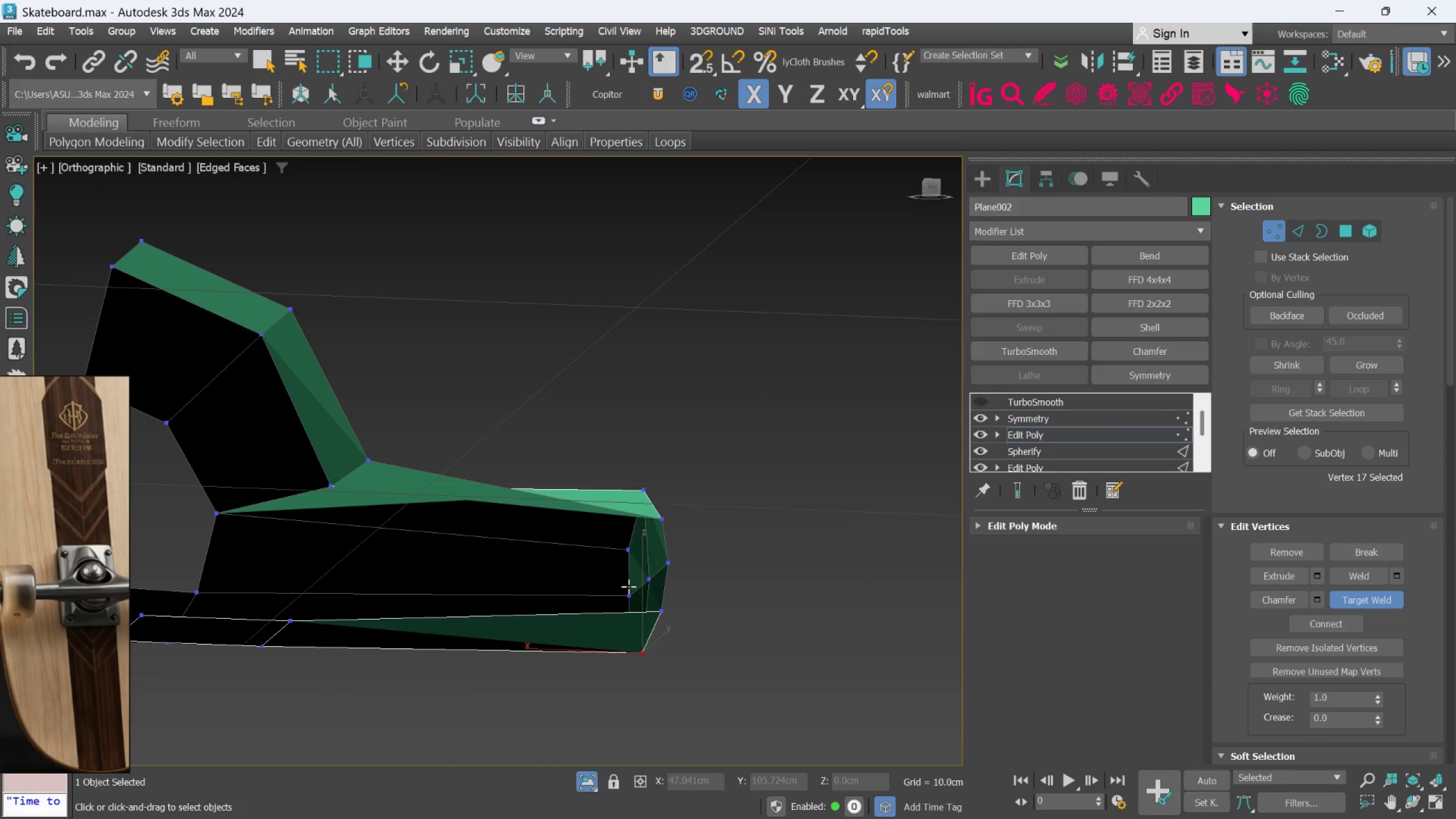 
key(Y)
 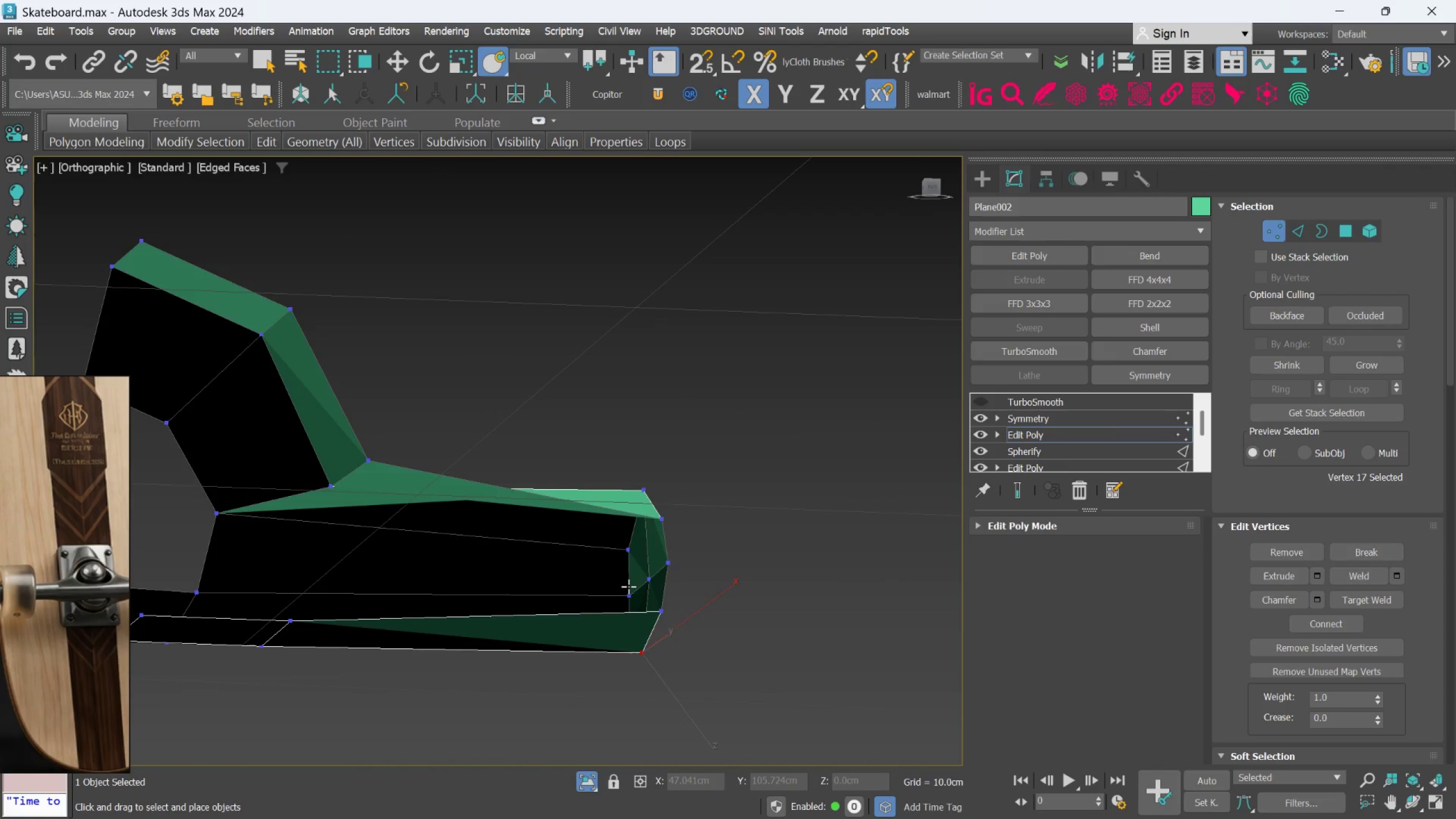 
key(Control+ControlLeft)
 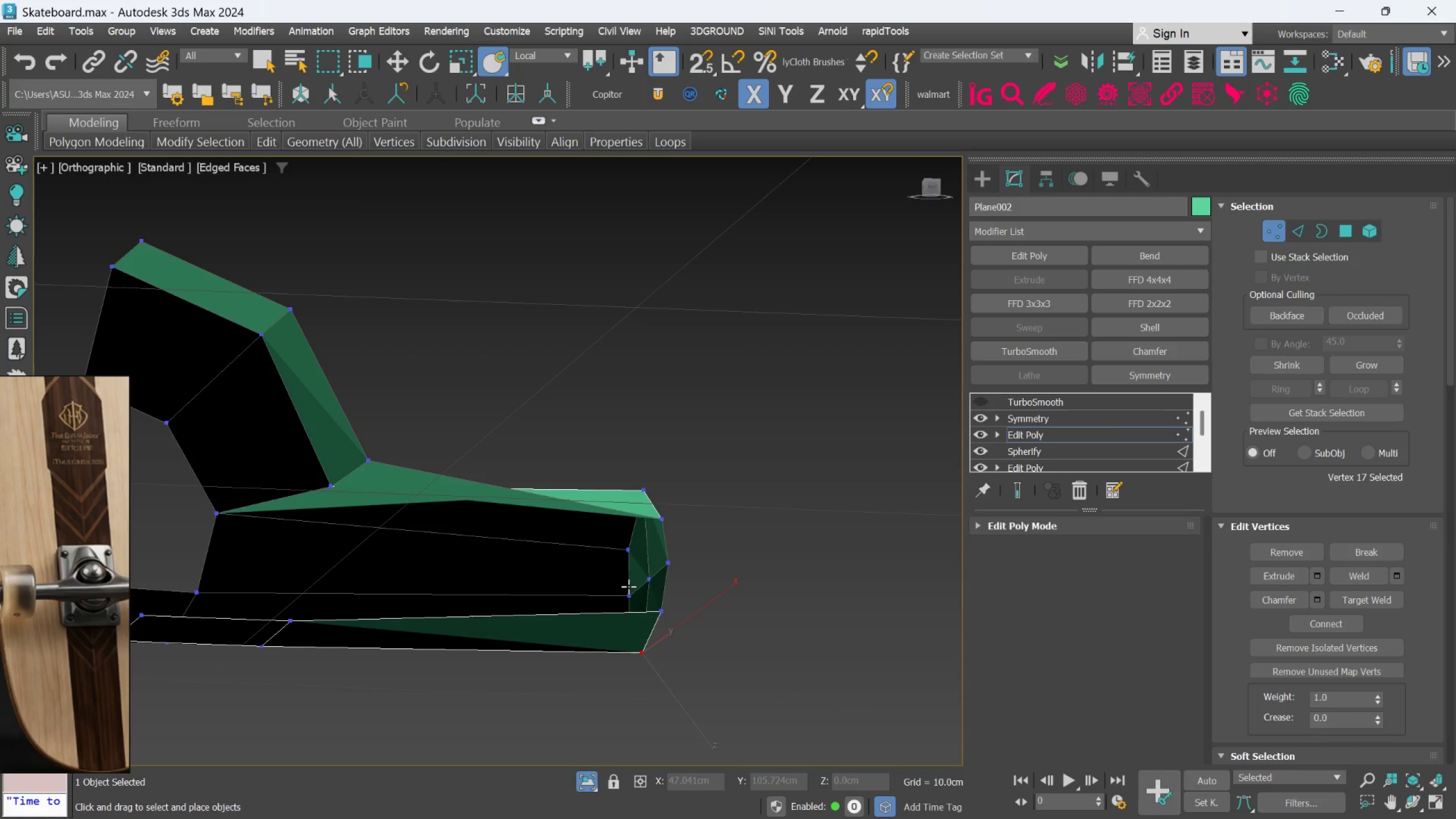 
key(Control+ControlLeft)
 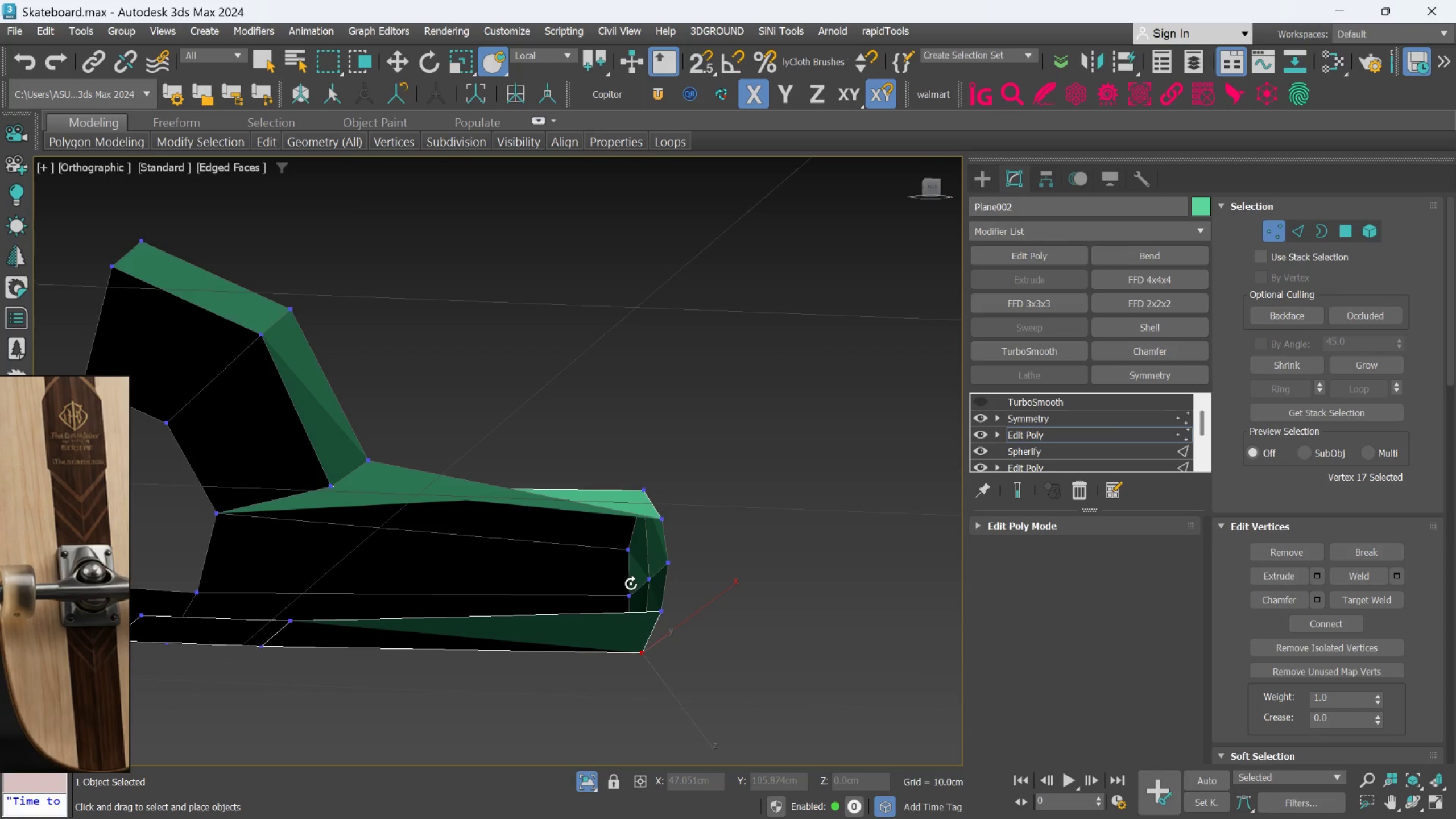 
key(Control+Y)
 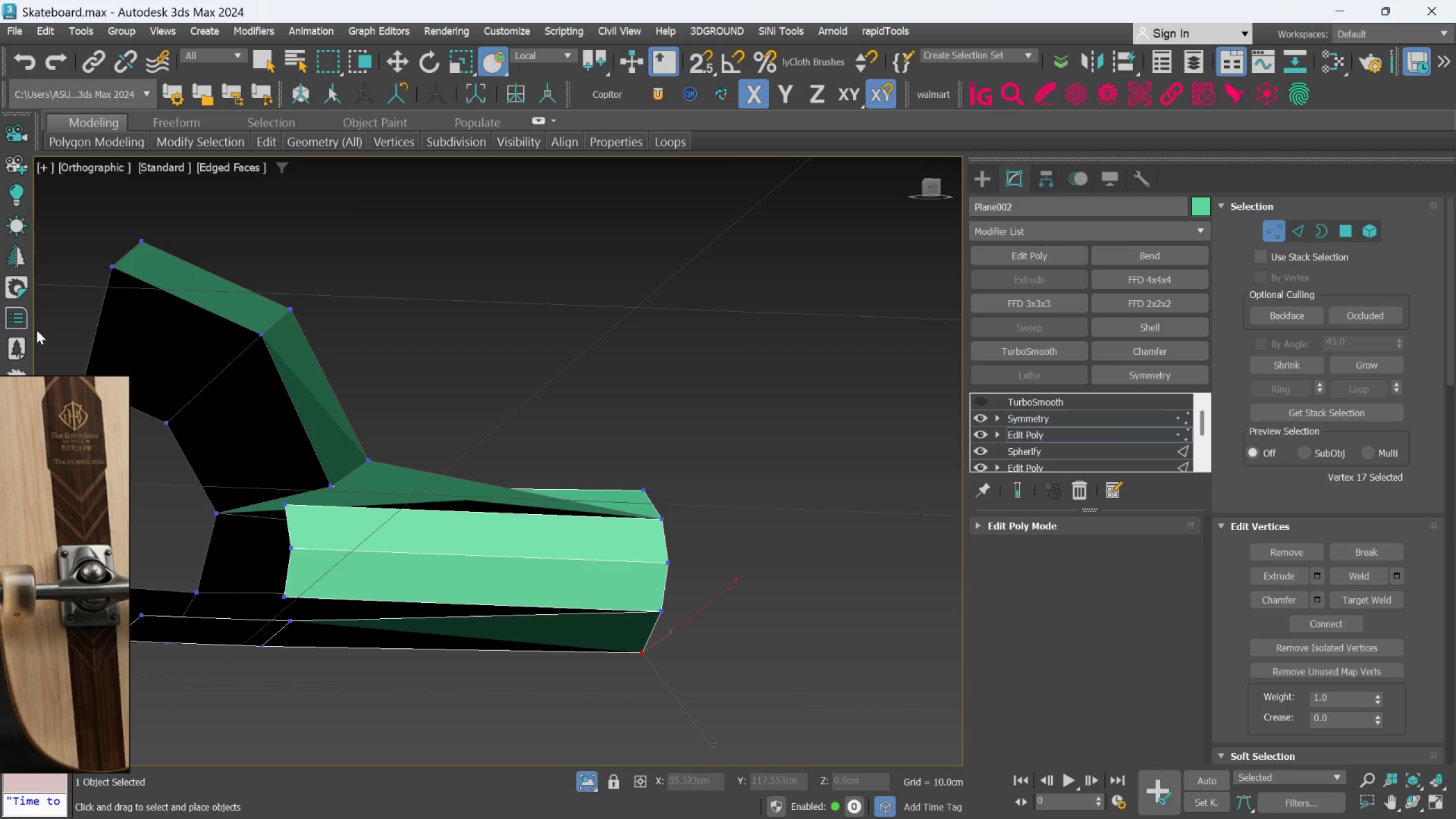 
left_click([104, 170])
 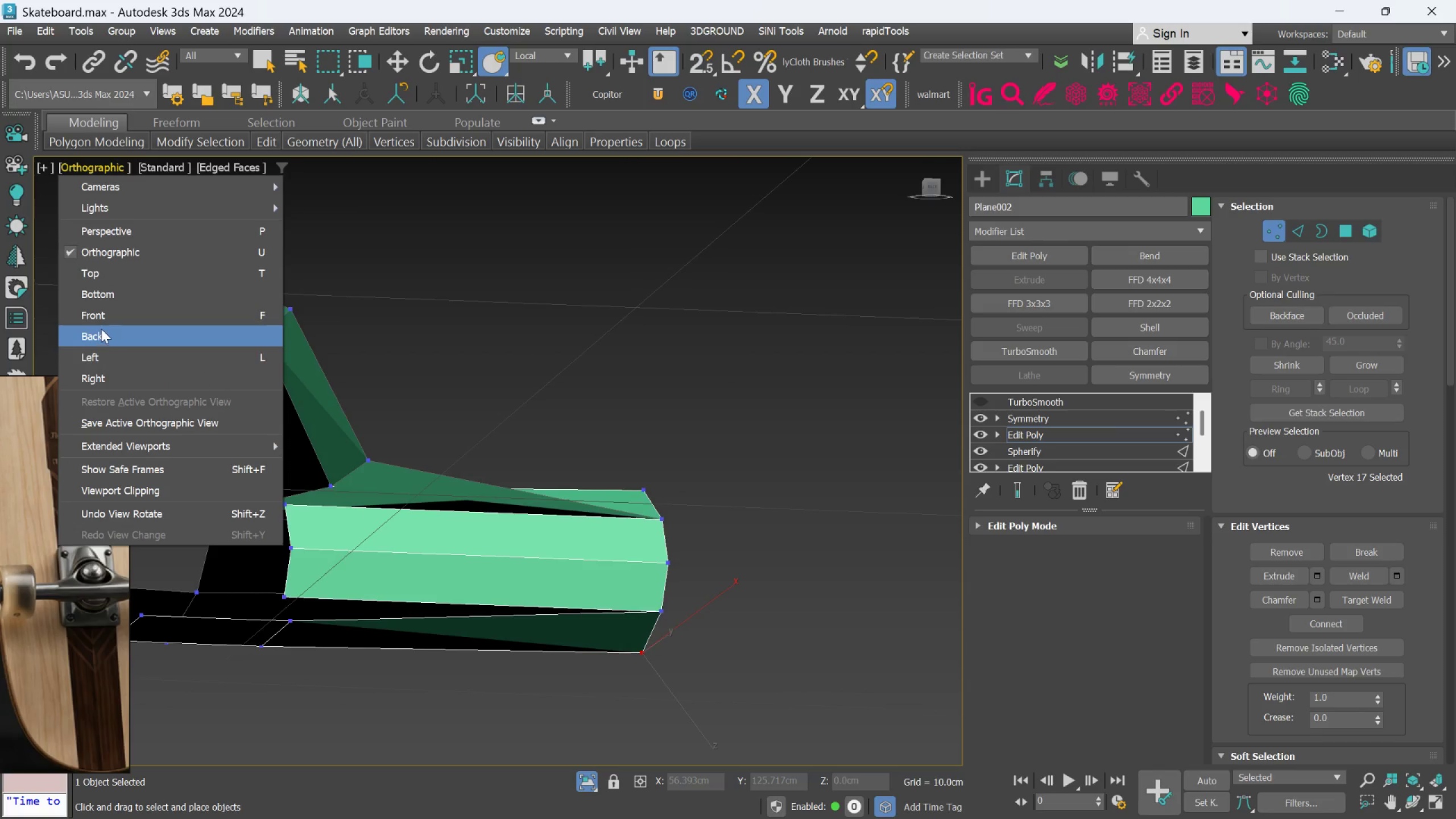 
left_click([100, 326])
 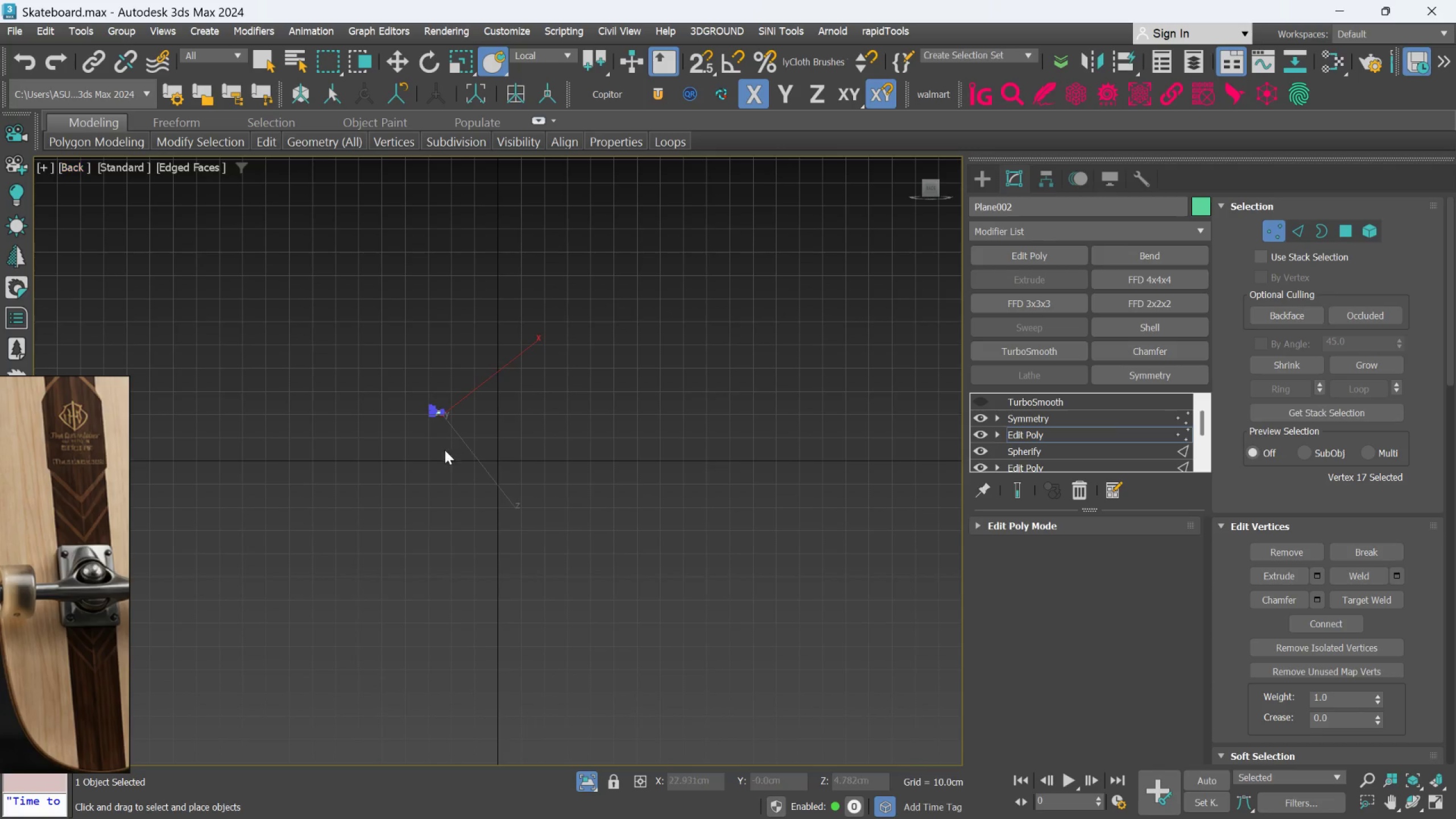 
scroll: coordinate [461, 442], scroll_direction: up, amount: 12.0
 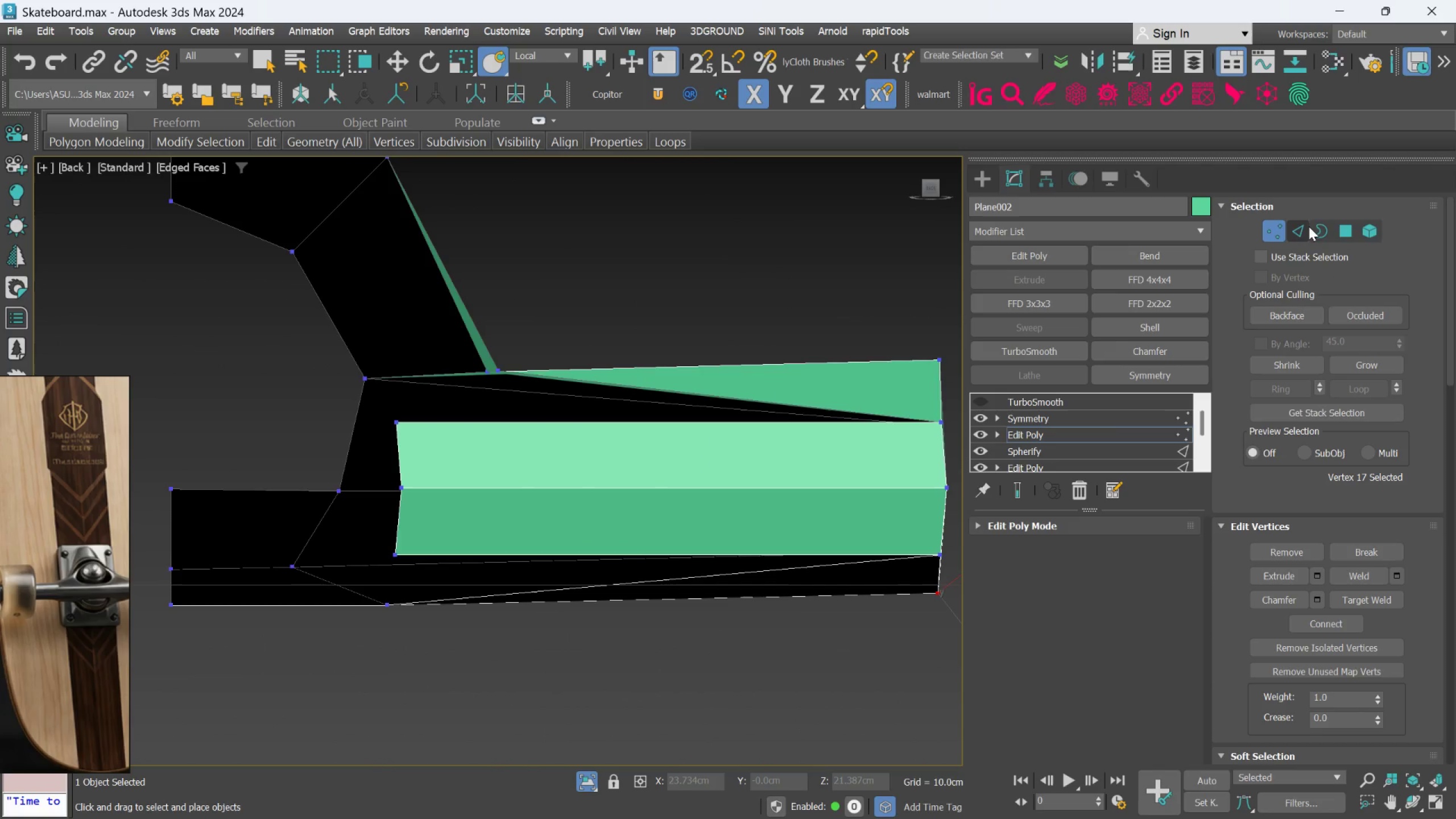 
left_click_drag(start_coordinate=[1296, 226], to_coordinate=[1295, 230])
 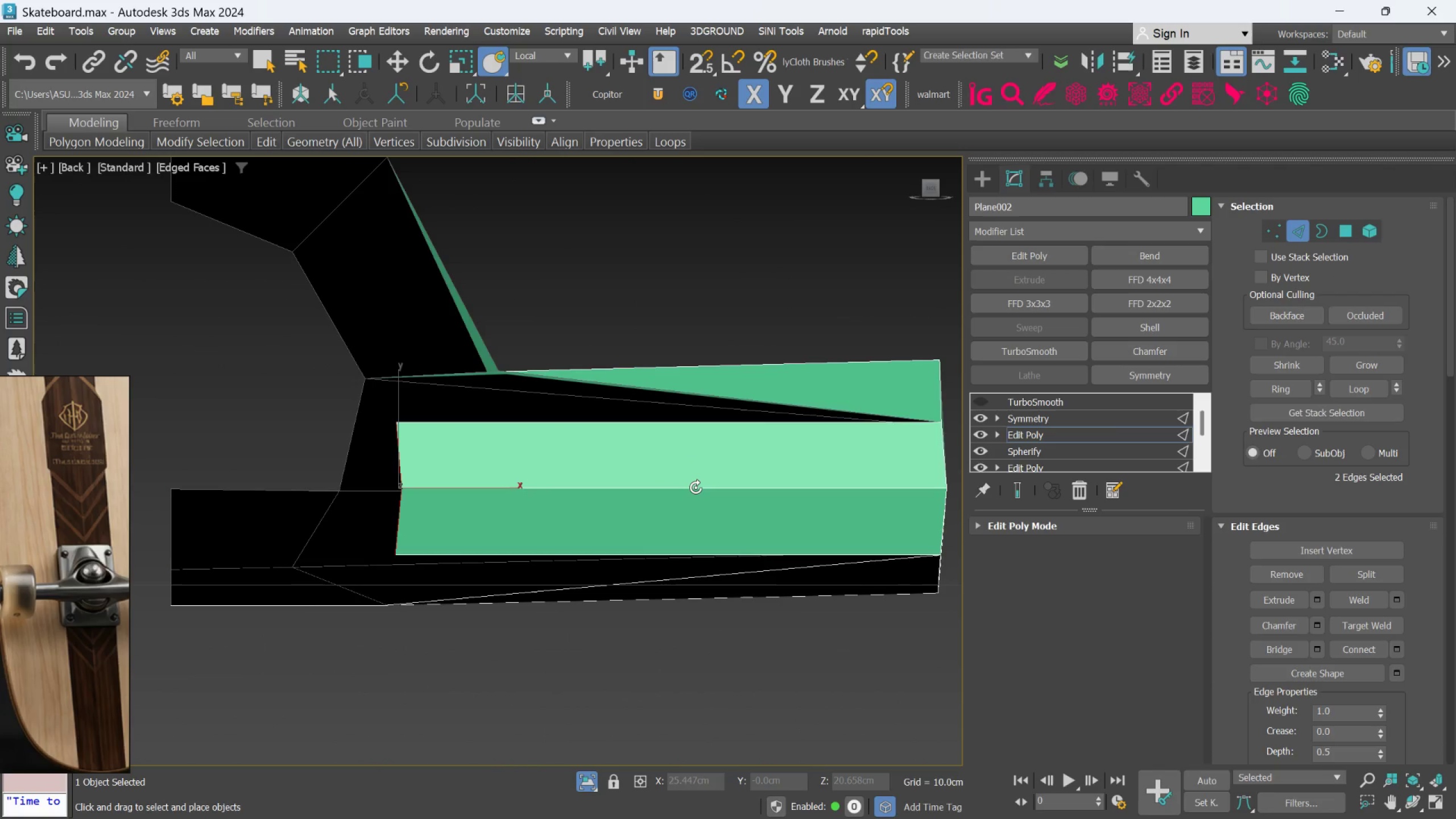 
key(W)
 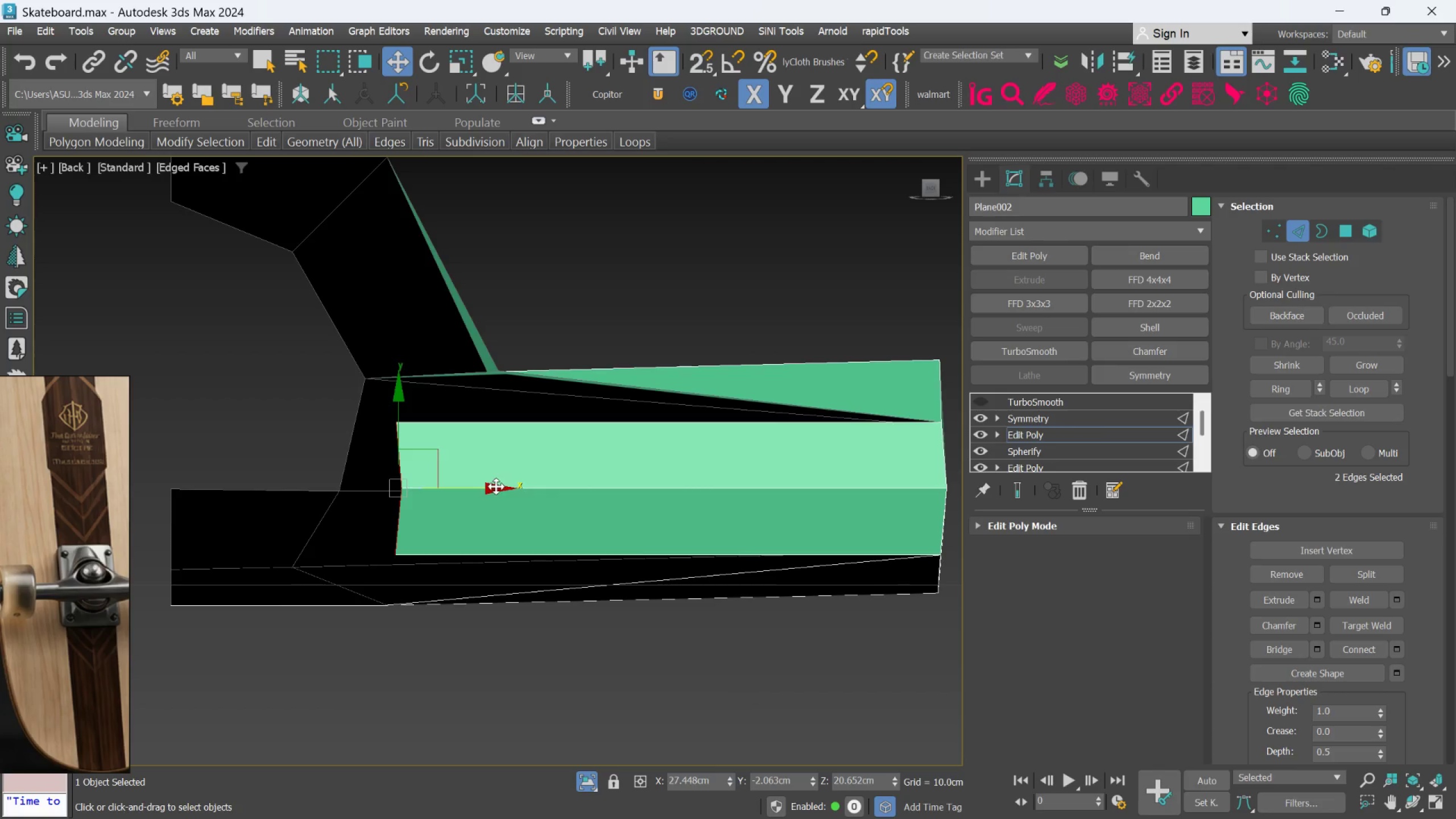 
left_click_drag(start_coordinate=[494, 486], to_coordinate=[589, 502])
 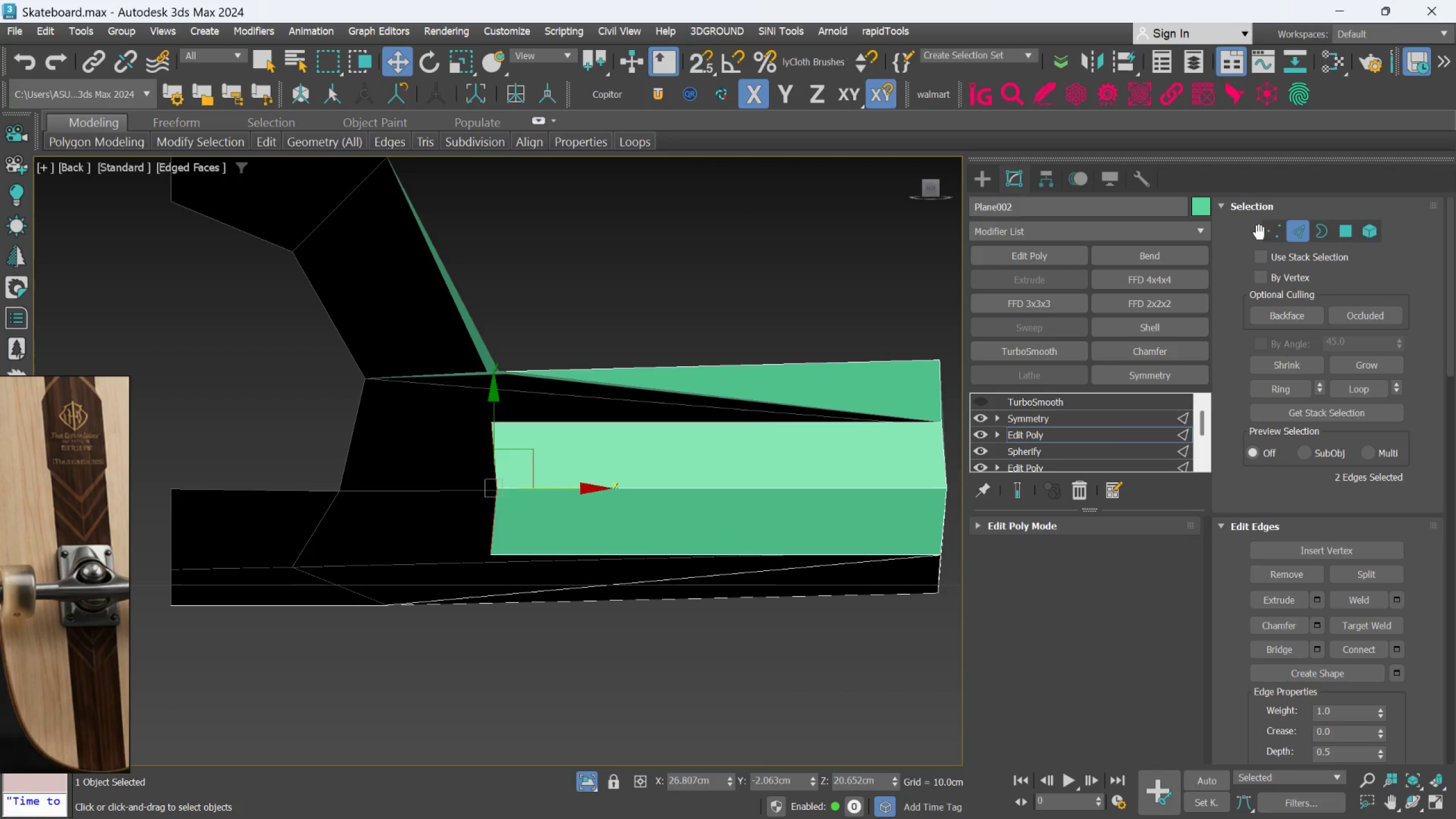 
left_click([1268, 233])
 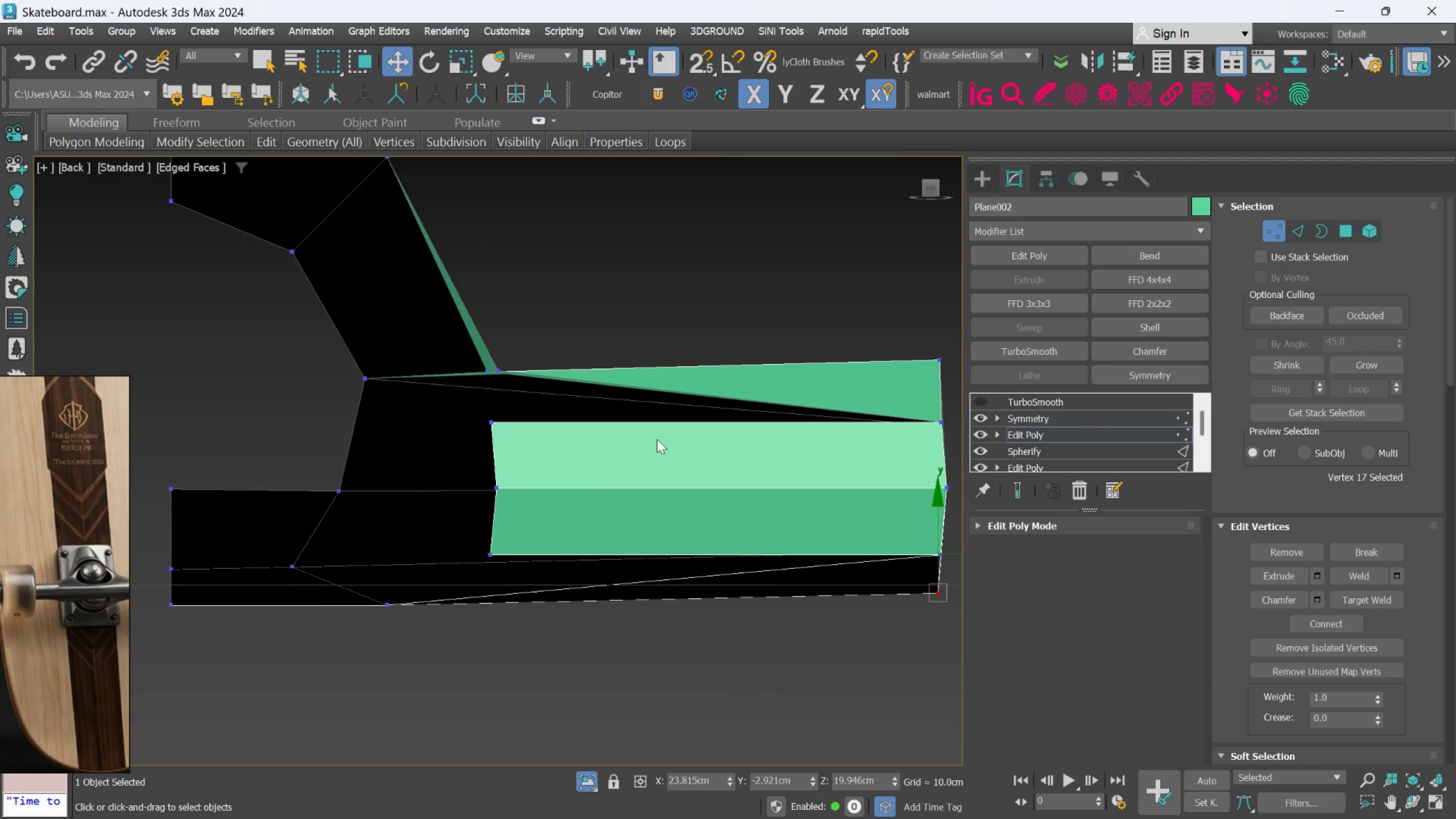 
scroll: coordinate [604, 444], scroll_direction: up, amount: 1.0
 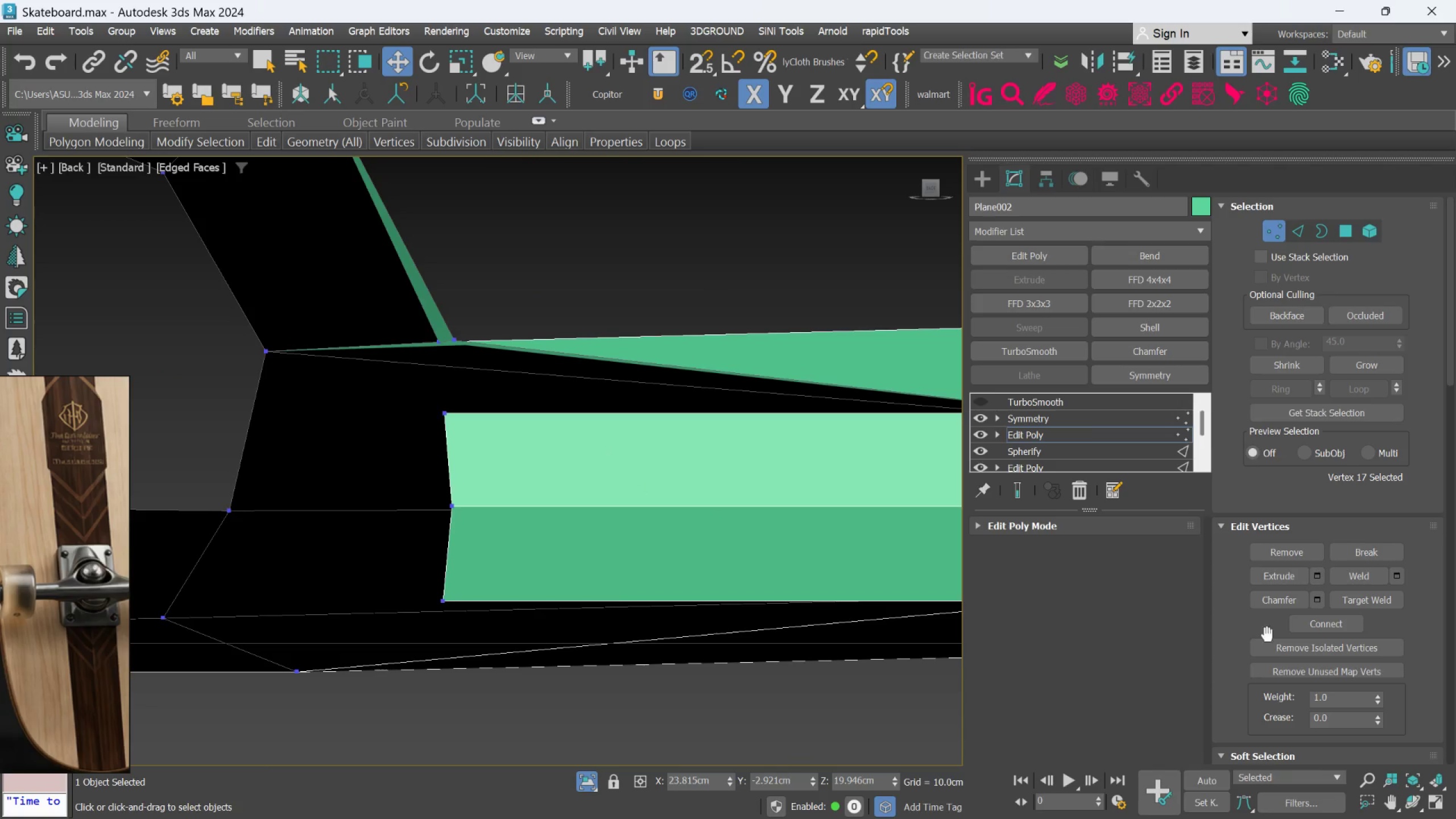 
left_click([1372, 601])
 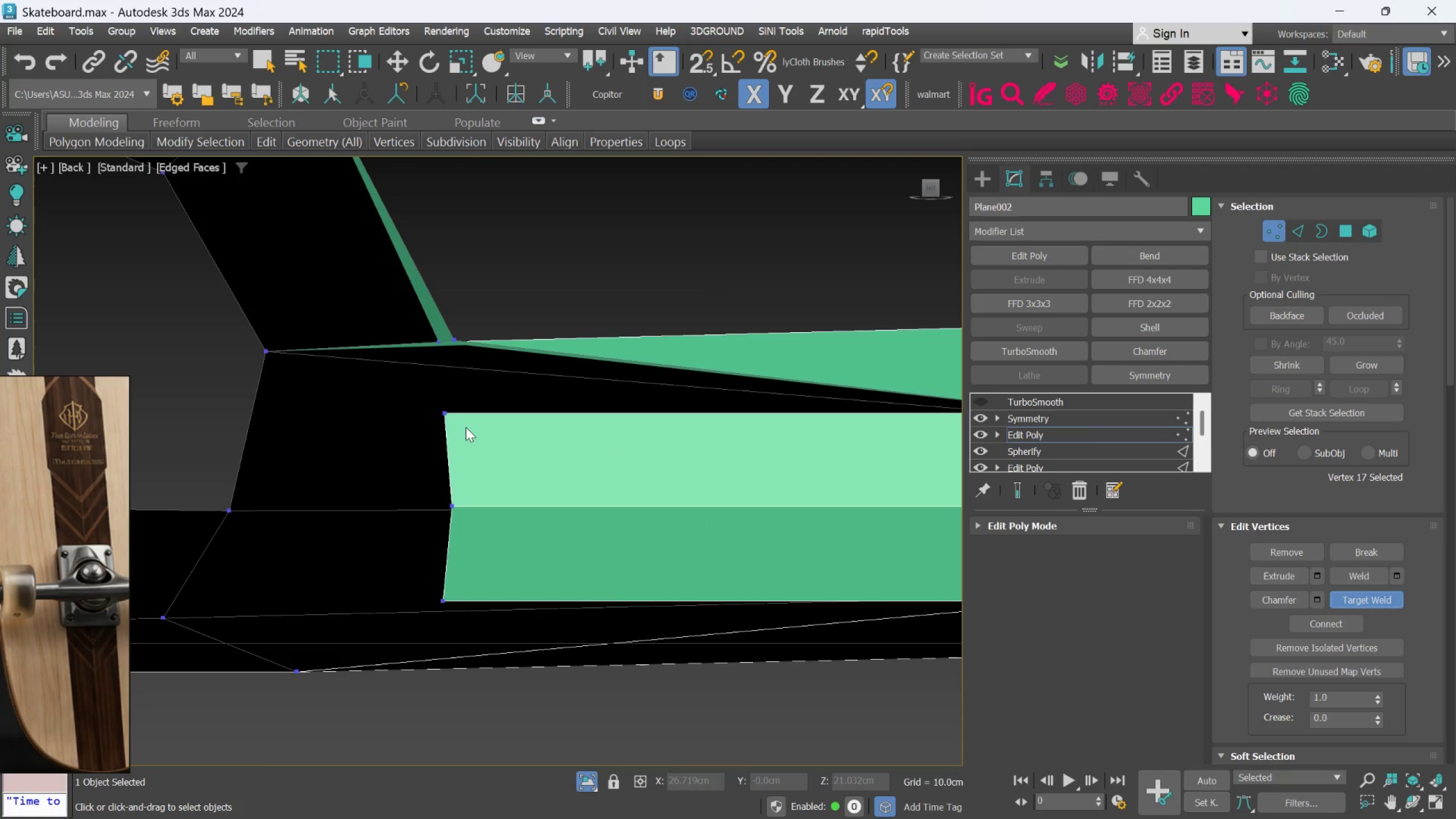 
scroll: coordinate [465, 427], scroll_direction: up, amount: 1.0
 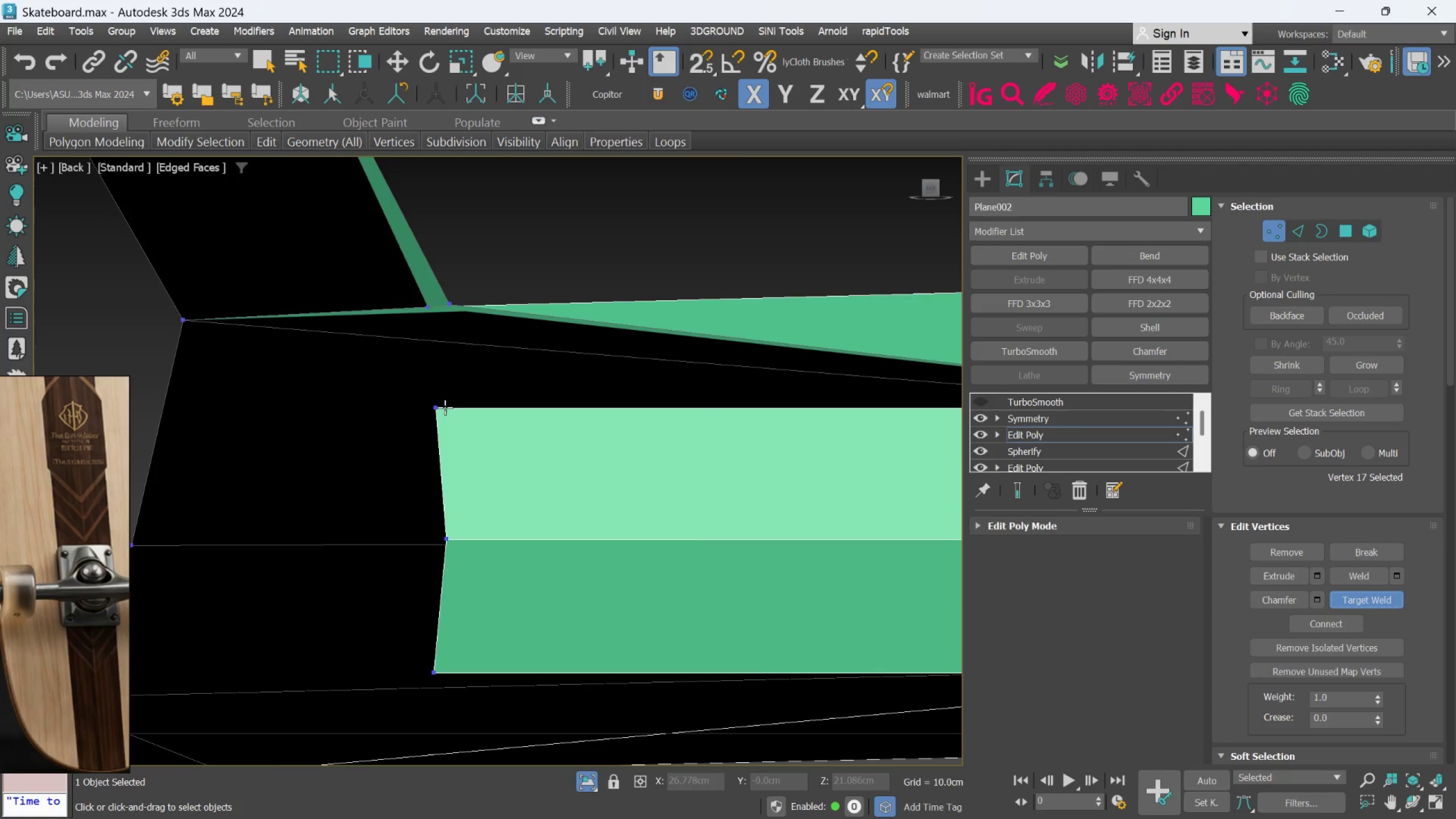 
left_click([441, 407])
 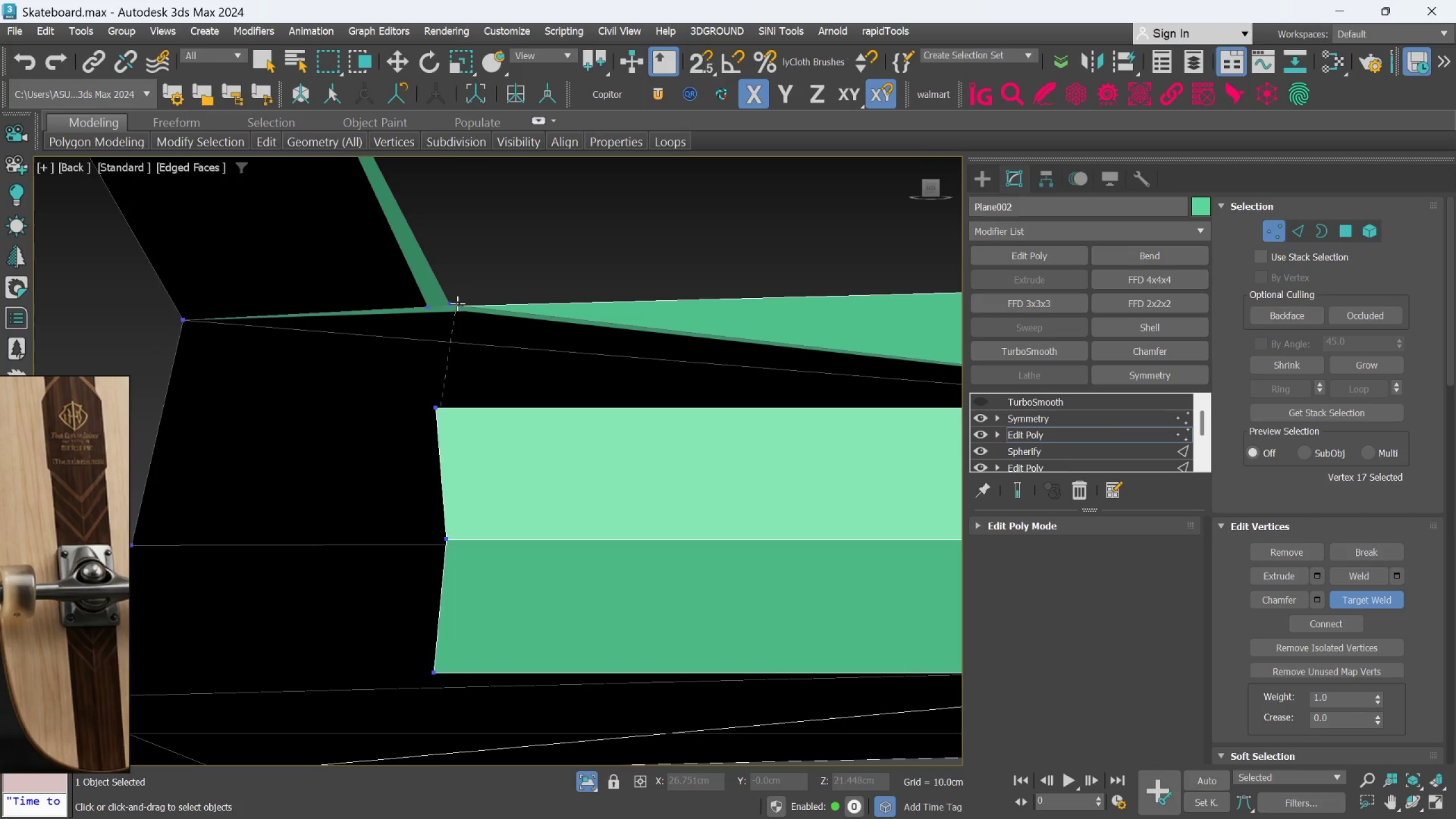 
left_click([455, 303])
 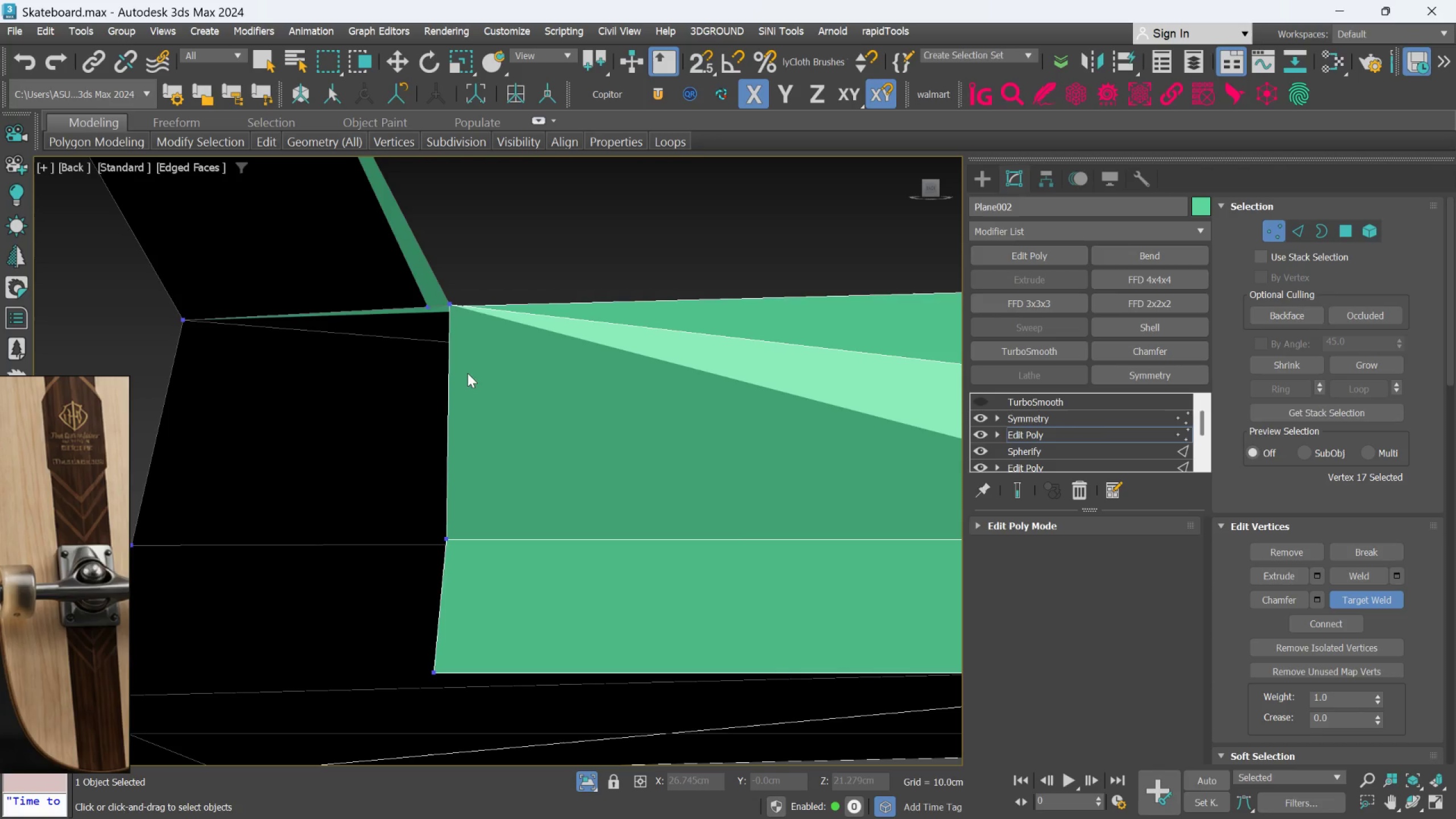 
scroll: coordinate [483, 439], scroll_direction: down, amount: 1.0
 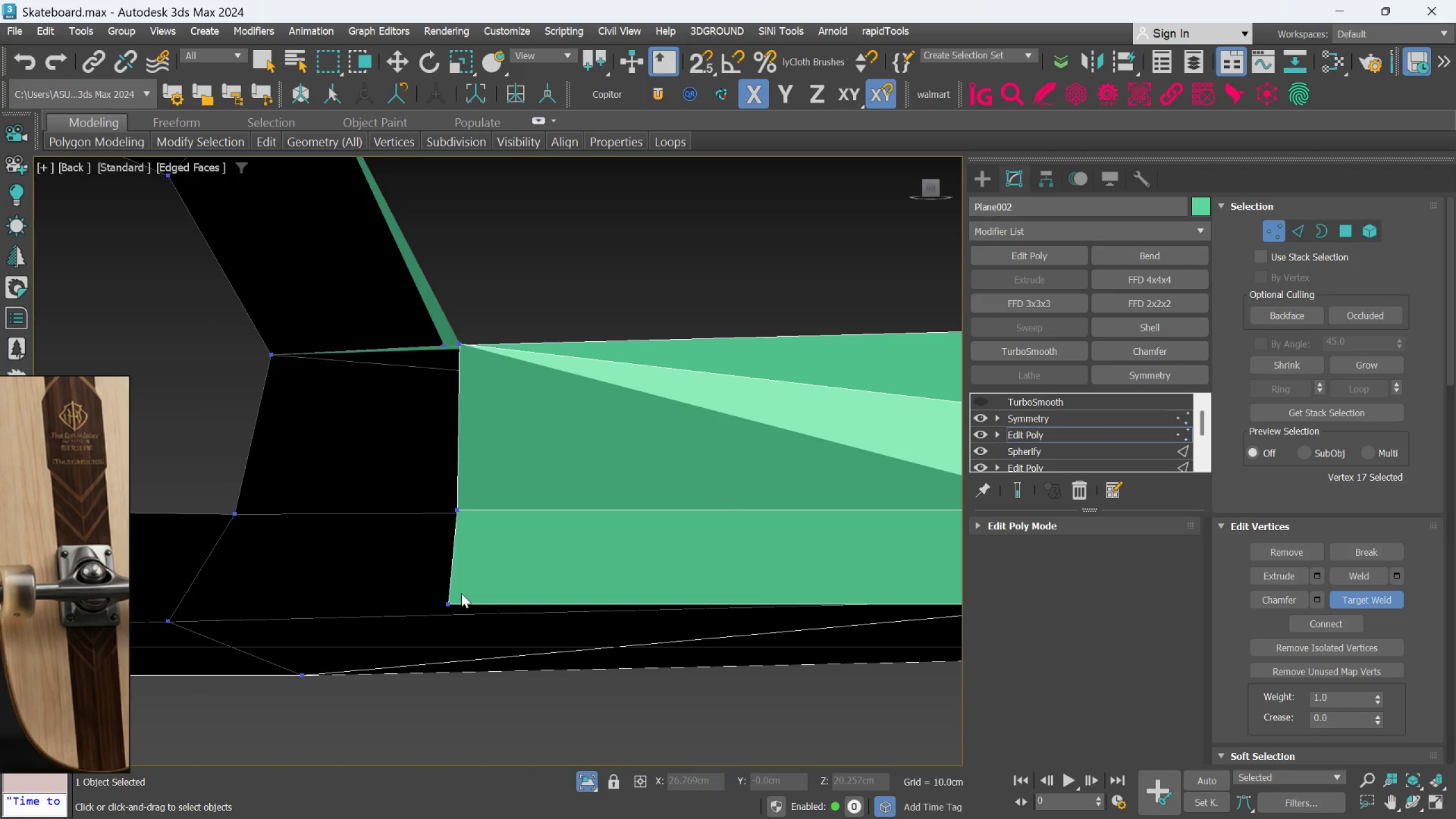 
hold_key(key=AltLeft, duration=0.58)
 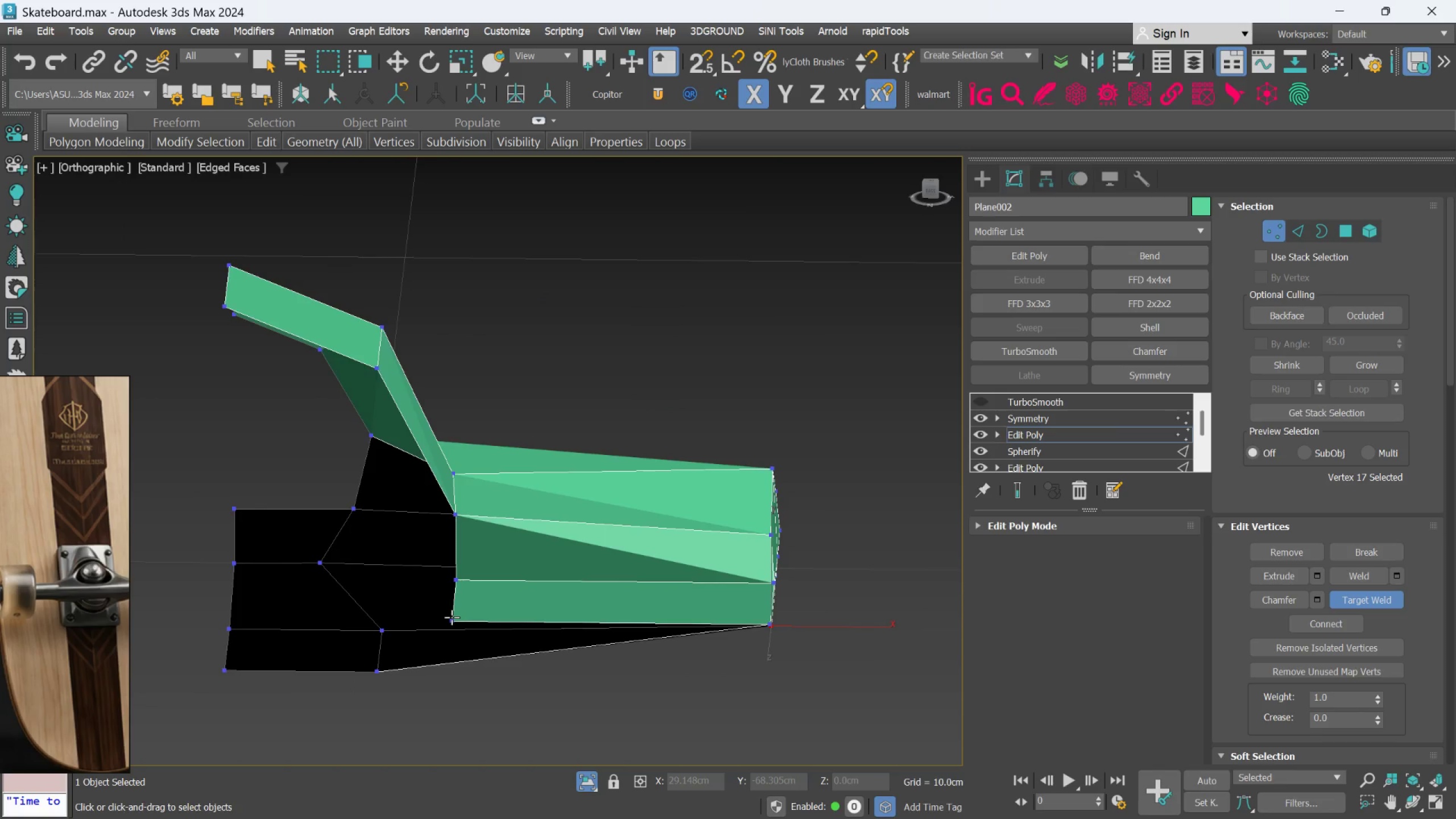 
scroll: coordinate [461, 593], scroll_direction: down, amount: 2.0
 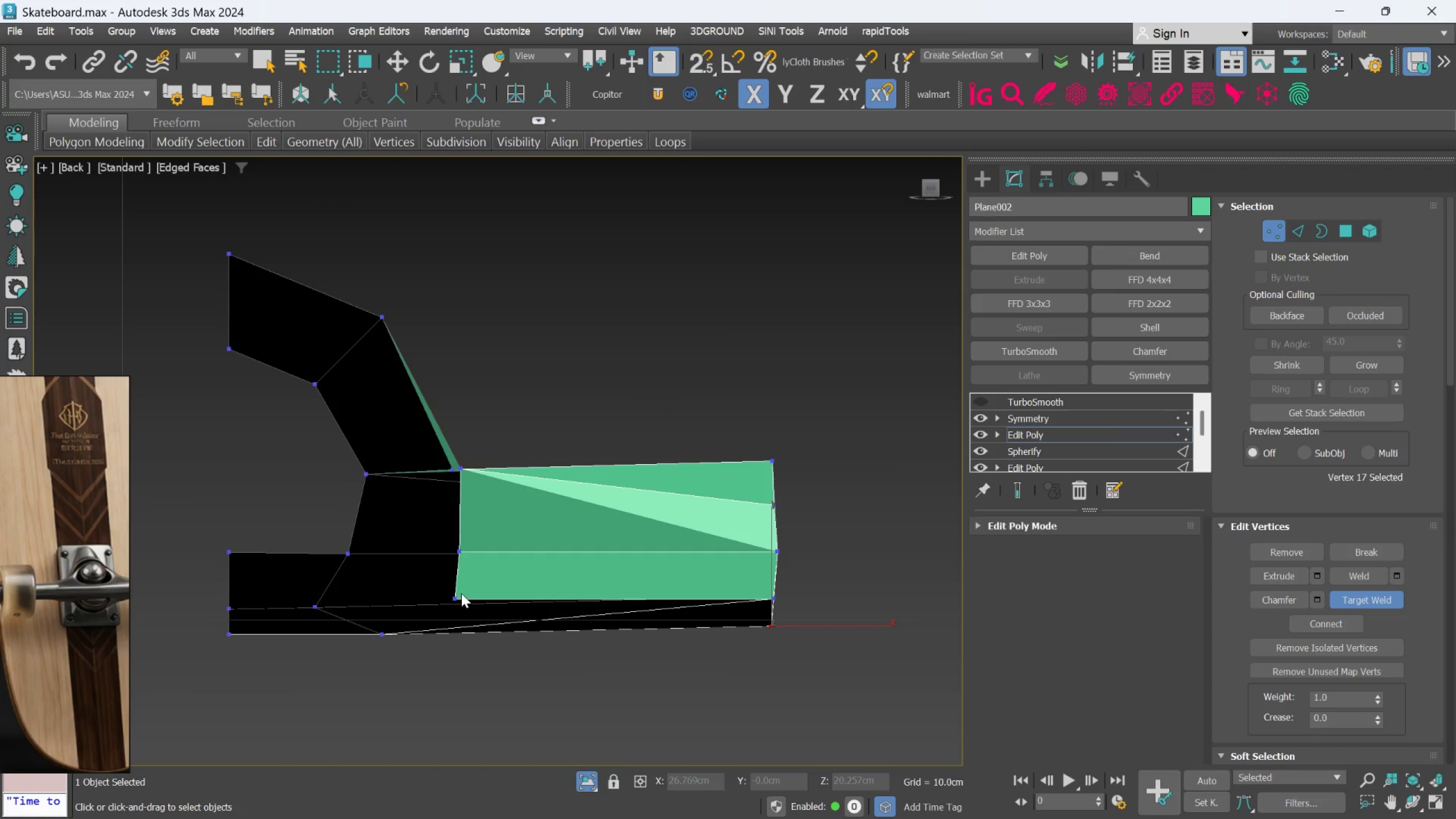 
left_click([452, 617])
 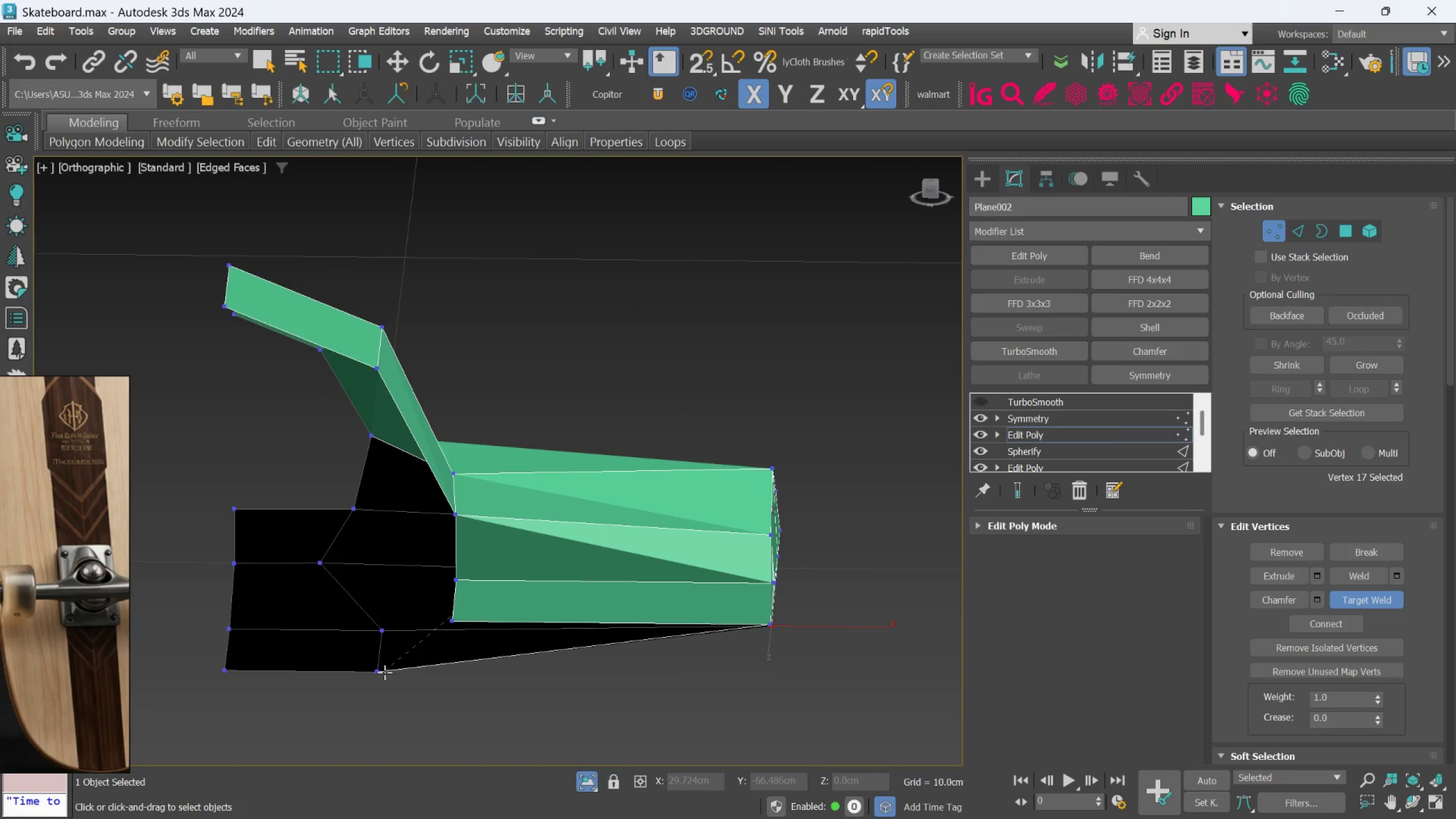 
left_click([382, 675])
 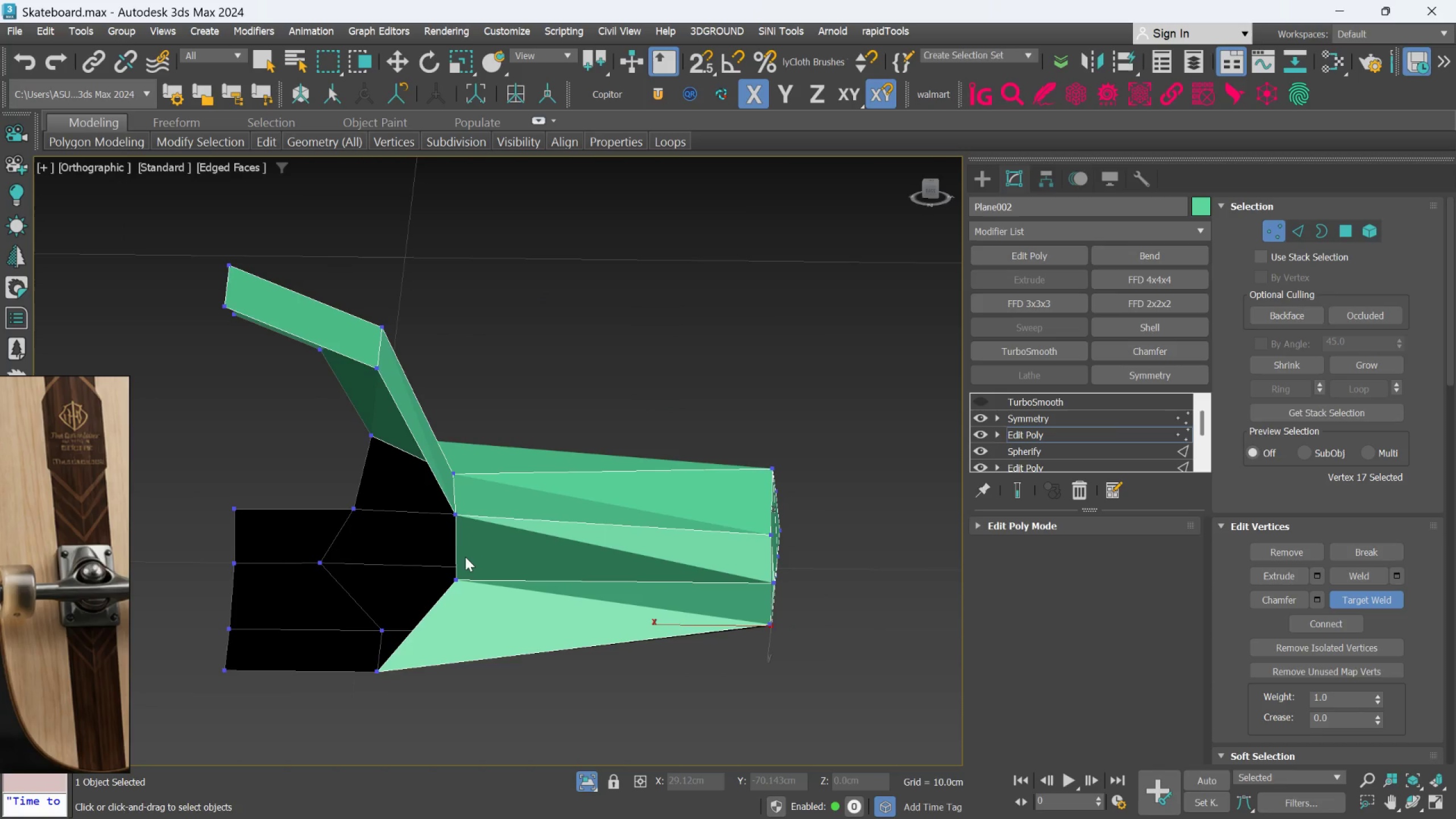 
hold_key(key=AltLeft, duration=1.24)
 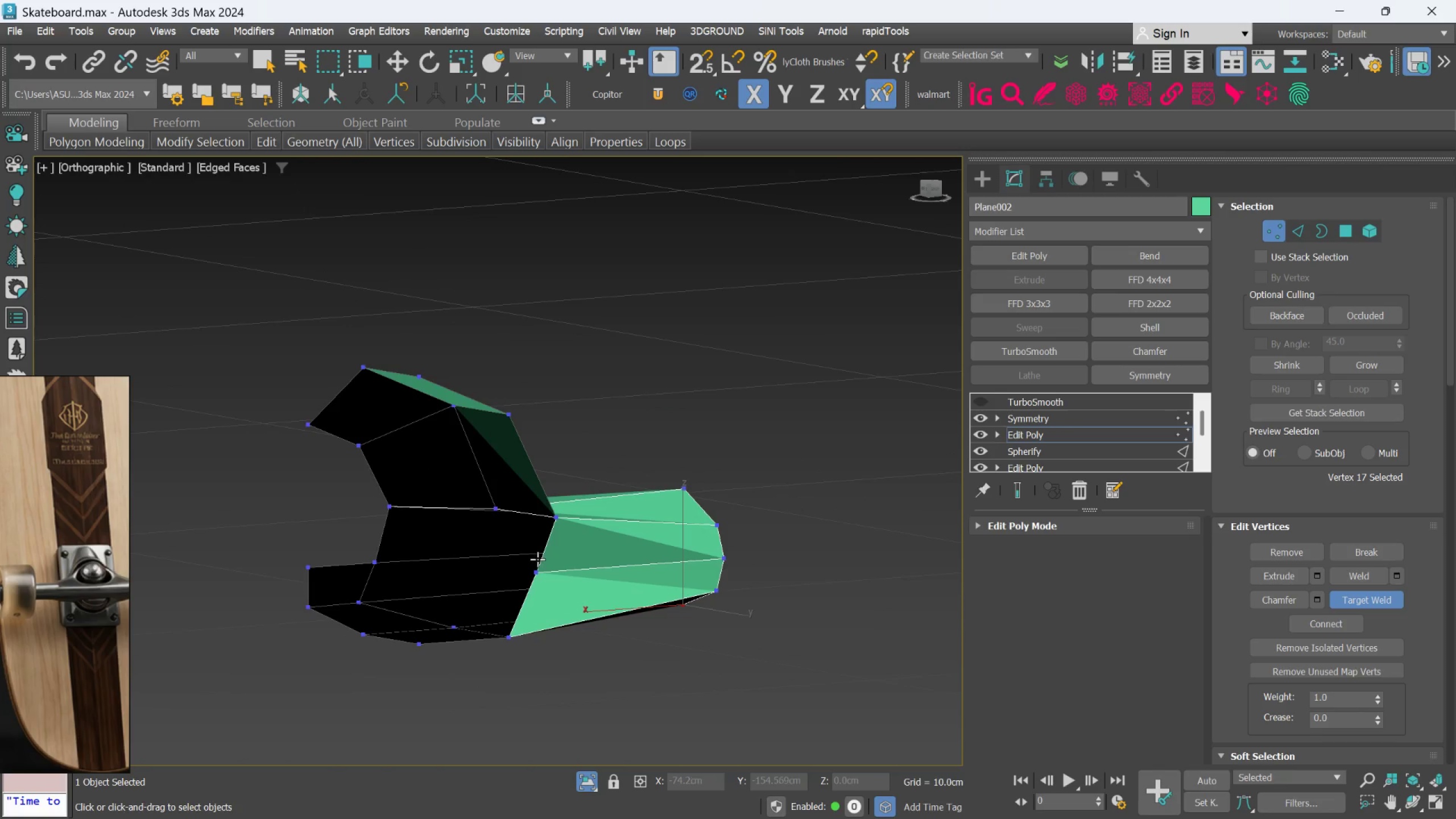 
scroll: coordinate [469, 553], scroll_direction: down, amount: 1.0
 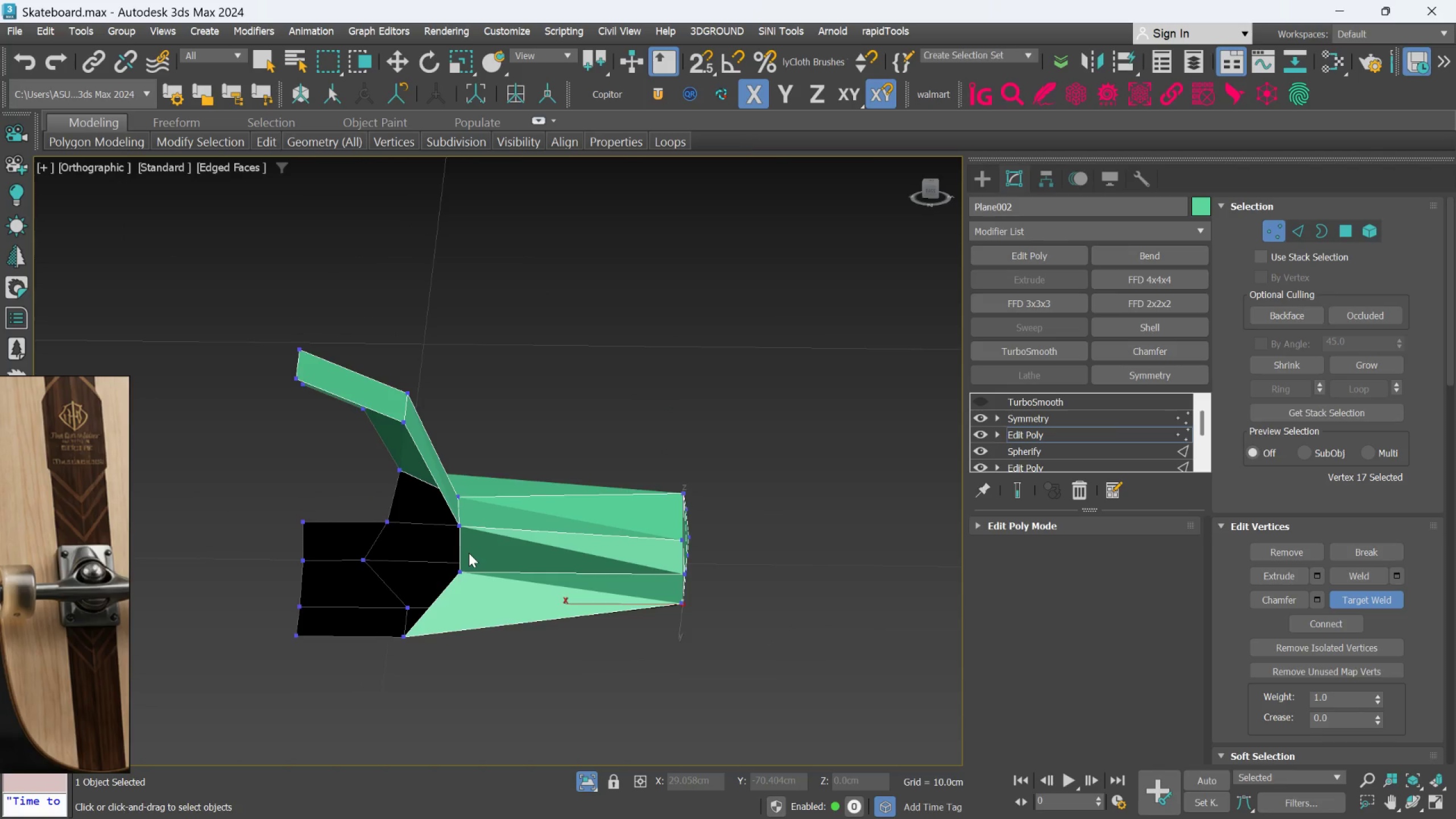 
hold_key(key=AltLeft, duration=0.58)
 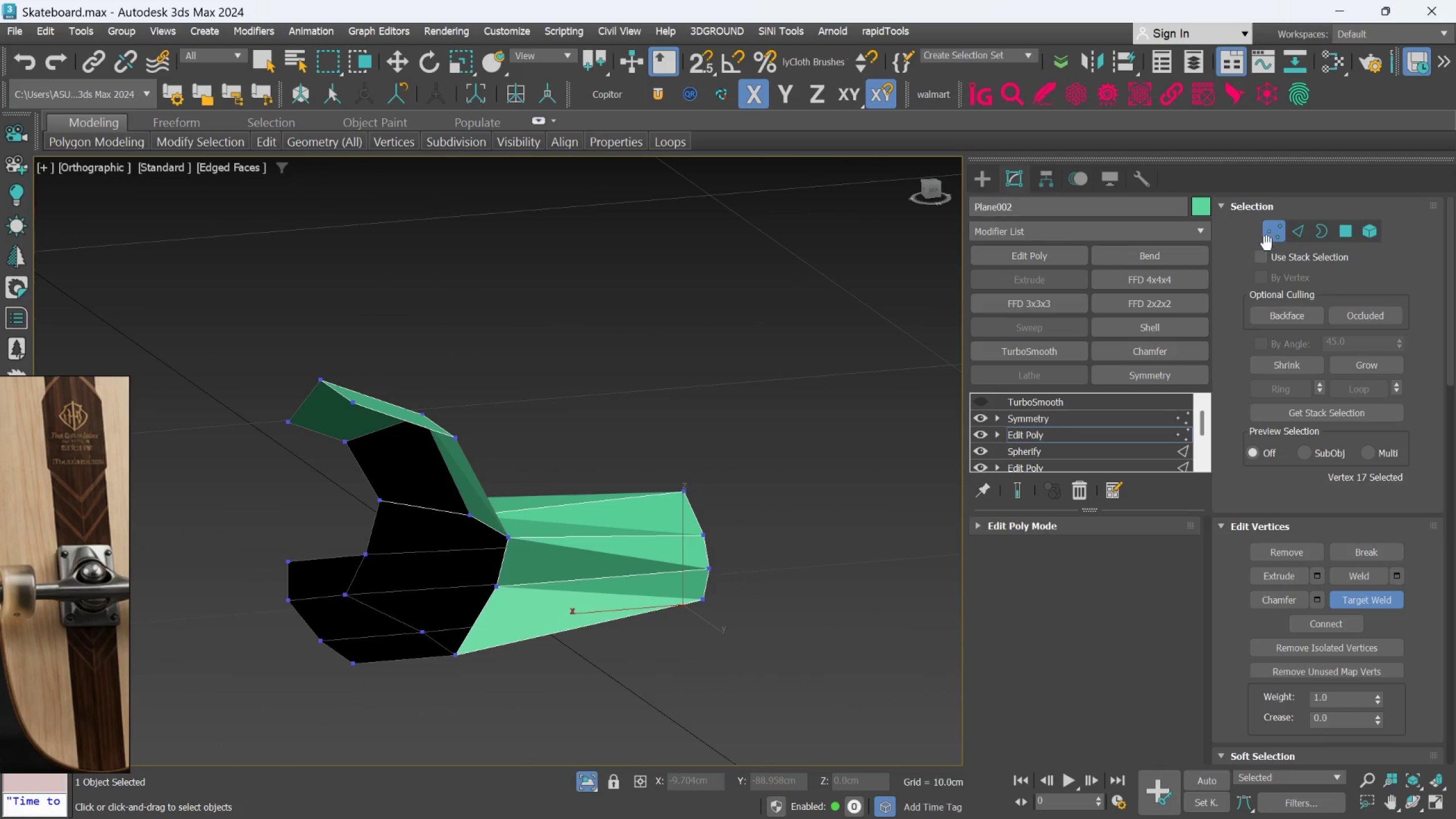 
left_click([1302, 229])
 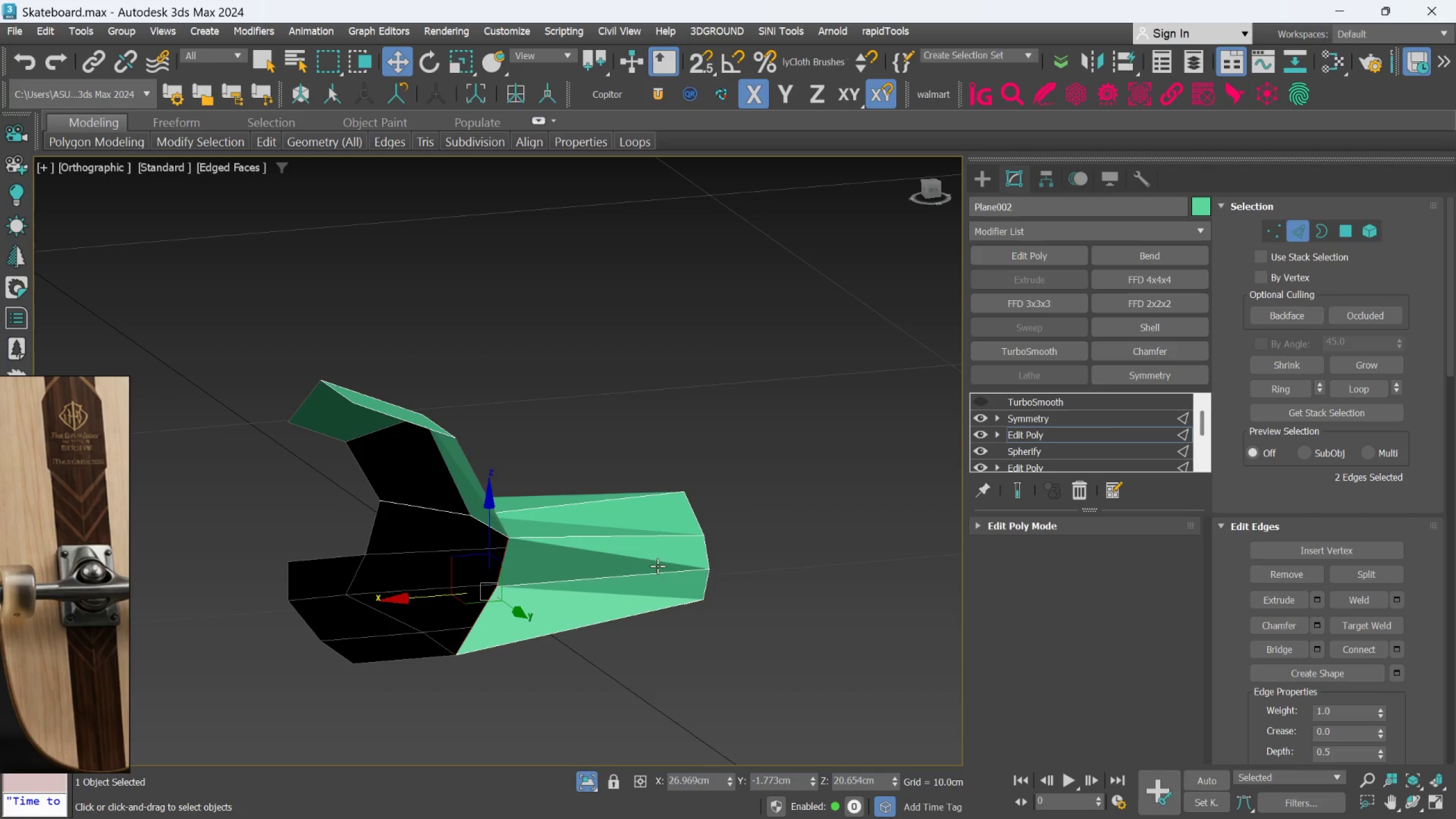 
left_click([651, 576])
 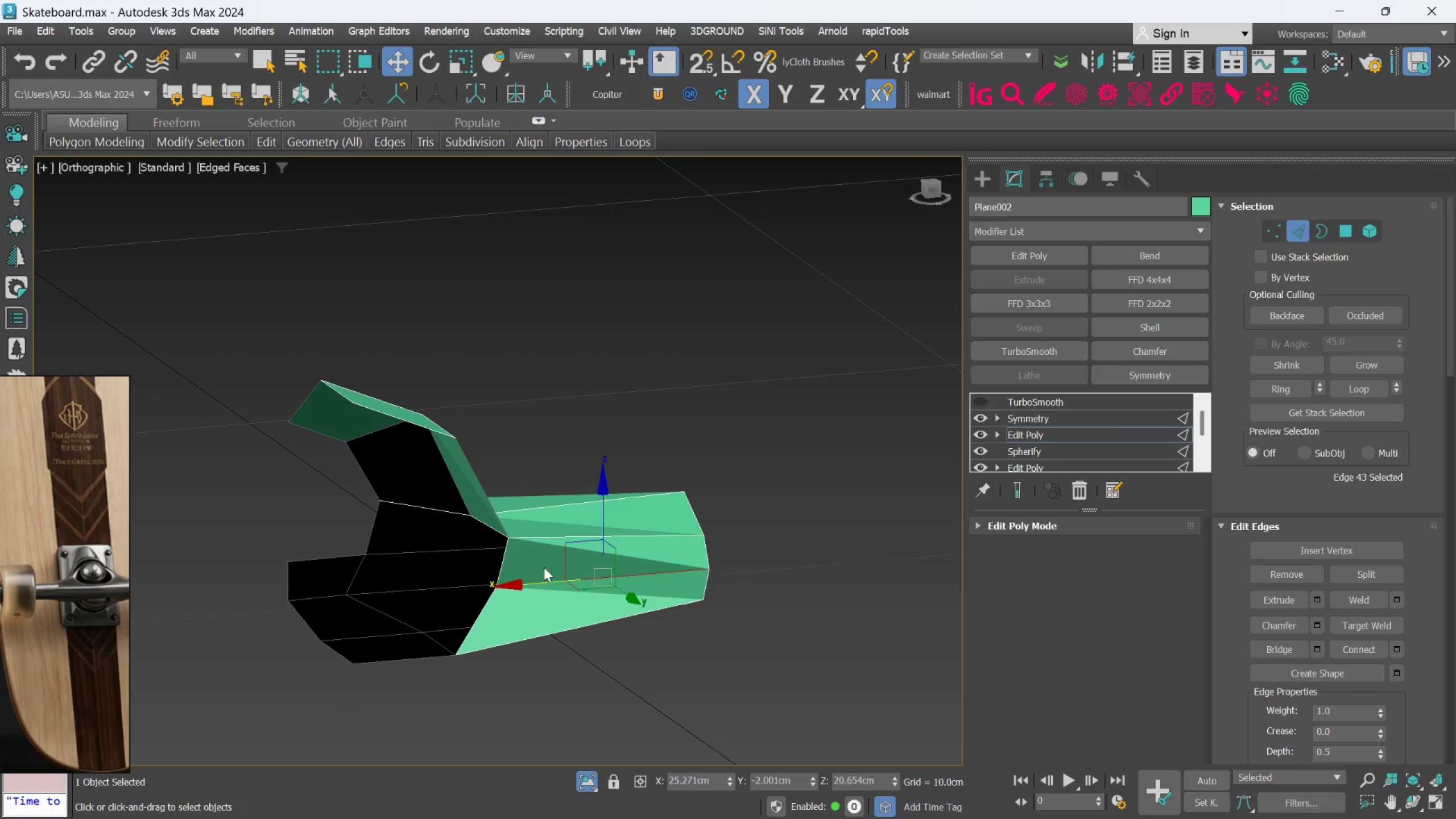 
scroll: coordinate [550, 570], scroll_direction: up, amount: 2.0
 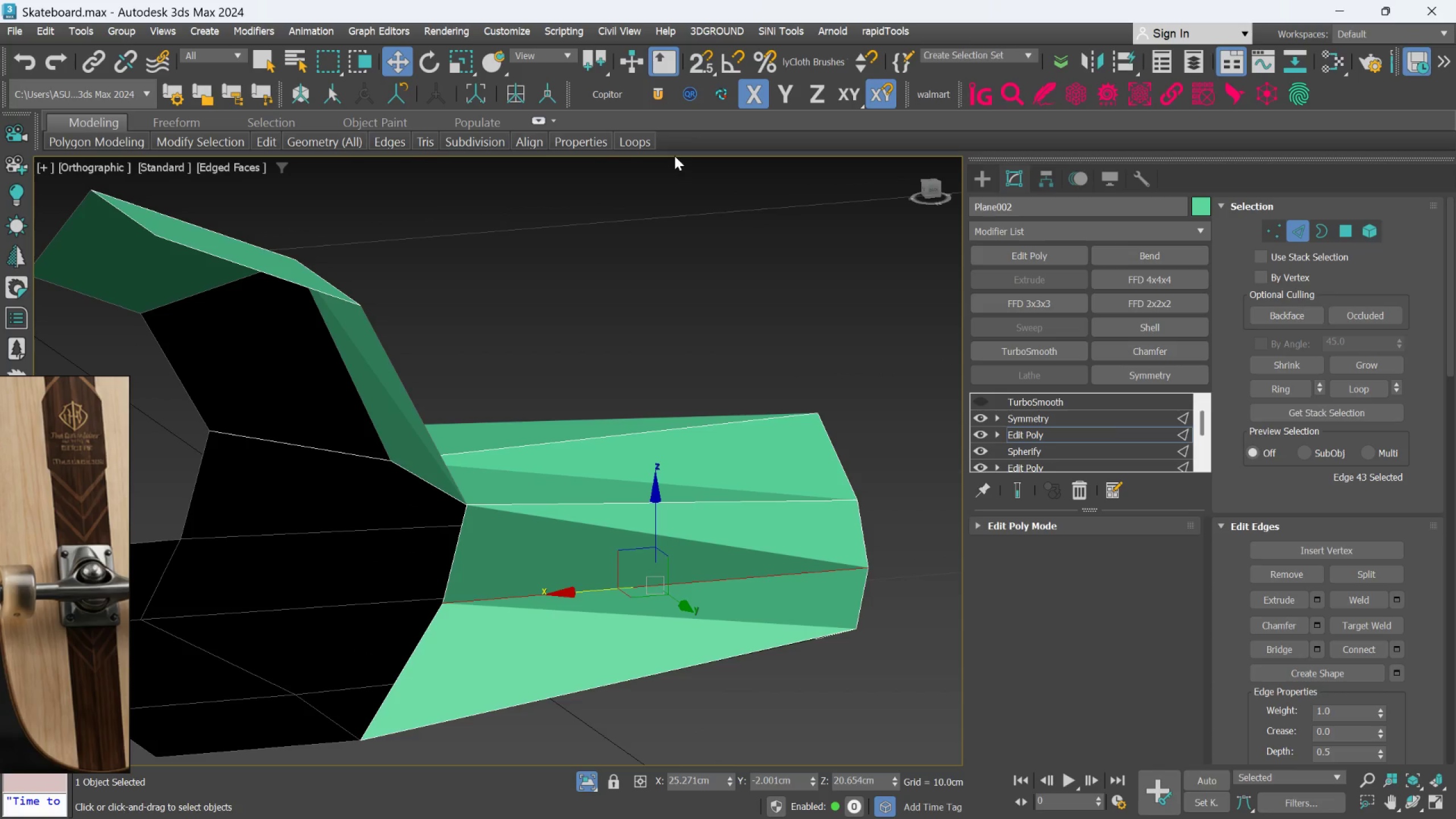 
left_click([647, 148])
 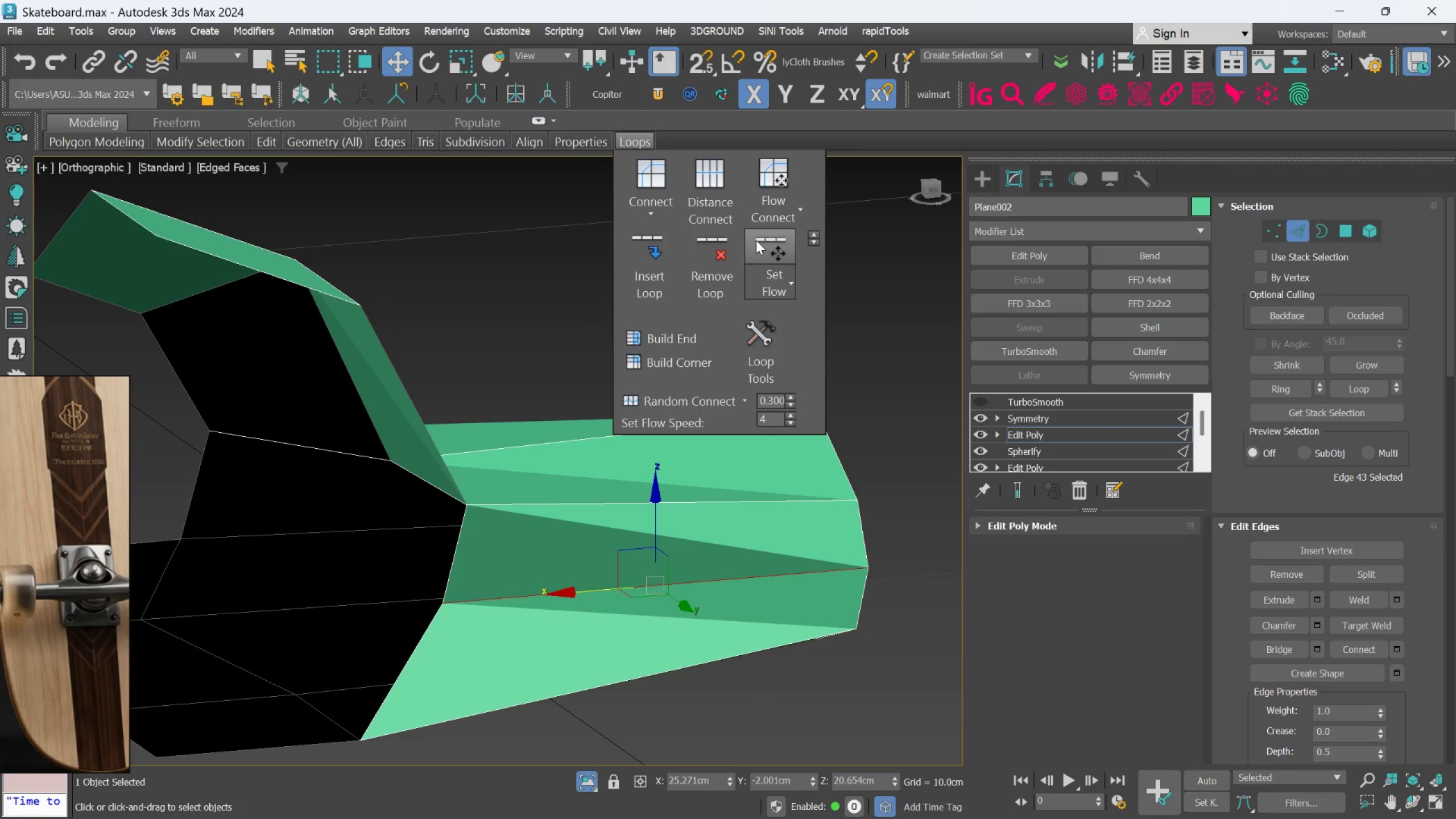 
left_click([759, 242])
 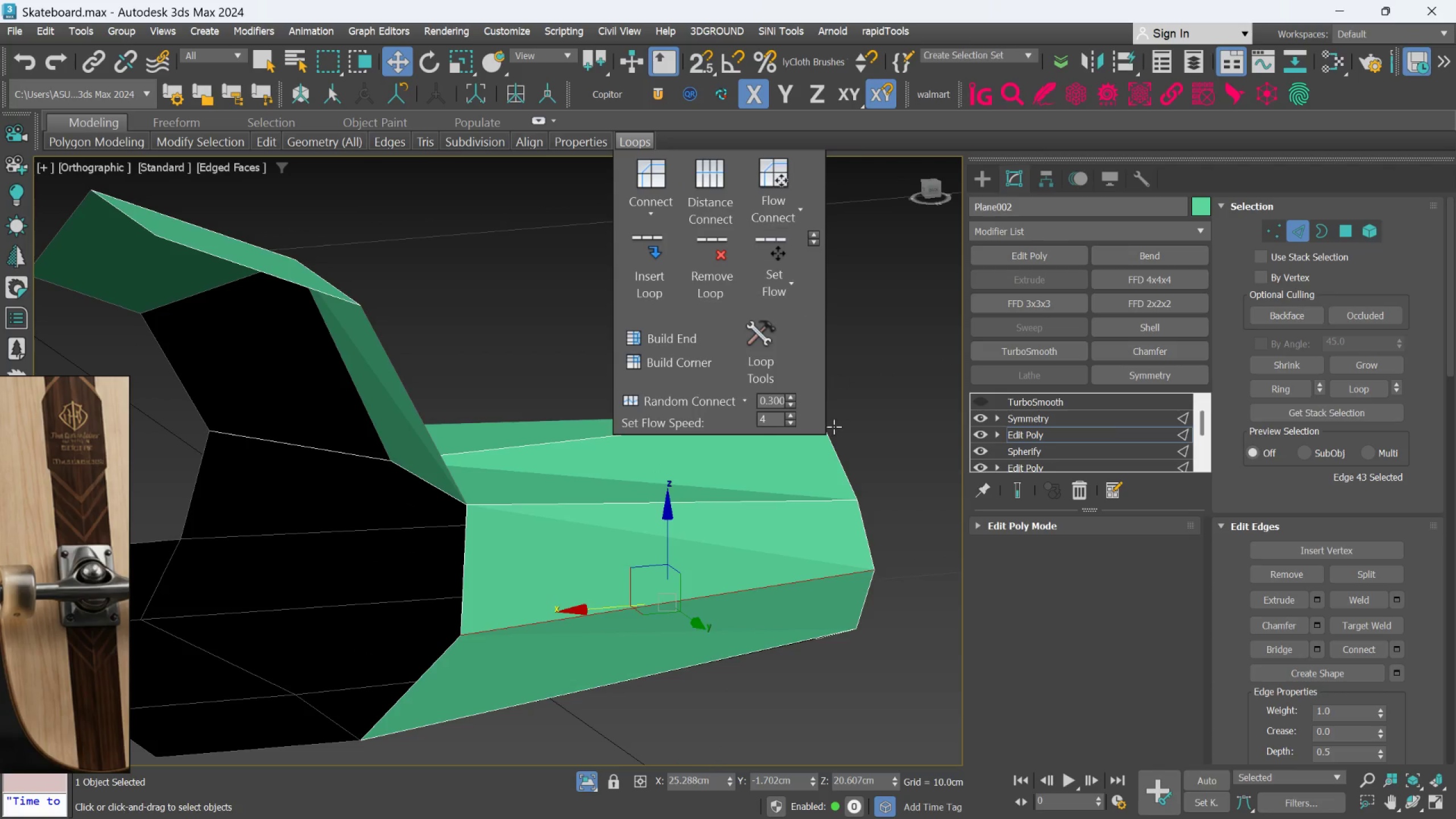 
hold_key(key=AltLeft, duration=0.88)
 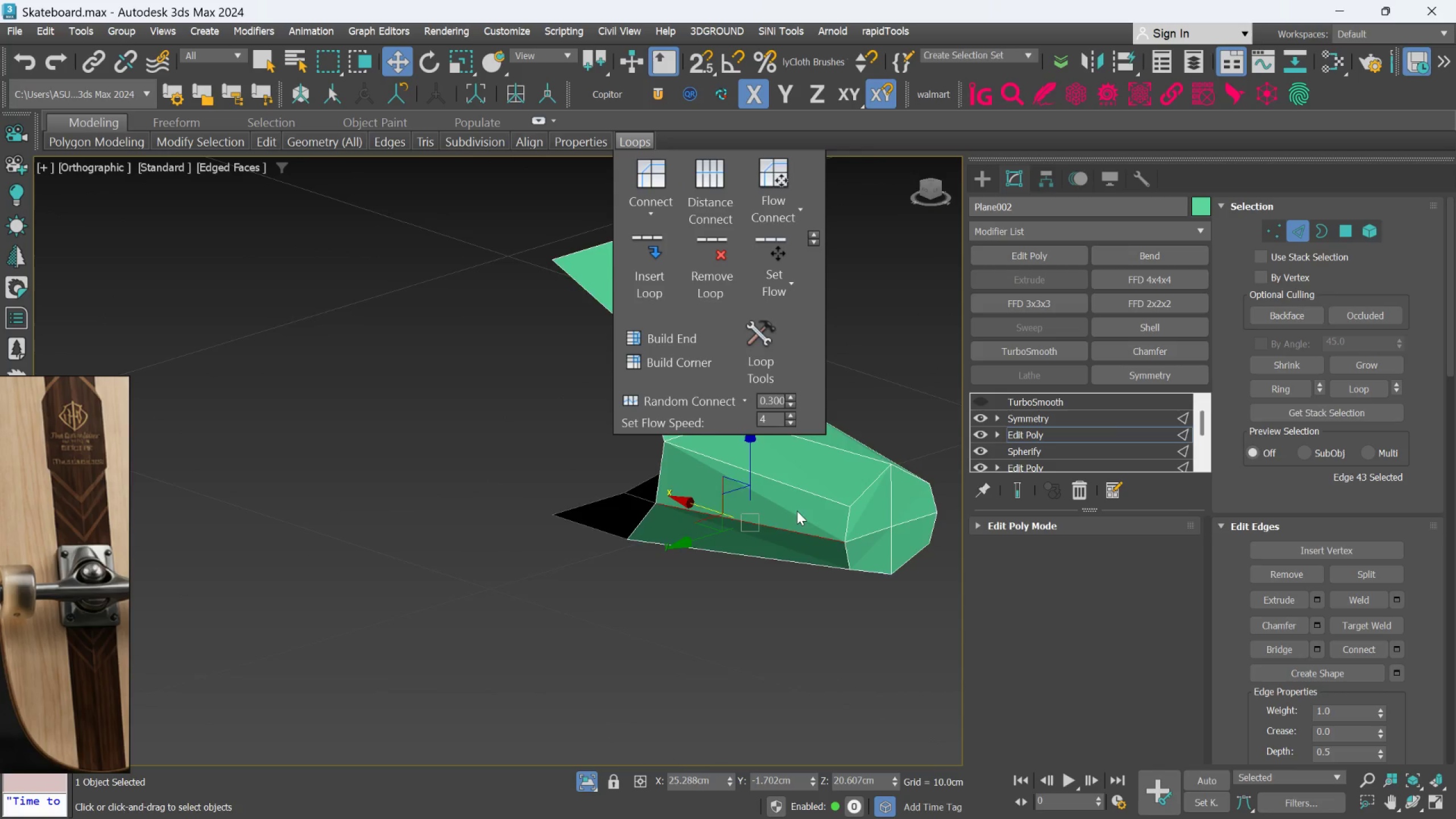 
scroll: coordinate [833, 445], scroll_direction: down, amount: 2.0
 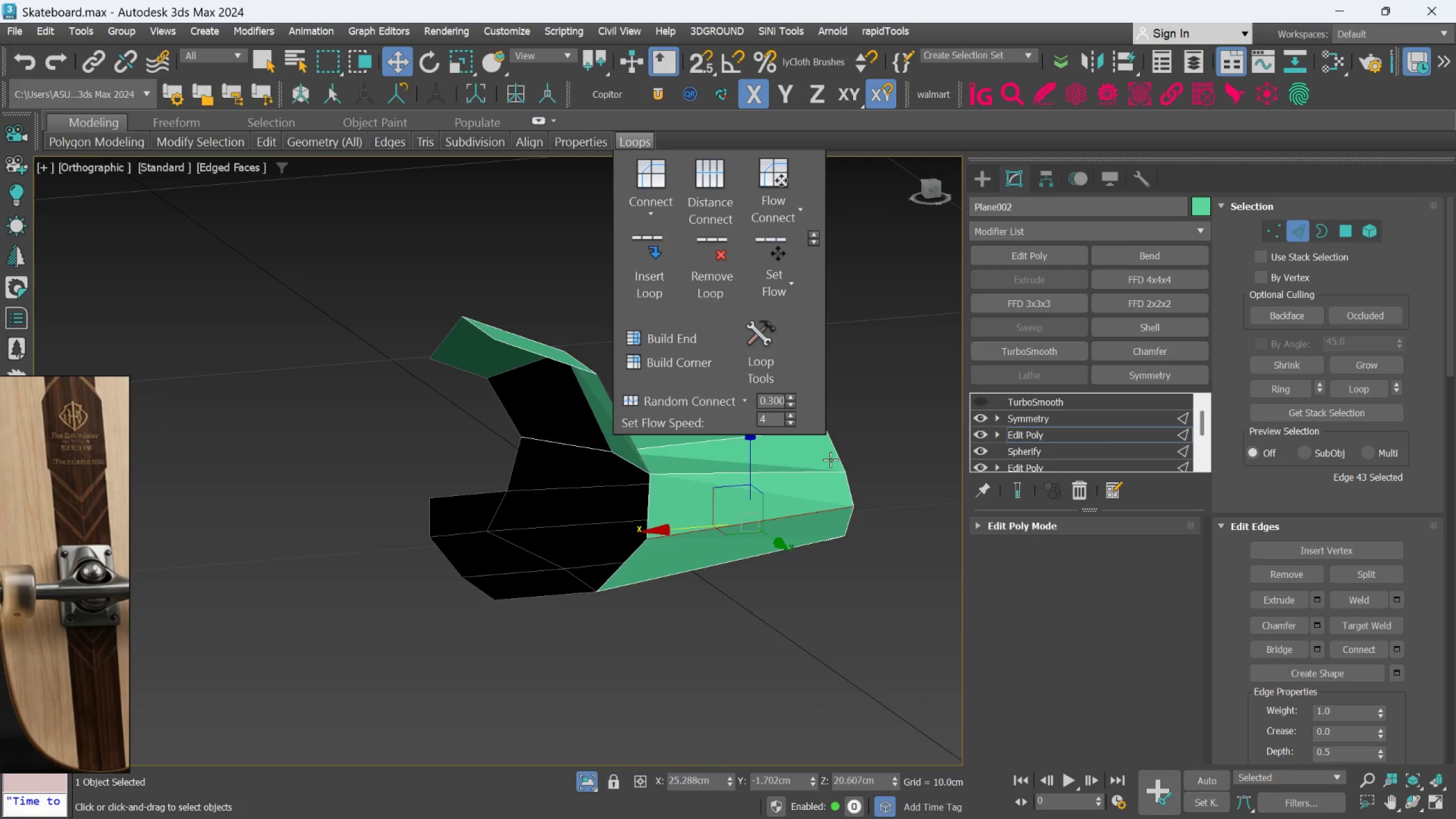 
hold_key(key=AltLeft, duration=1.09)
 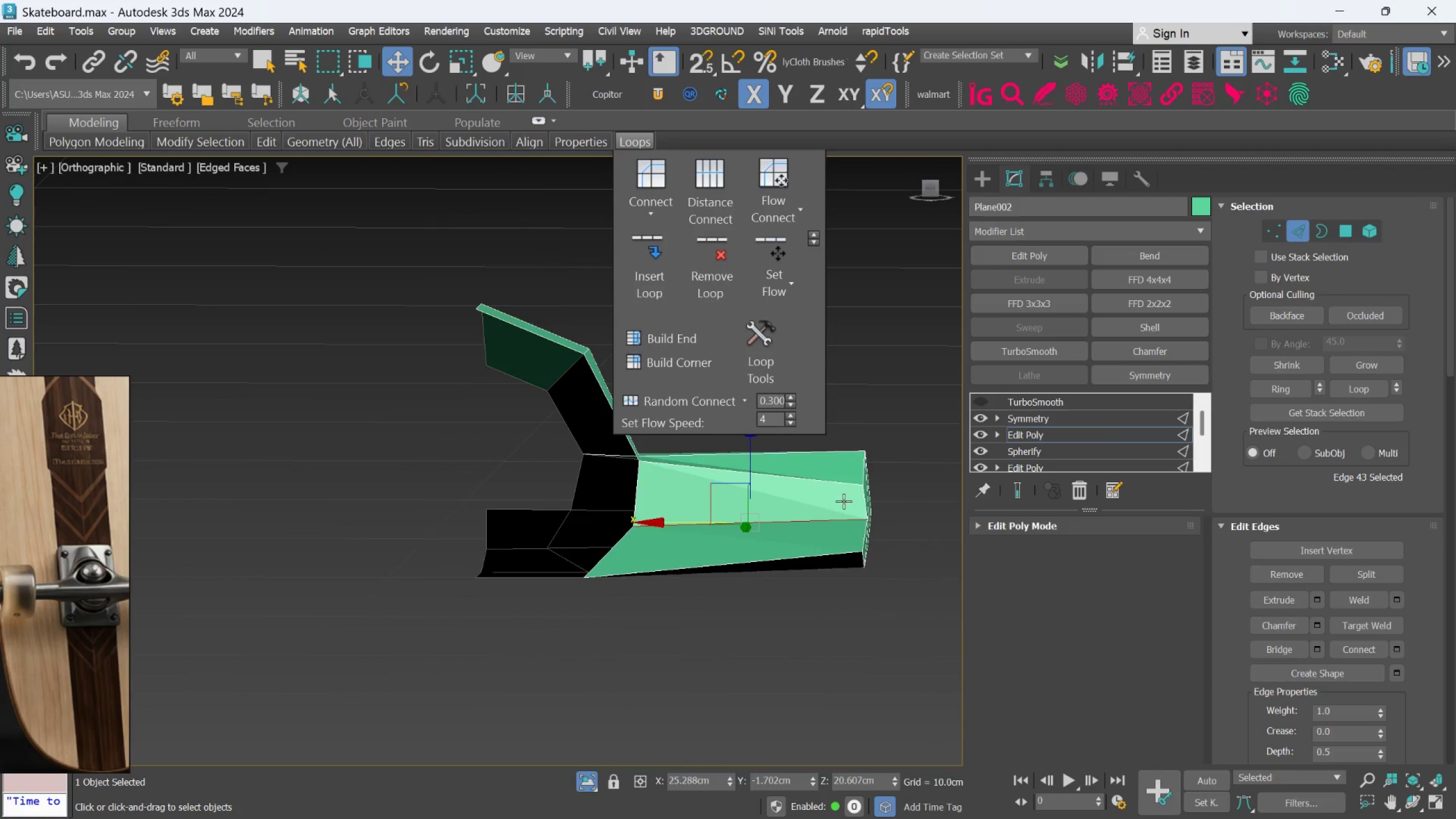 
hold_key(key=AltLeft, duration=1.24)
 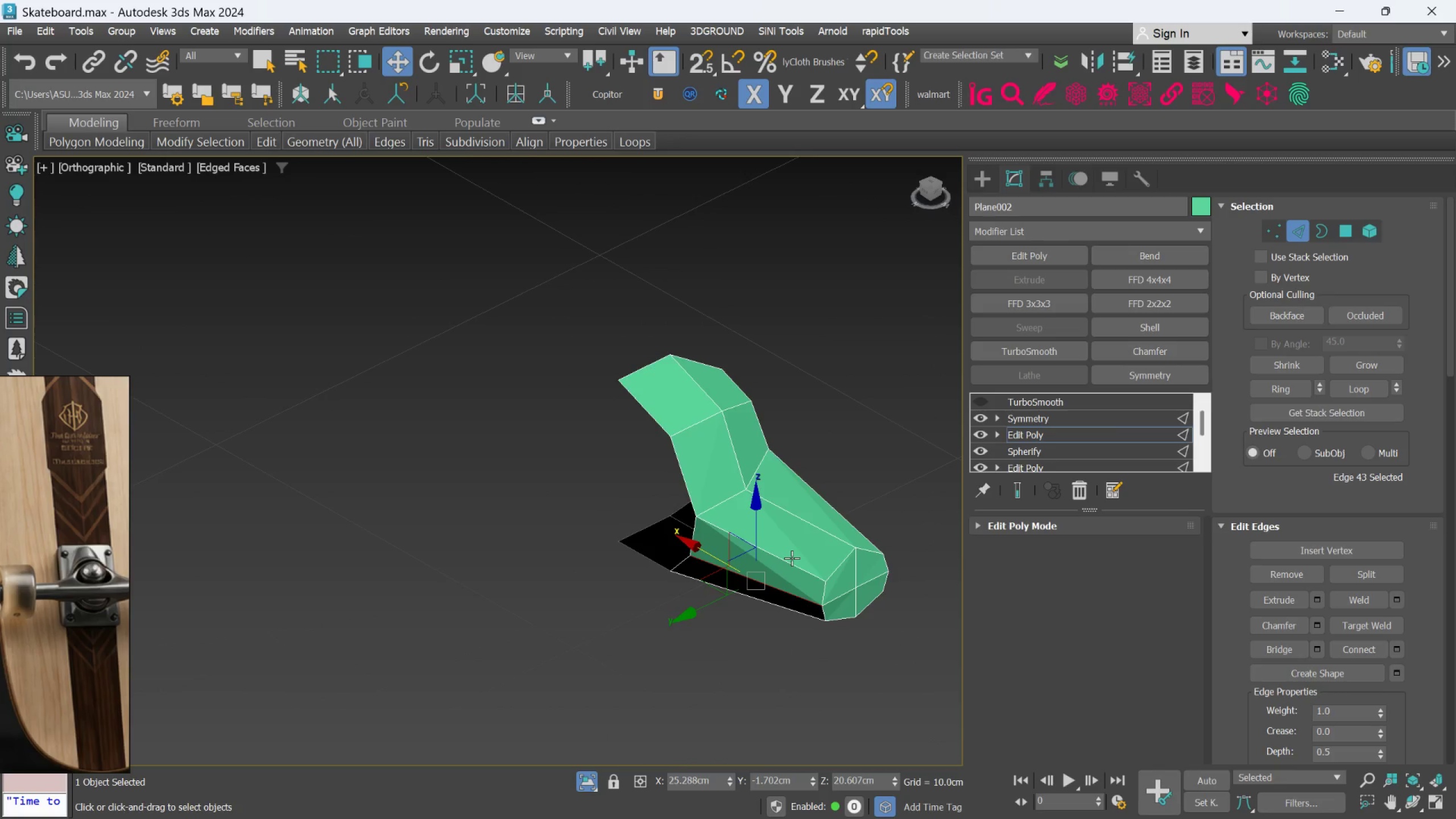 
scroll: coordinate [843, 501], scroll_direction: down, amount: 1.0
 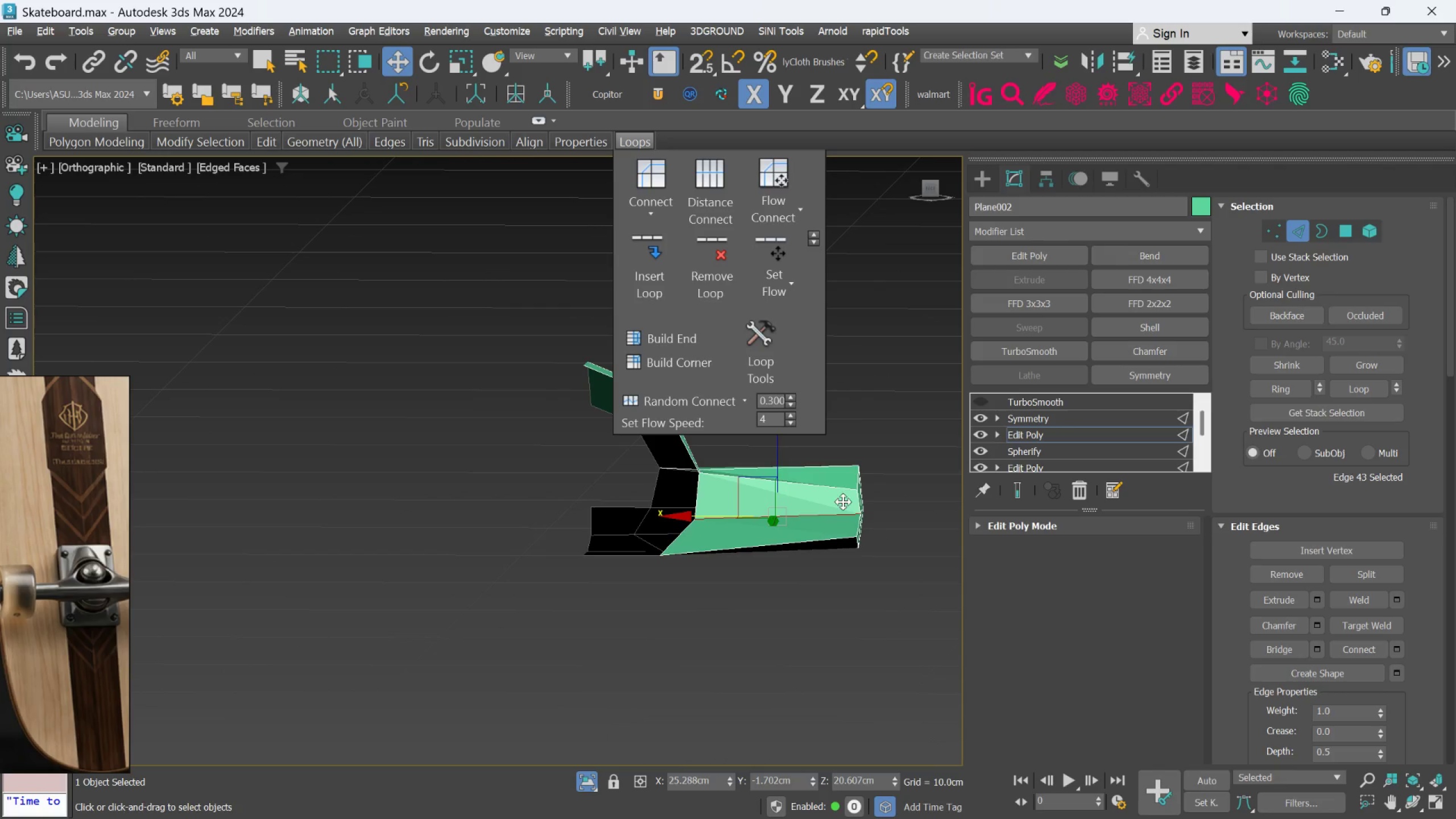 
left_click([792, 560])
 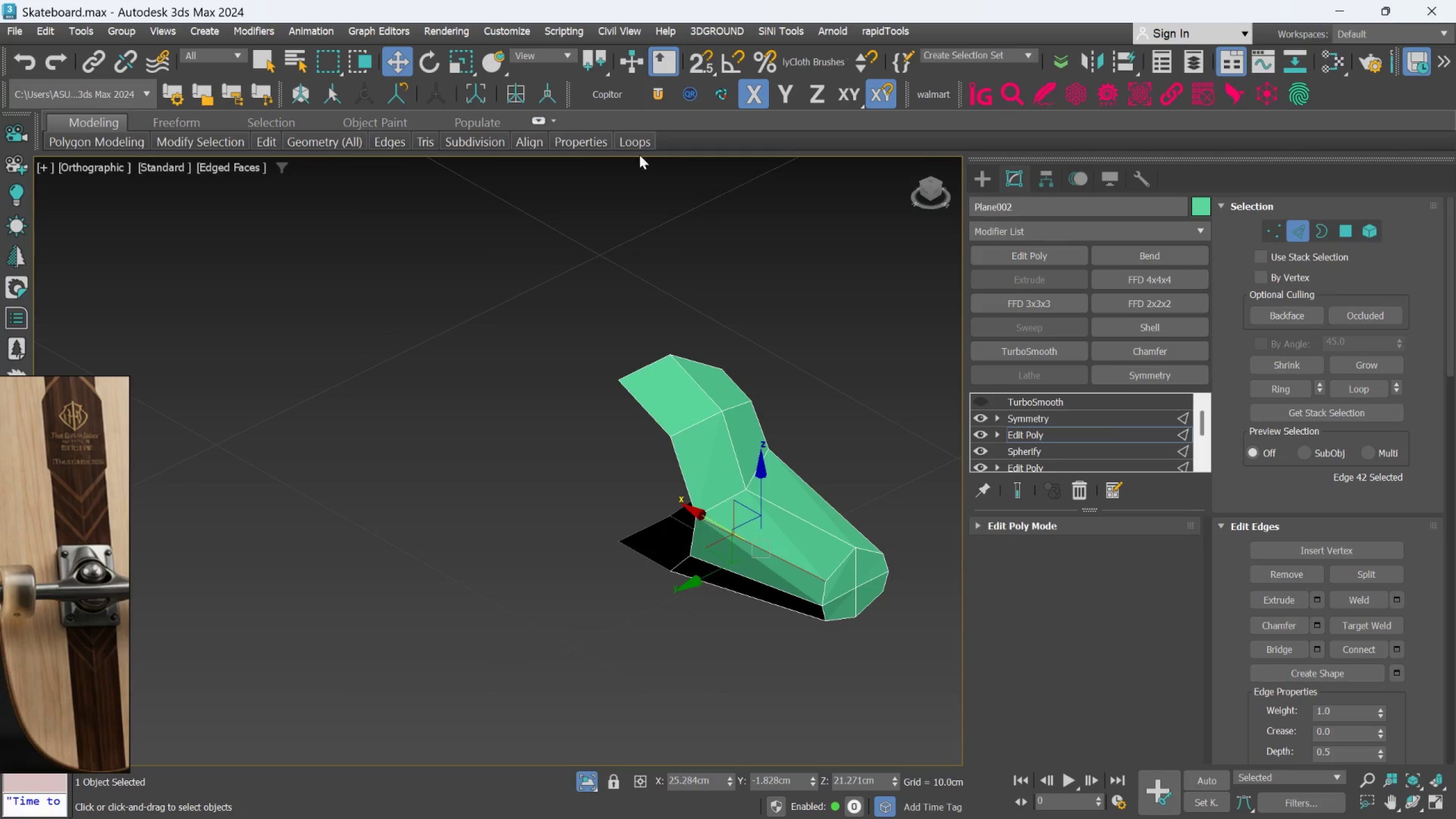 
left_click([639, 147])
 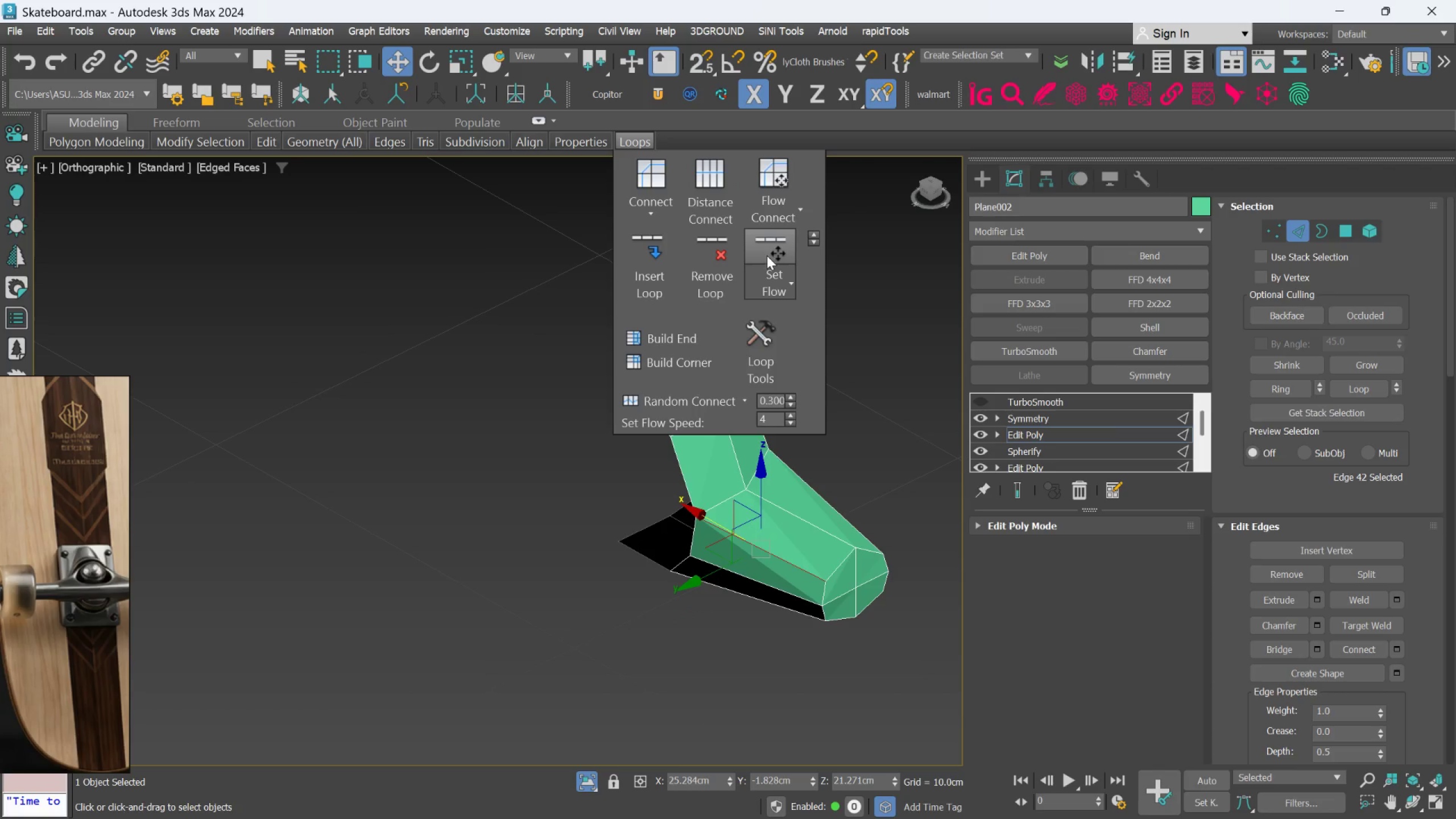 
left_click([767, 255])
 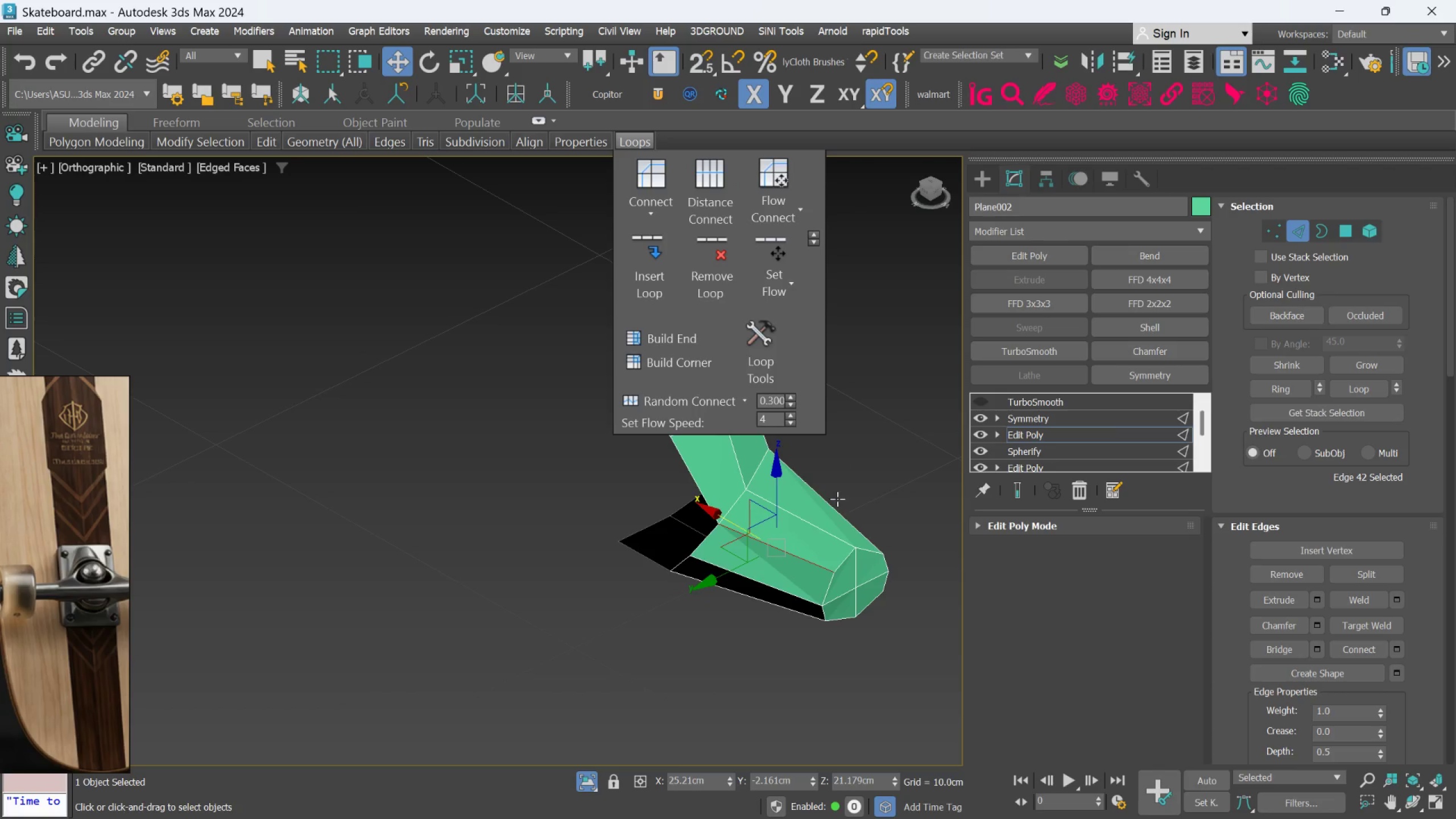 
hold_key(key=AltLeft, duration=0.89)
 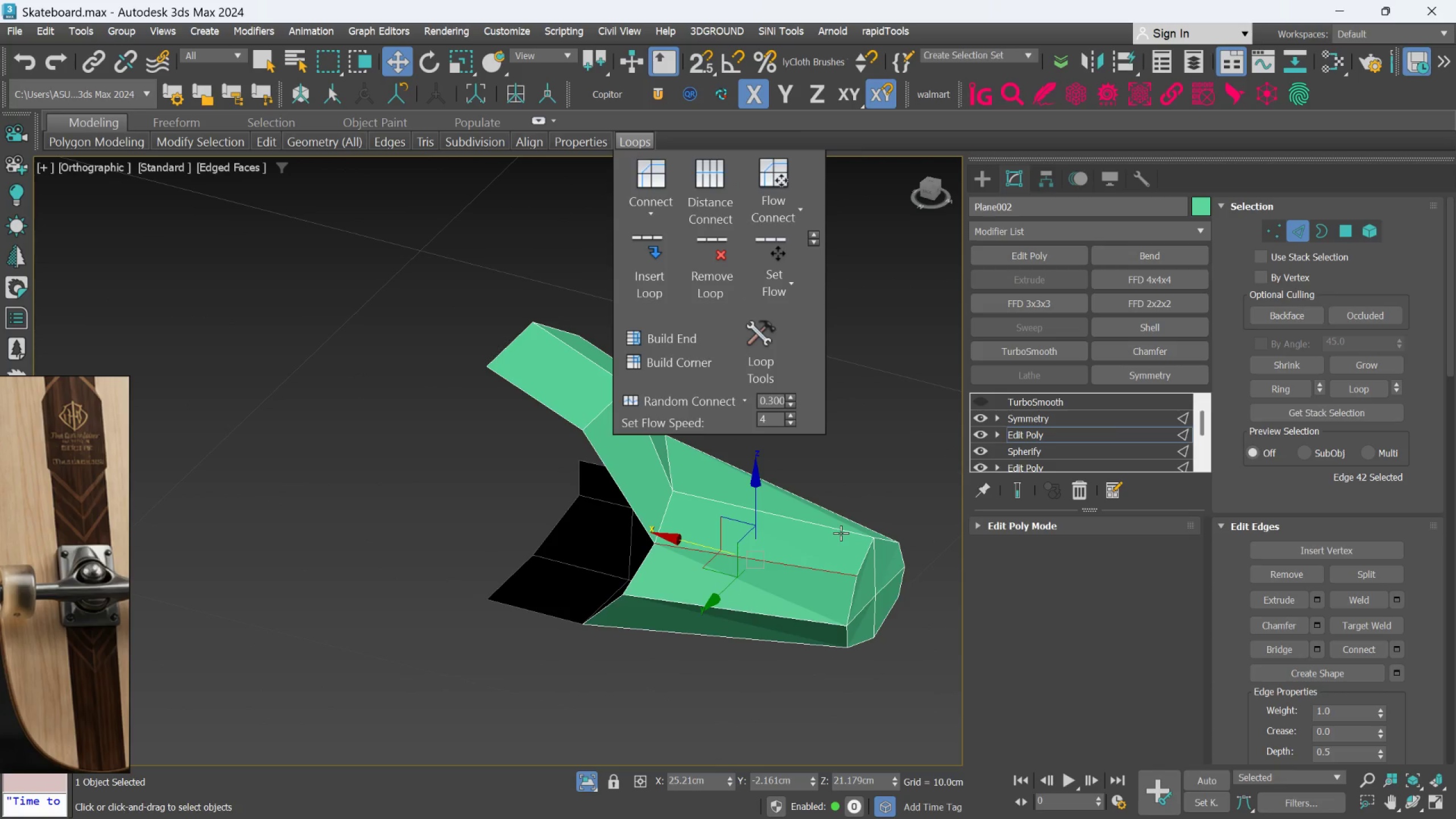 
scroll: coordinate [826, 526], scroll_direction: up, amount: 1.0
 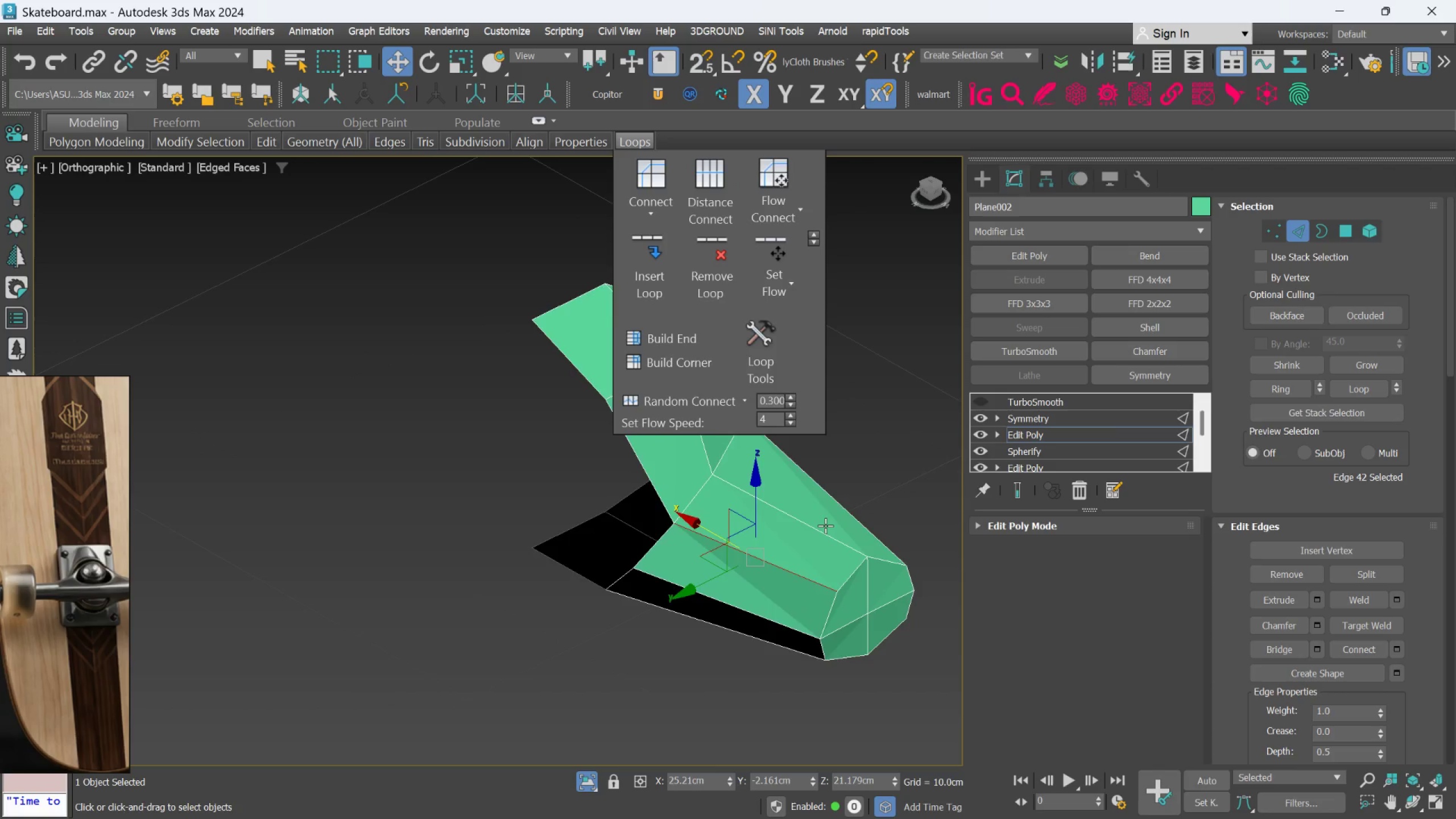 
key(Control+Z)
 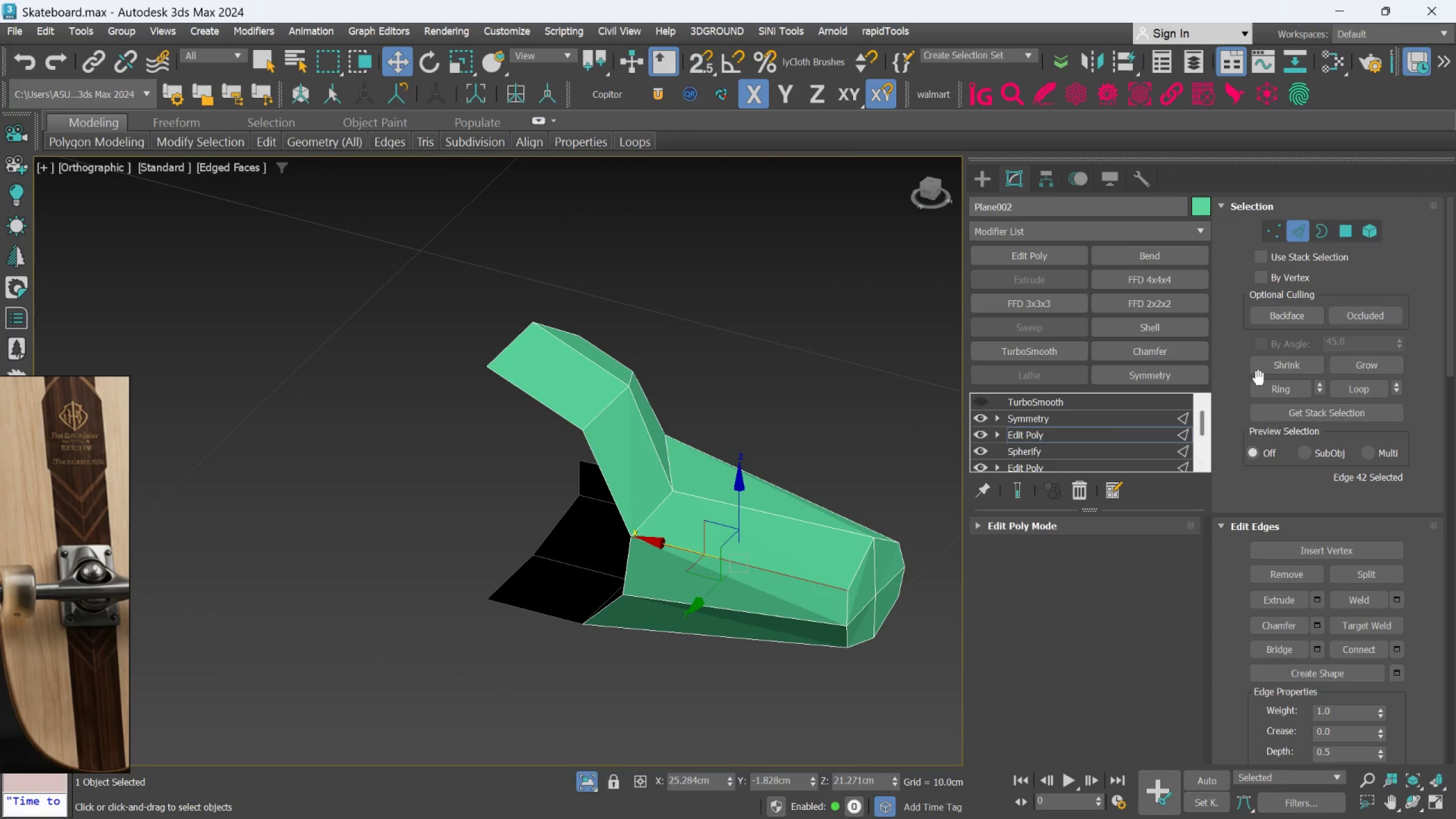 
left_click([1264, 392])
 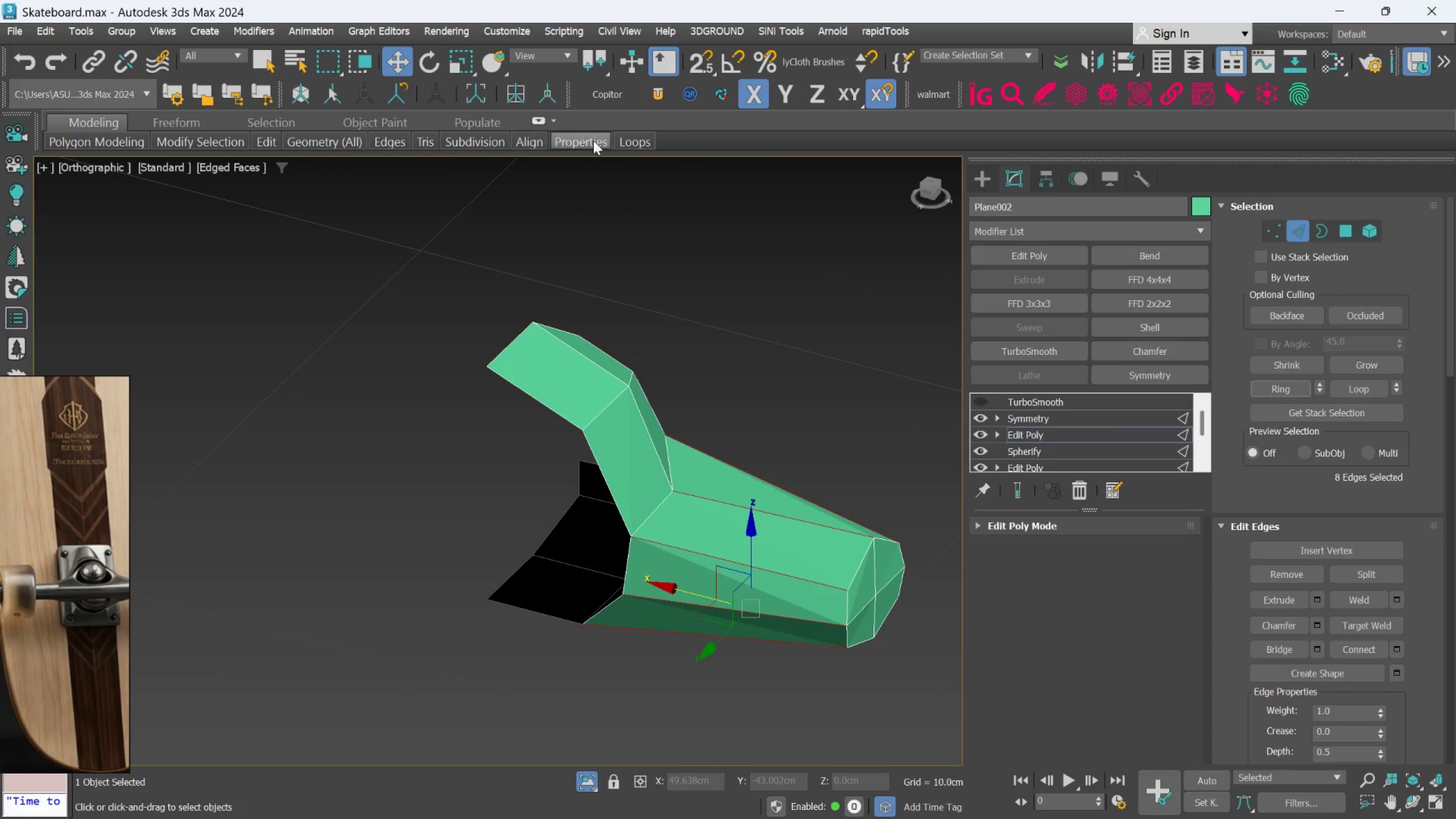 
left_click([627, 144])
 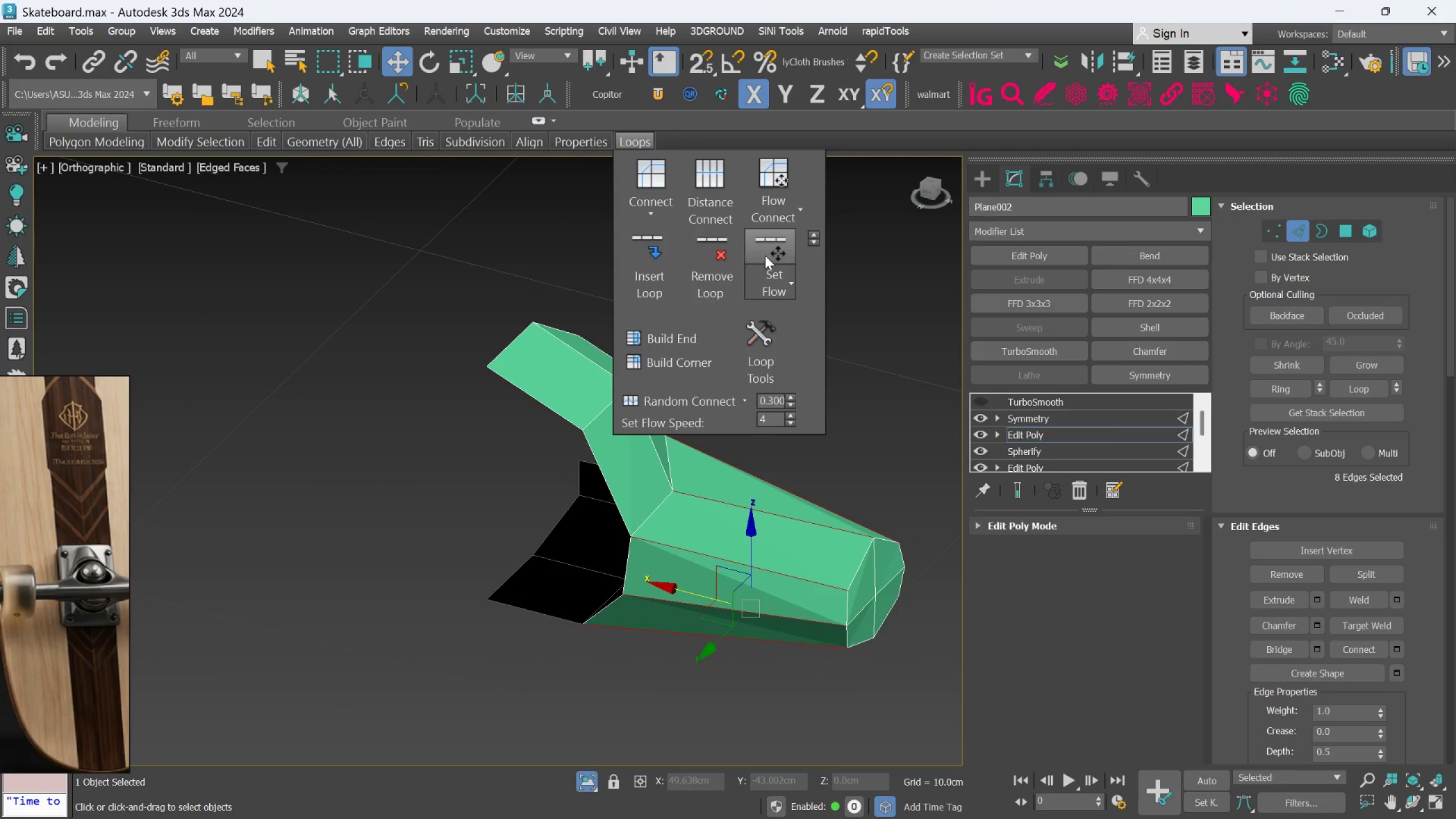 
left_click([766, 253])
 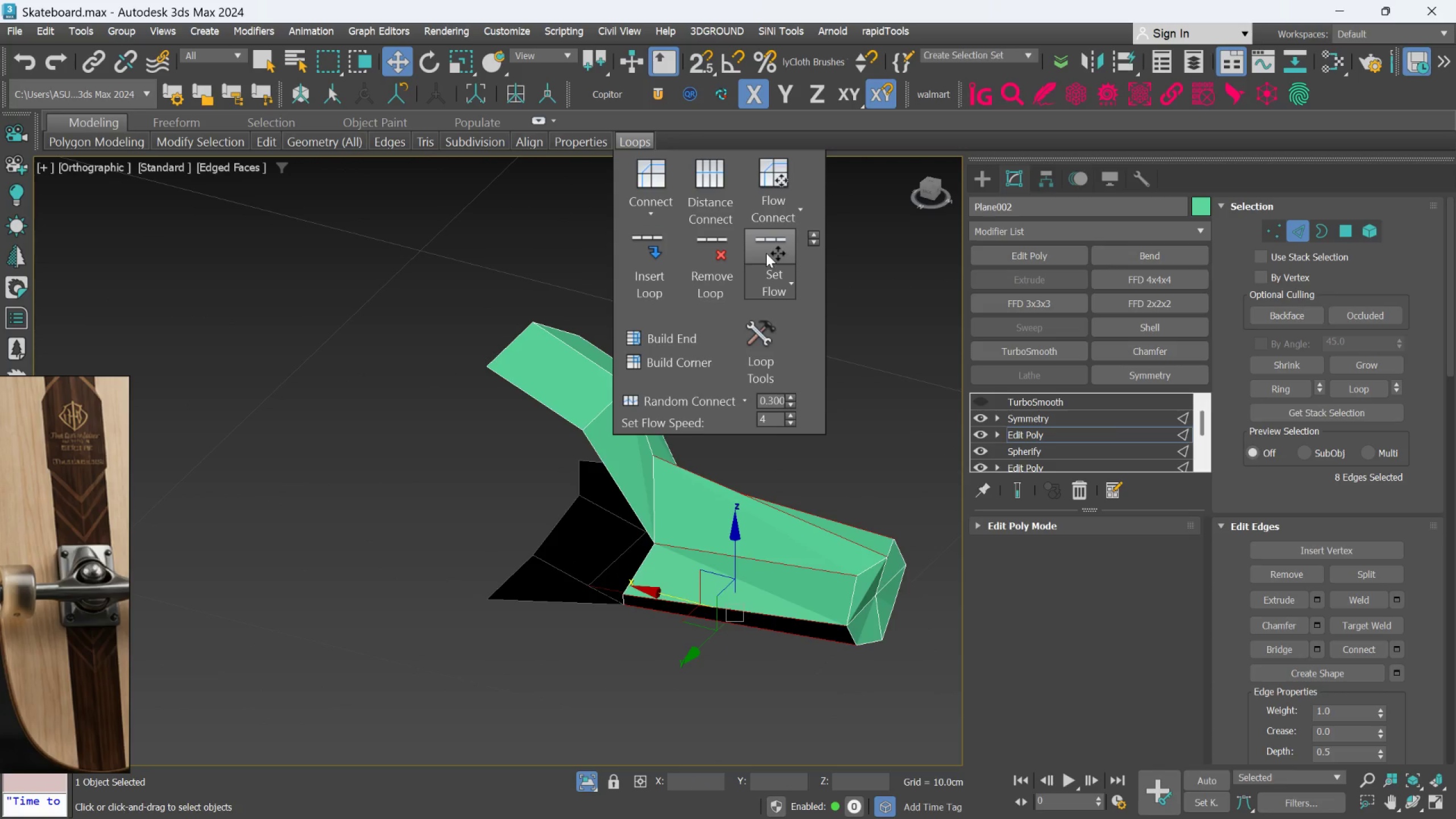 
key(Control+Z)
 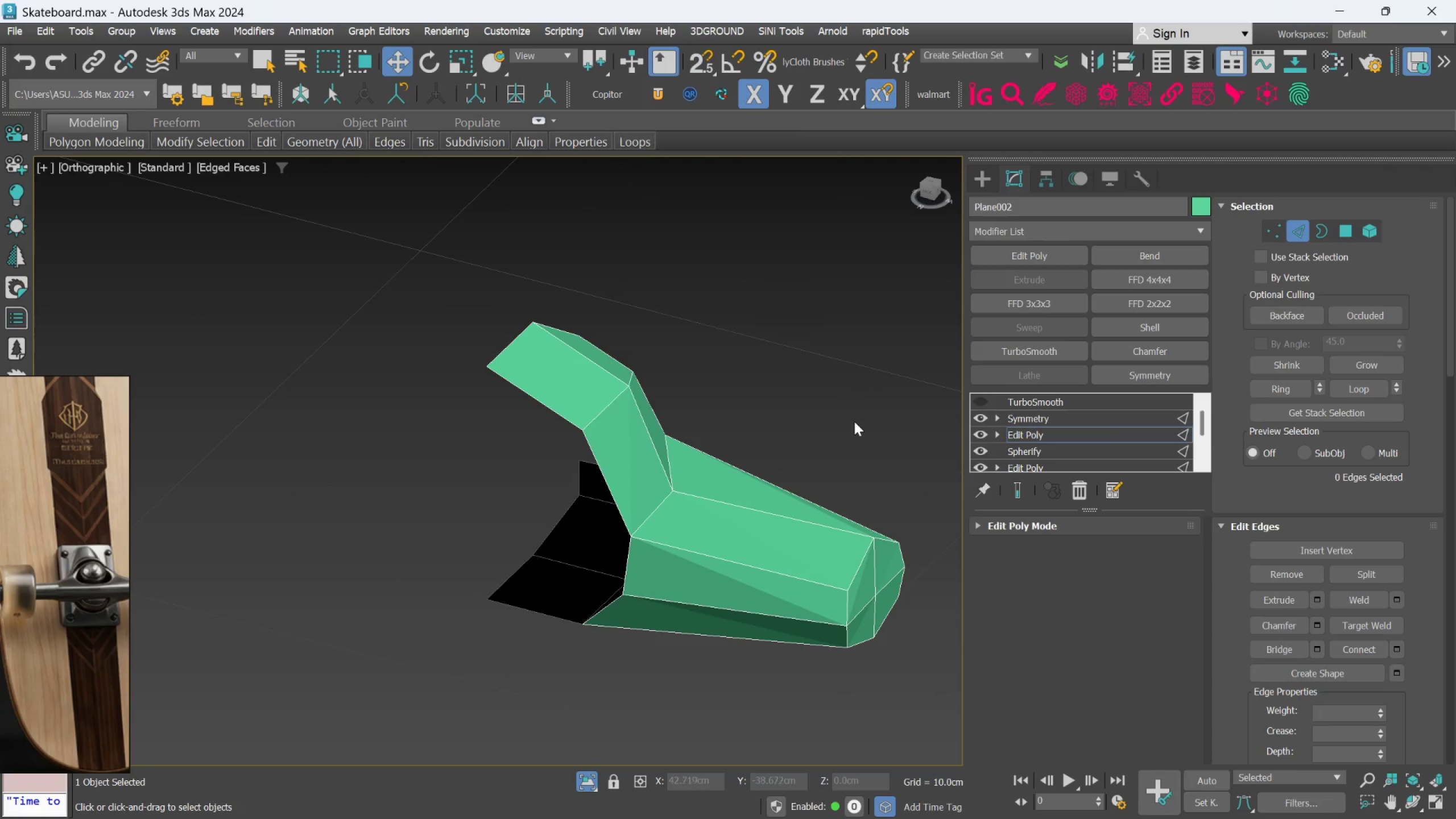 
hold_key(key=AltLeft, duration=1.19)
 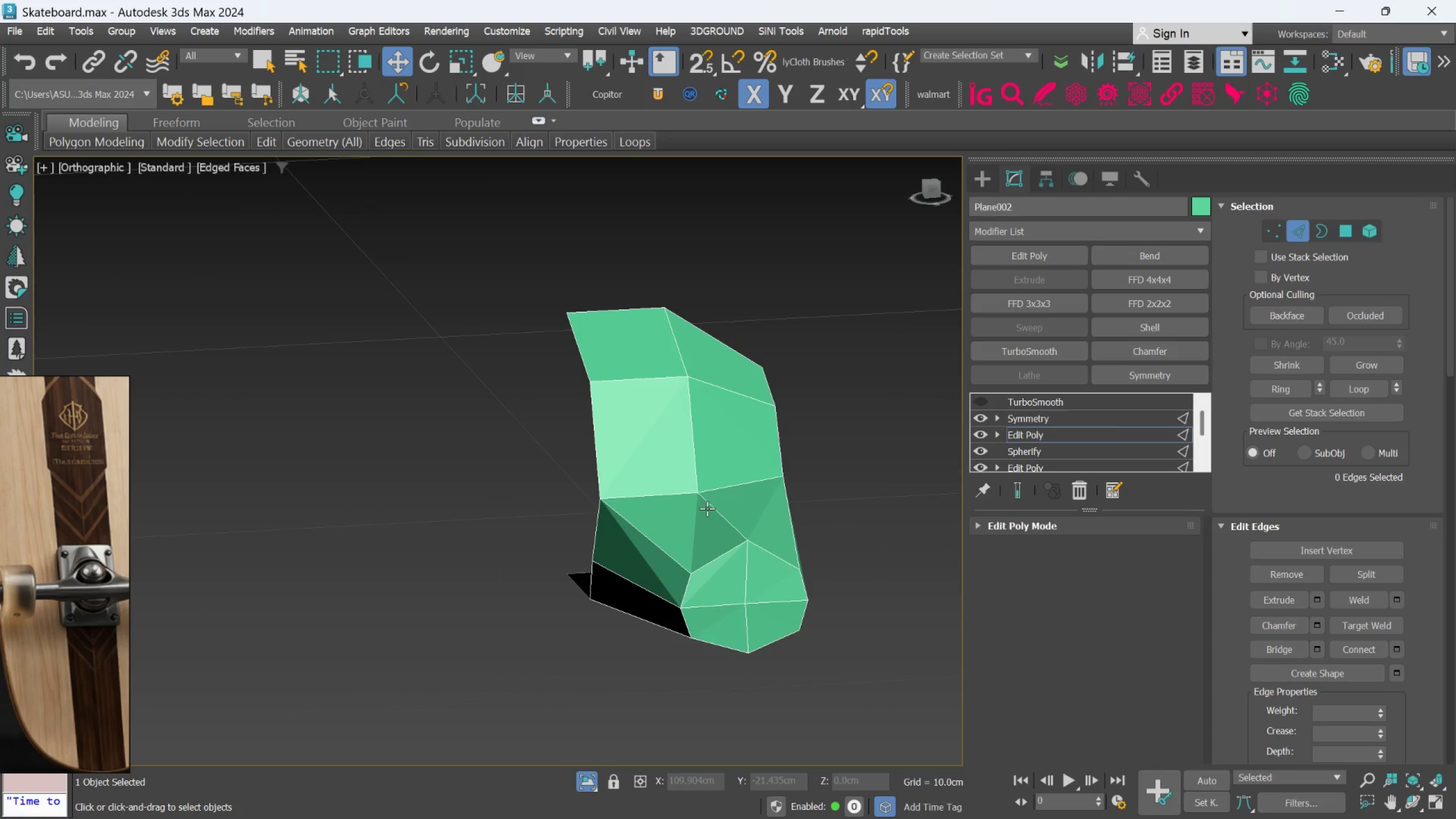 
hold_key(key=AltLeft, duration=0.81)
 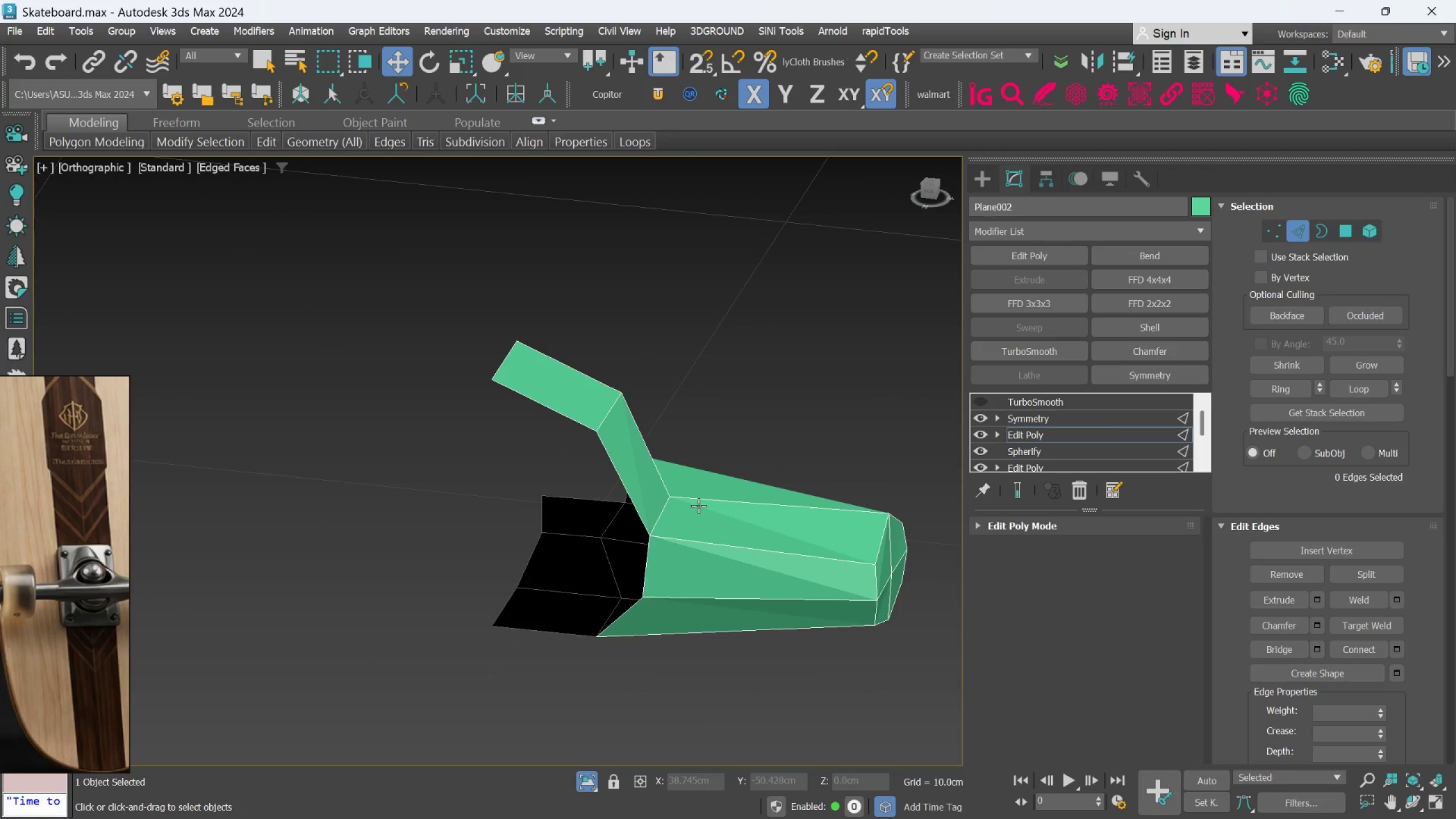 
hold_key(key=AltLeft, duration=6.48)
scroll: coordinate [698, 506], scroll_direction: up, amount: 1.0
 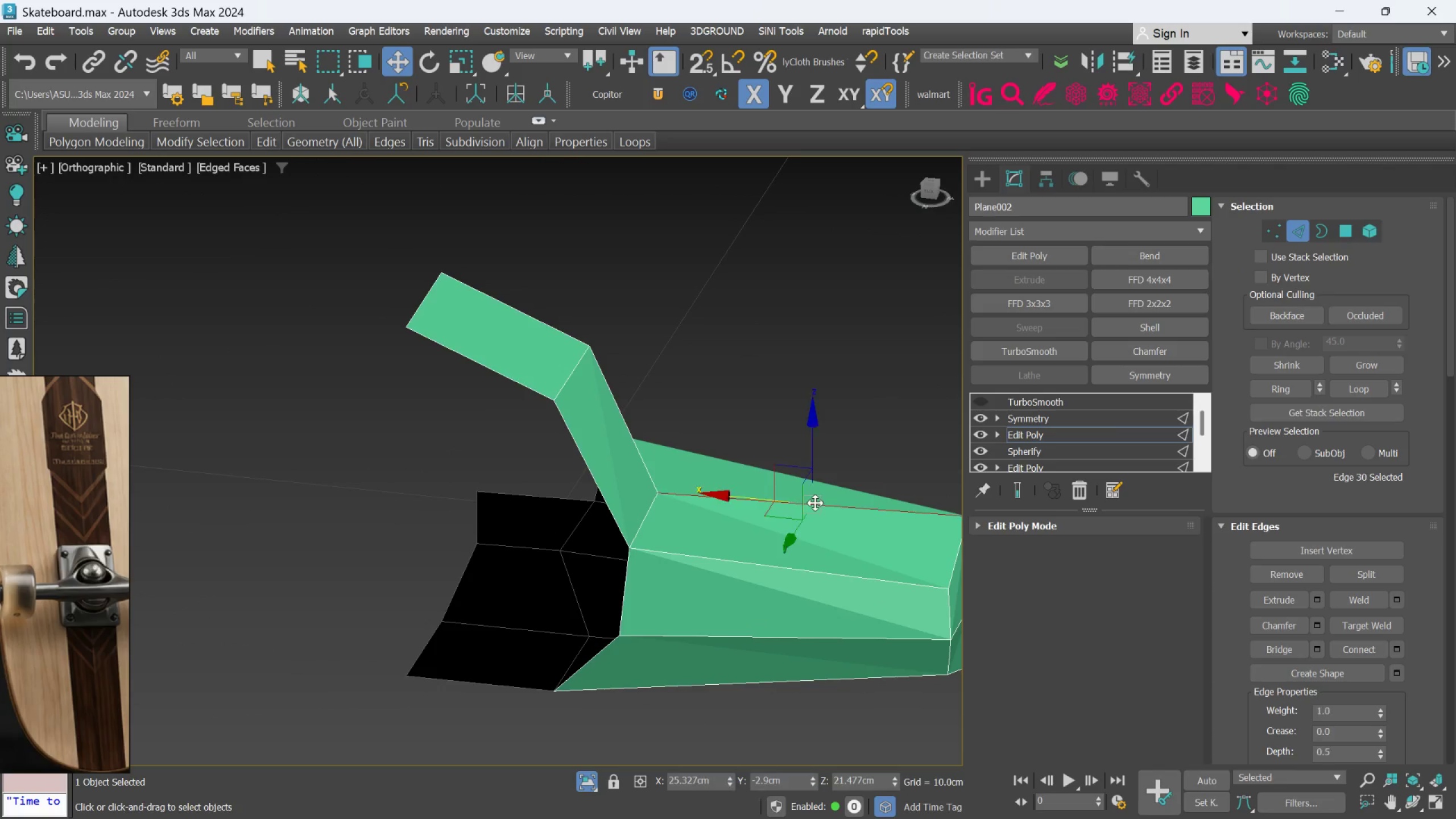 
left_click([635, 139])
 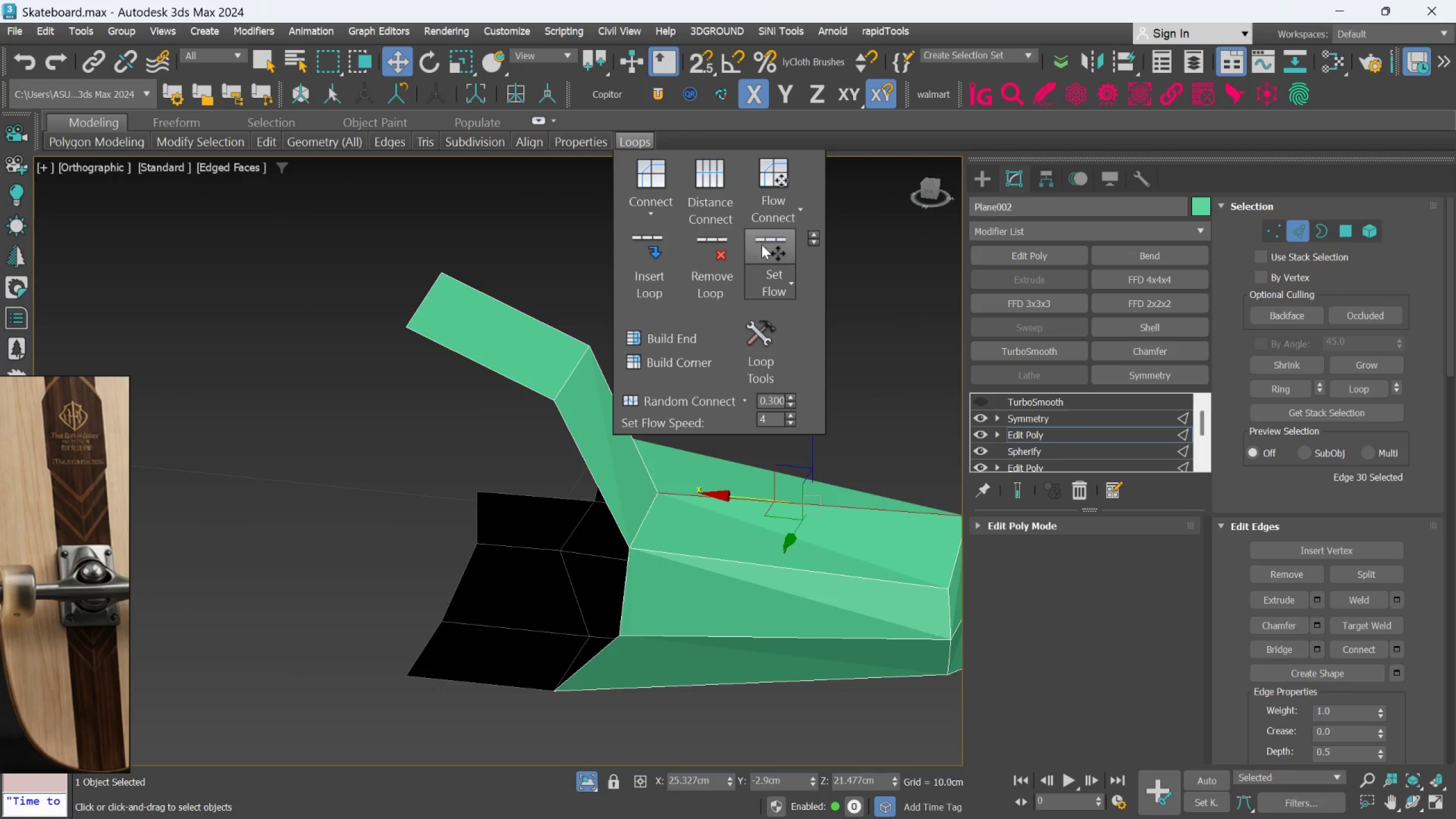 
left_click([762, 250])
 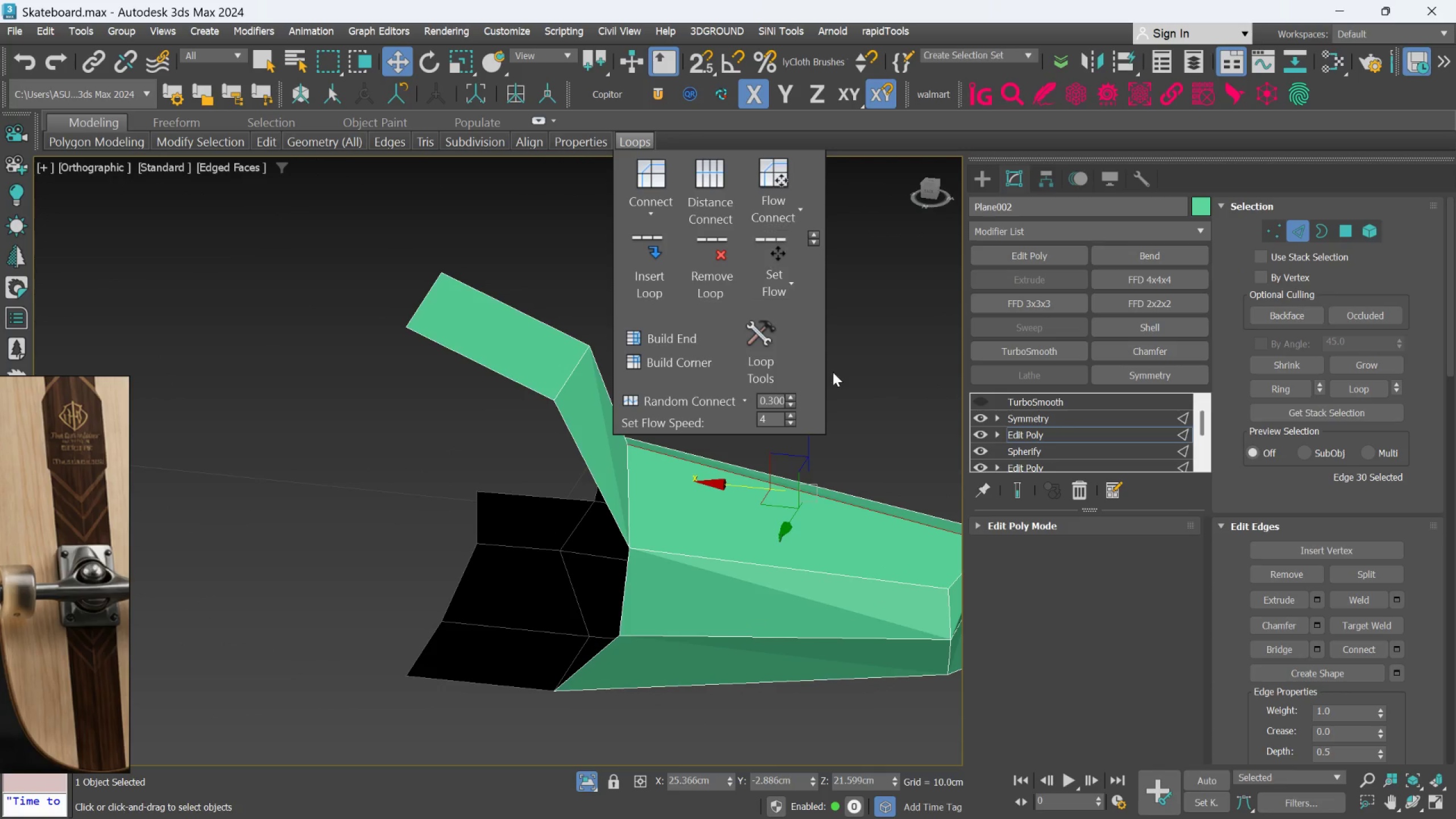 
hold_key(key=AltLeft, duration=0.59)
 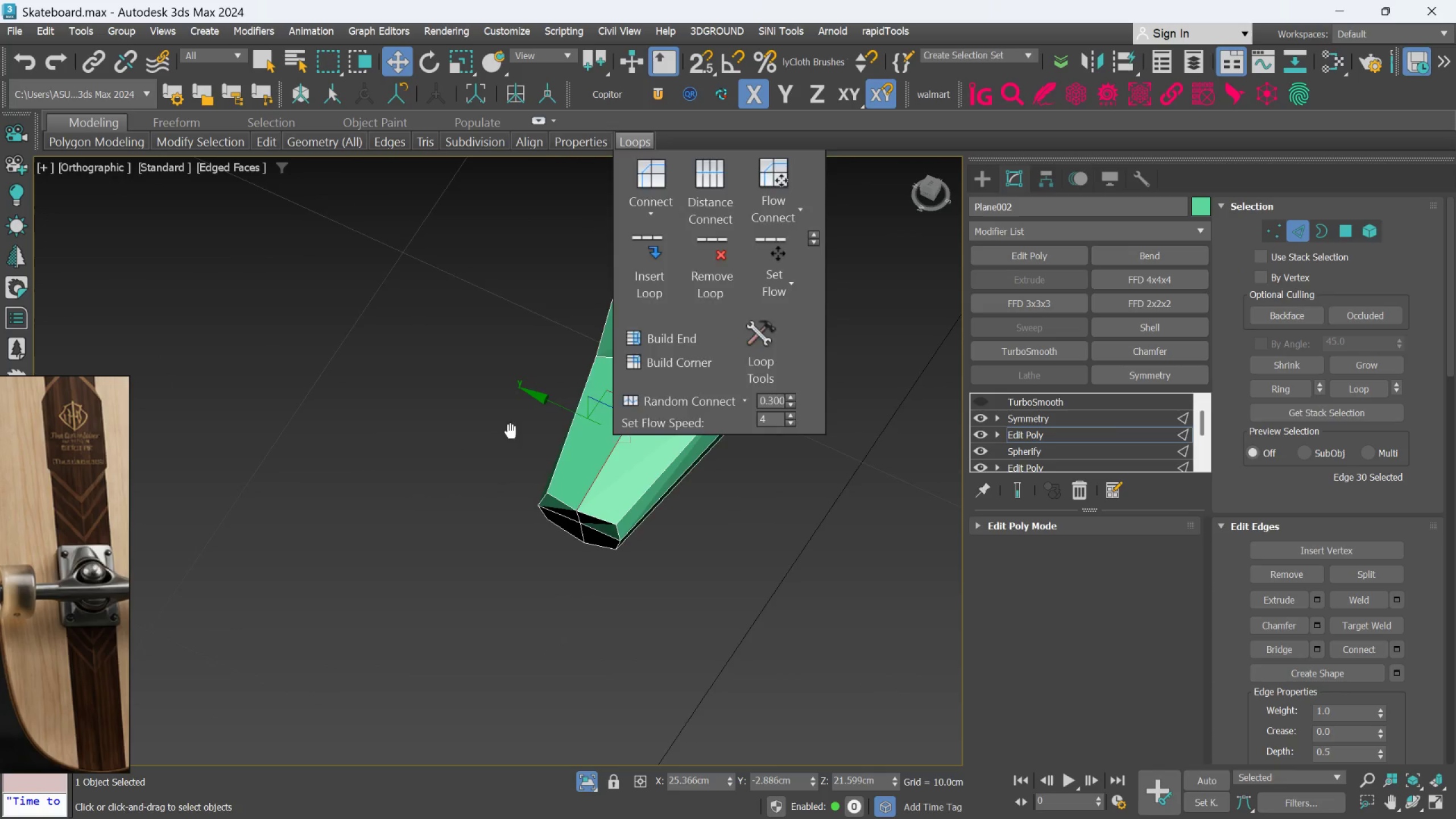 
scroll: coordinate [838, 407], scroll_direction: down, amount: 2.0
 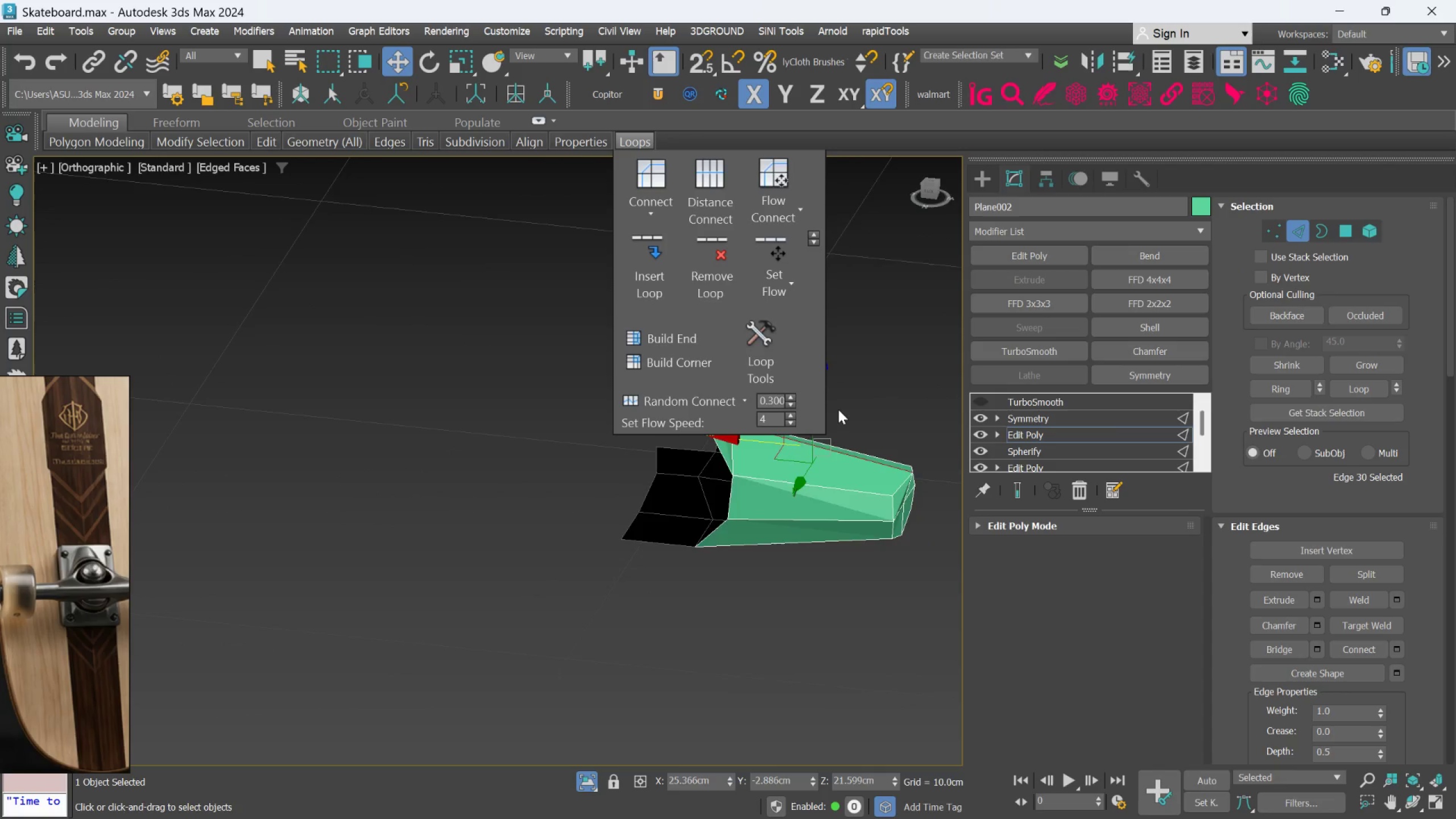 
hold_key(key=AltLeft, duration=1.5)
 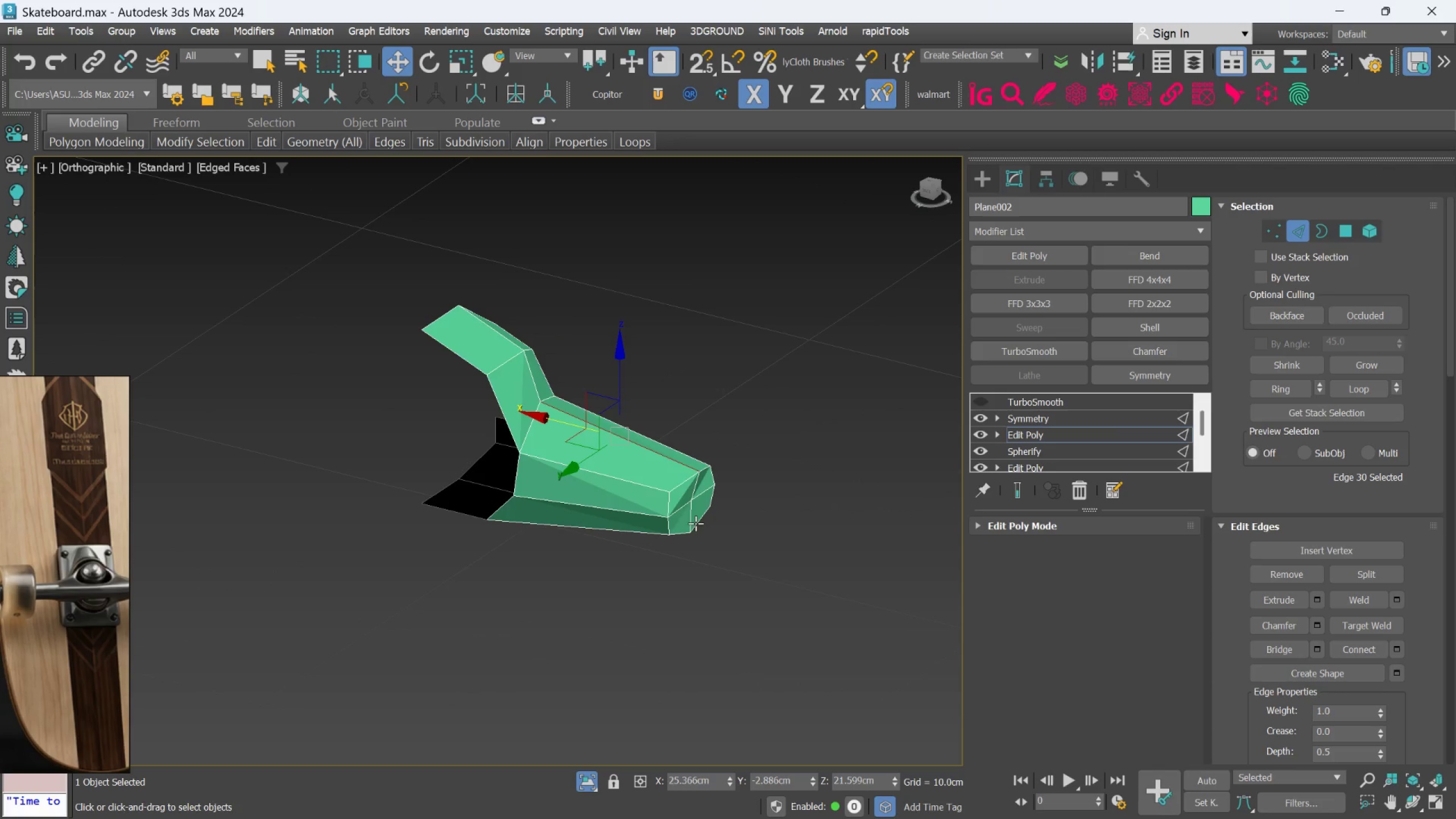 
hold_key(key=AltLeft, duration=0.33)
 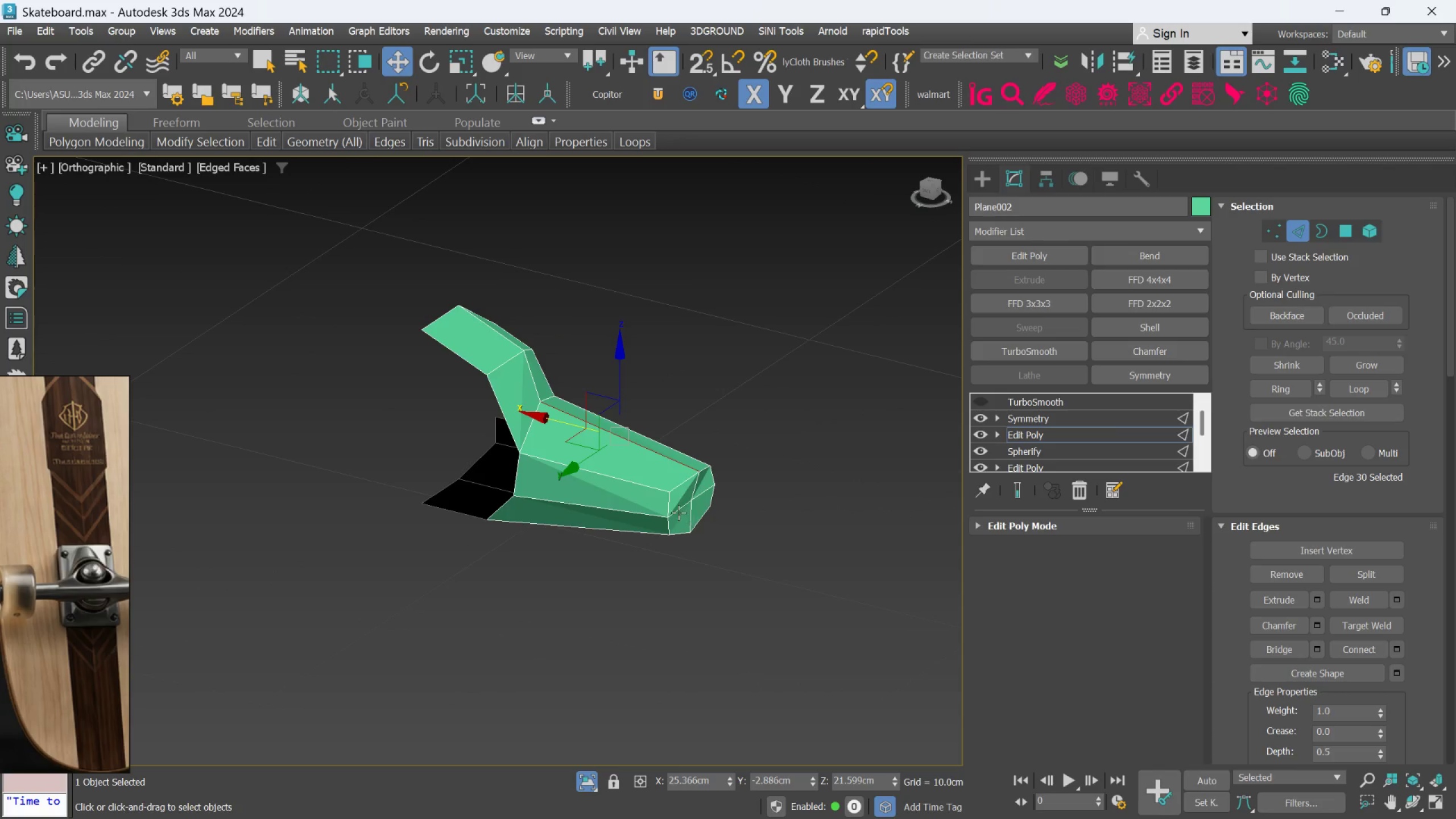 
hold_key(key=AltLeft, duration=0.84)
 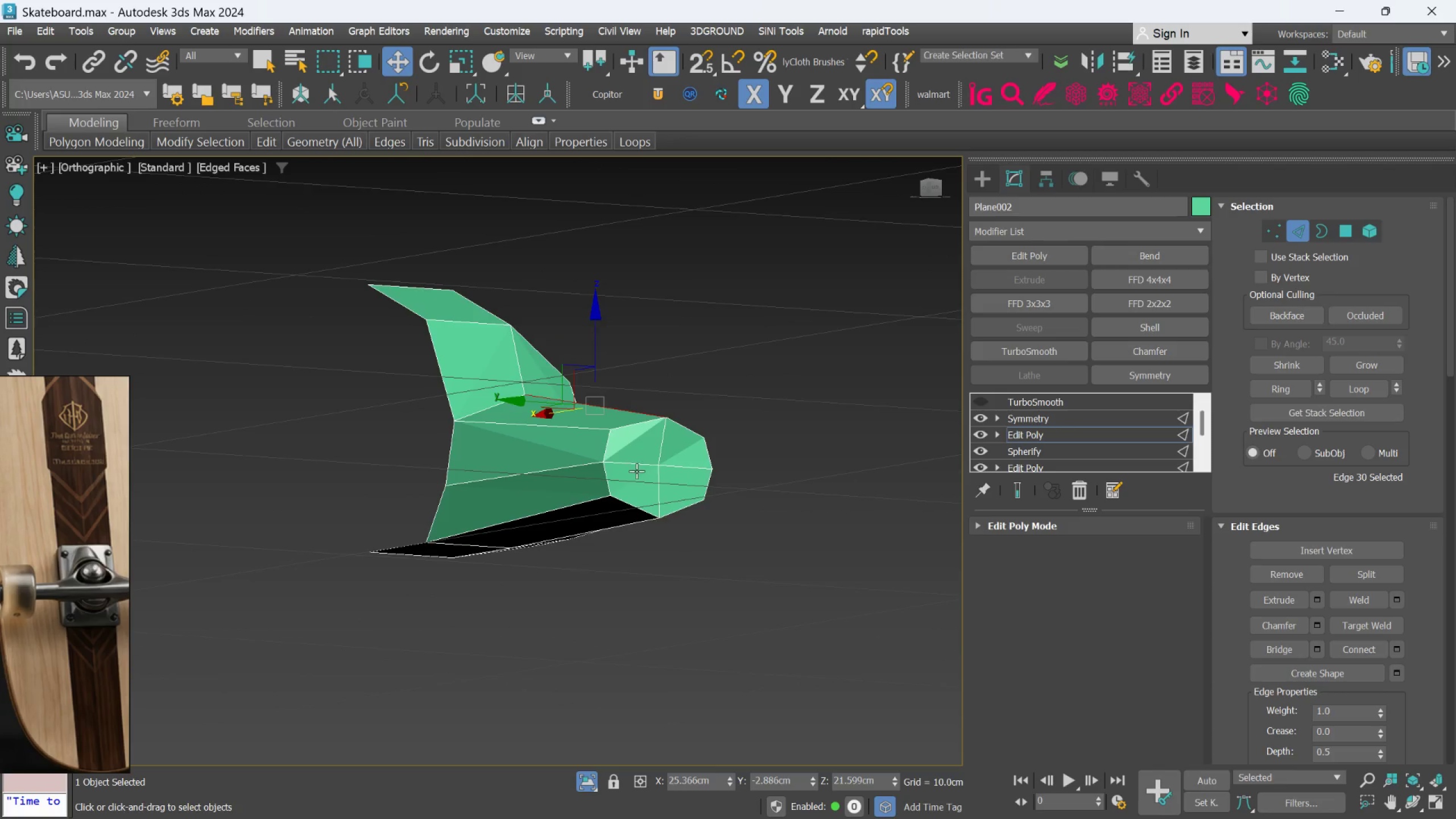 
scroll: coordinate [636, 471], scroll_direction: up, amount: 2.0
 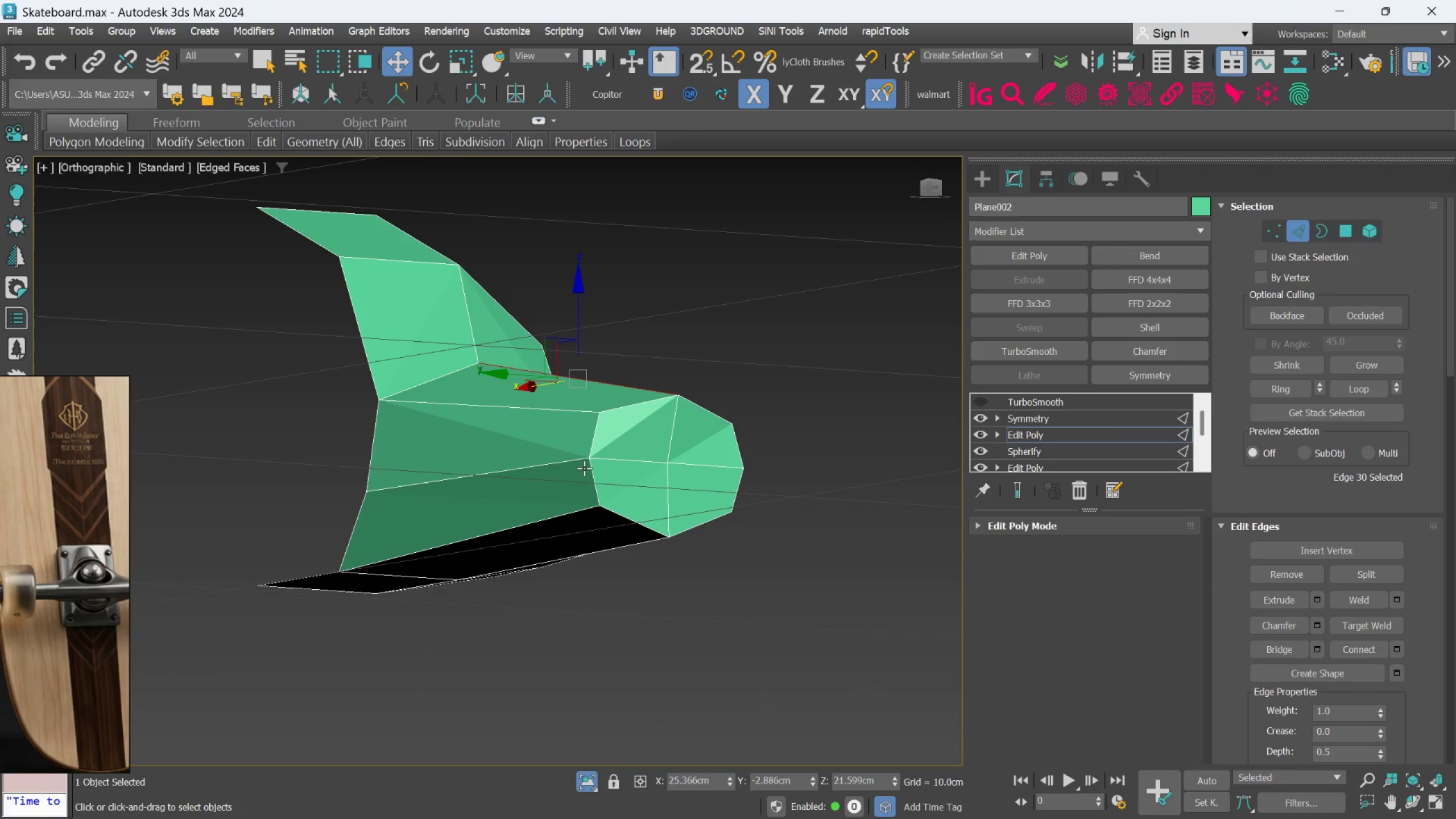 
hold_key(key=AltLeft, duration=1.08)
 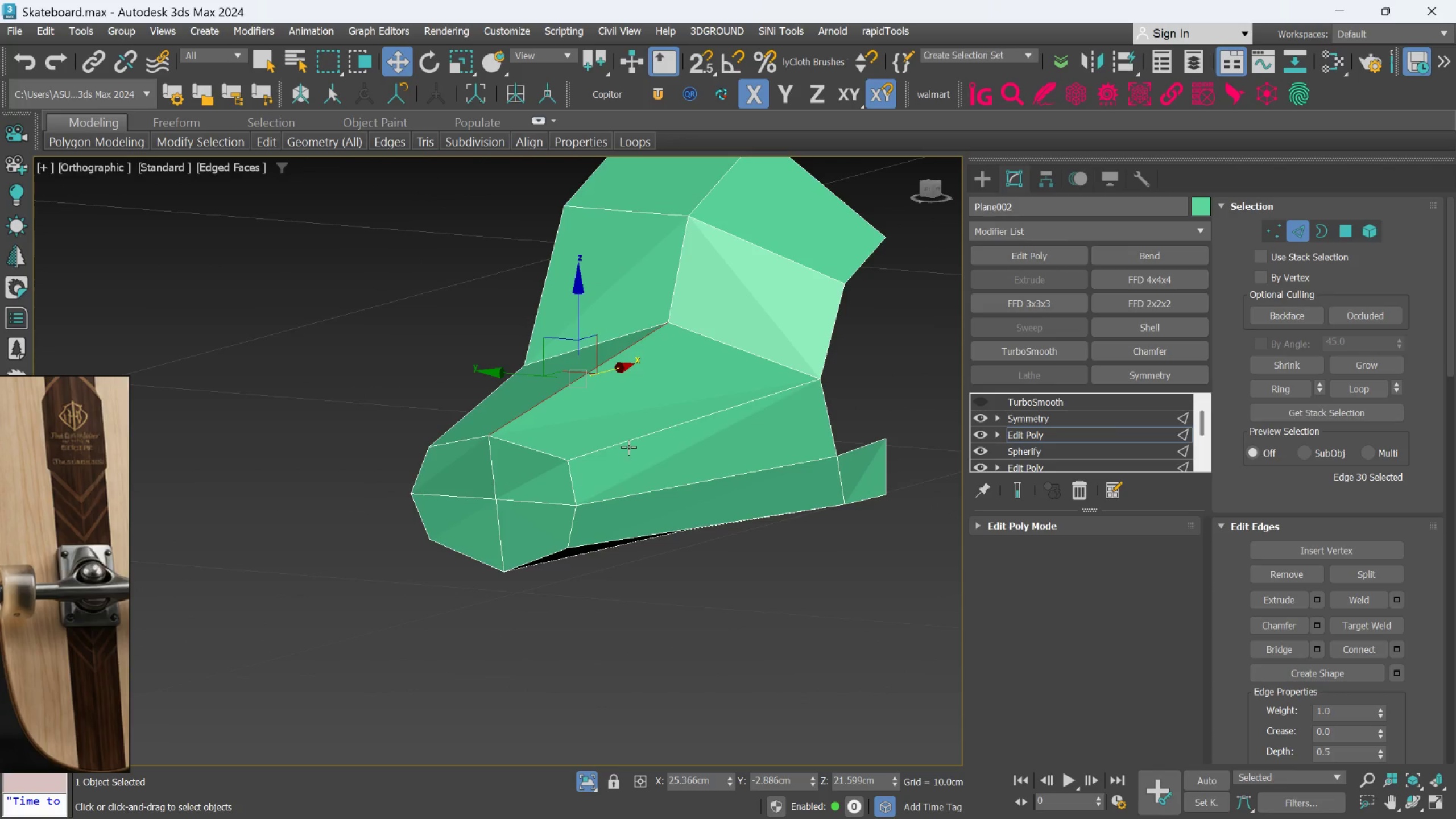 
left_click([629, 442])
 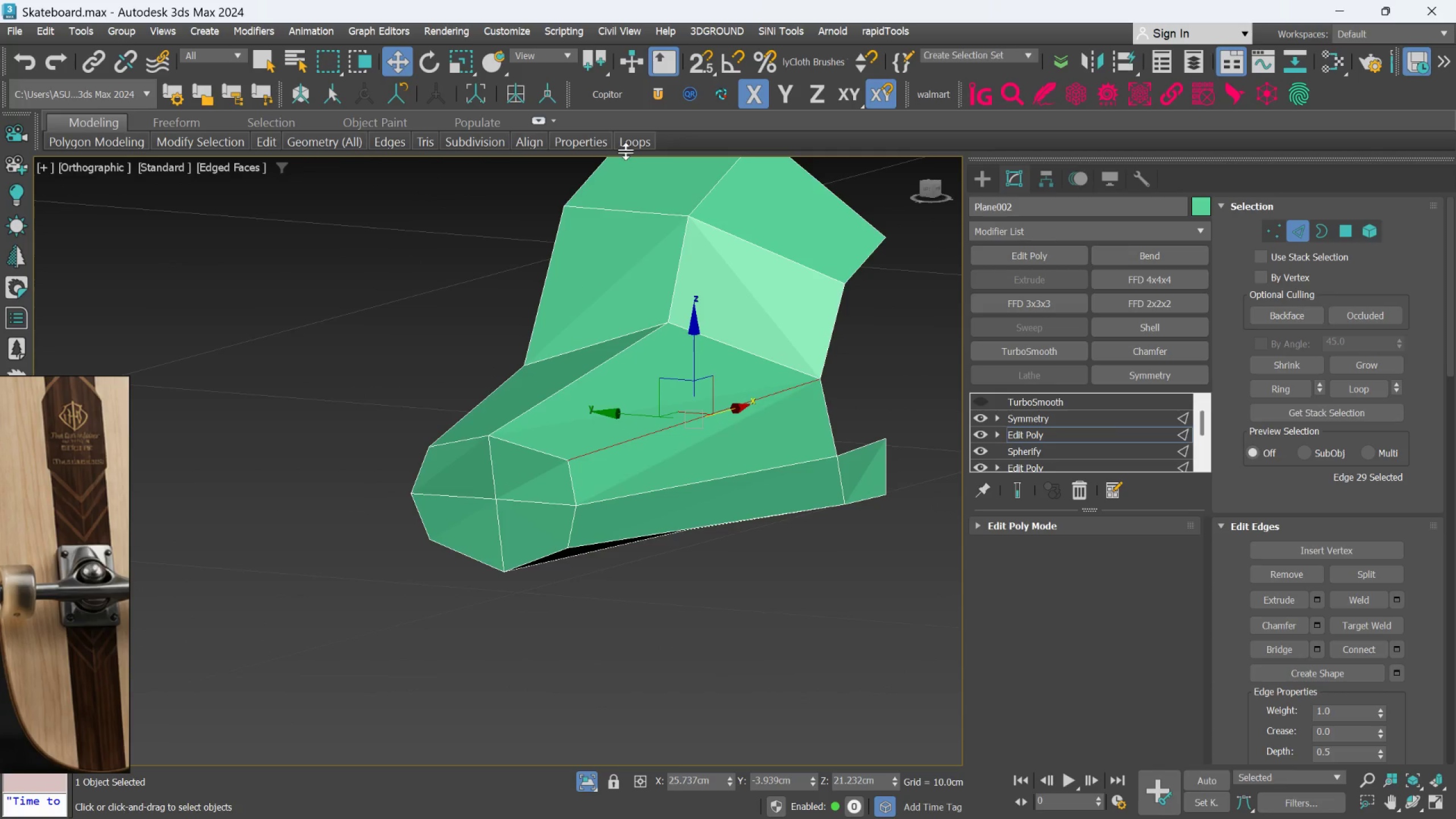 
left_click([627, 144])
 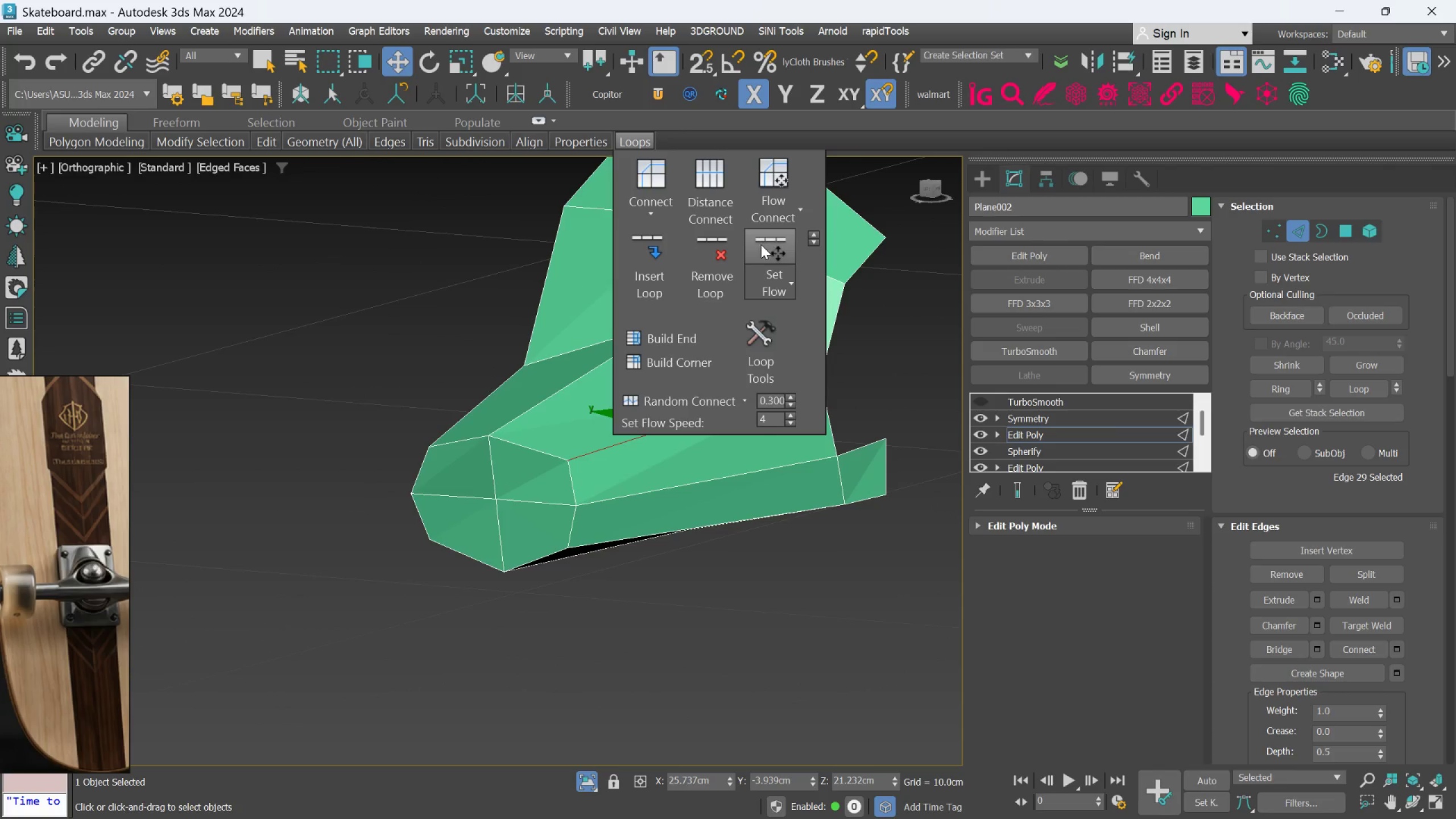 
left_click([762, 250])
 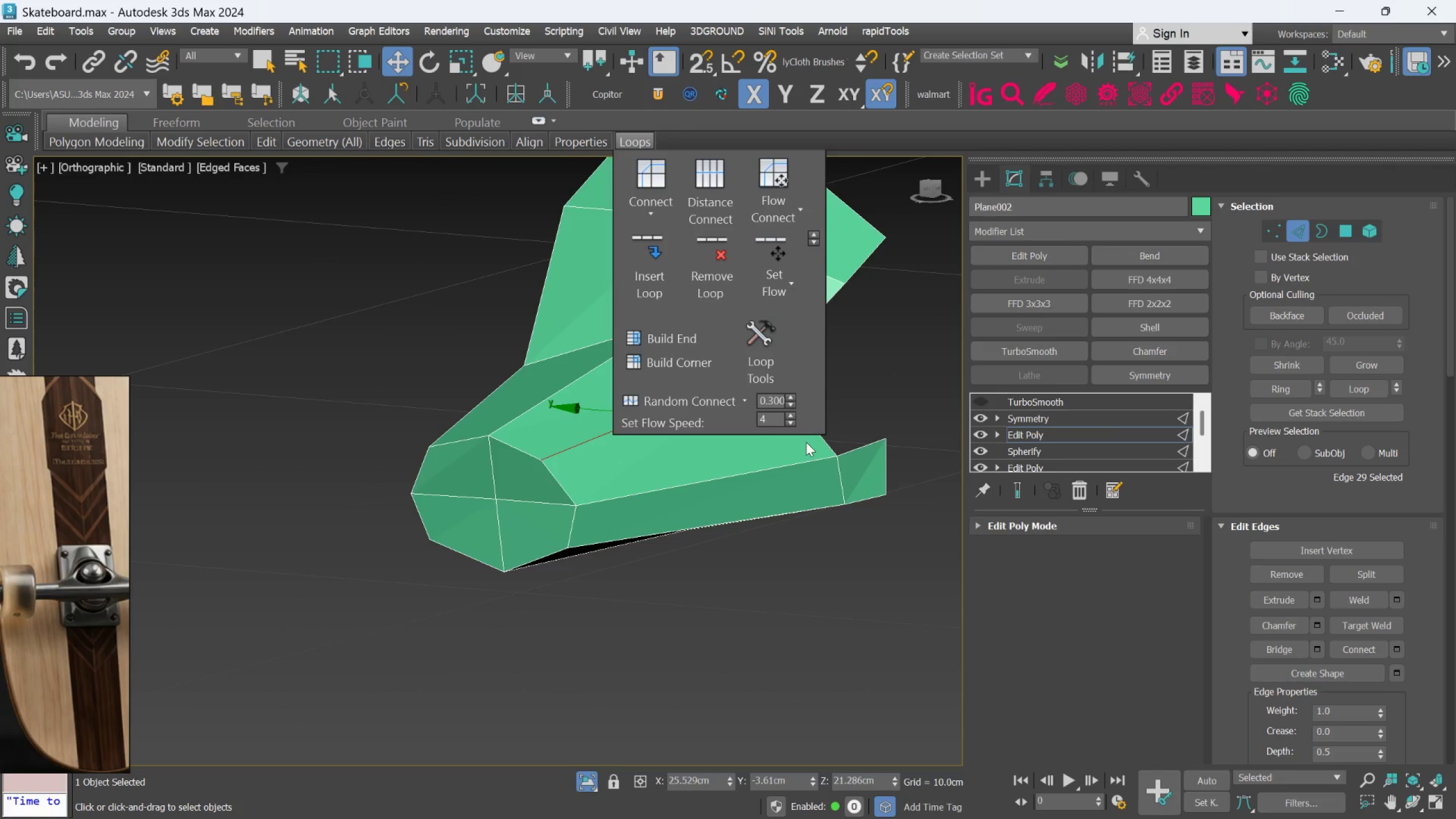 
hold_key(key=AltLeft, duration=0.69)
 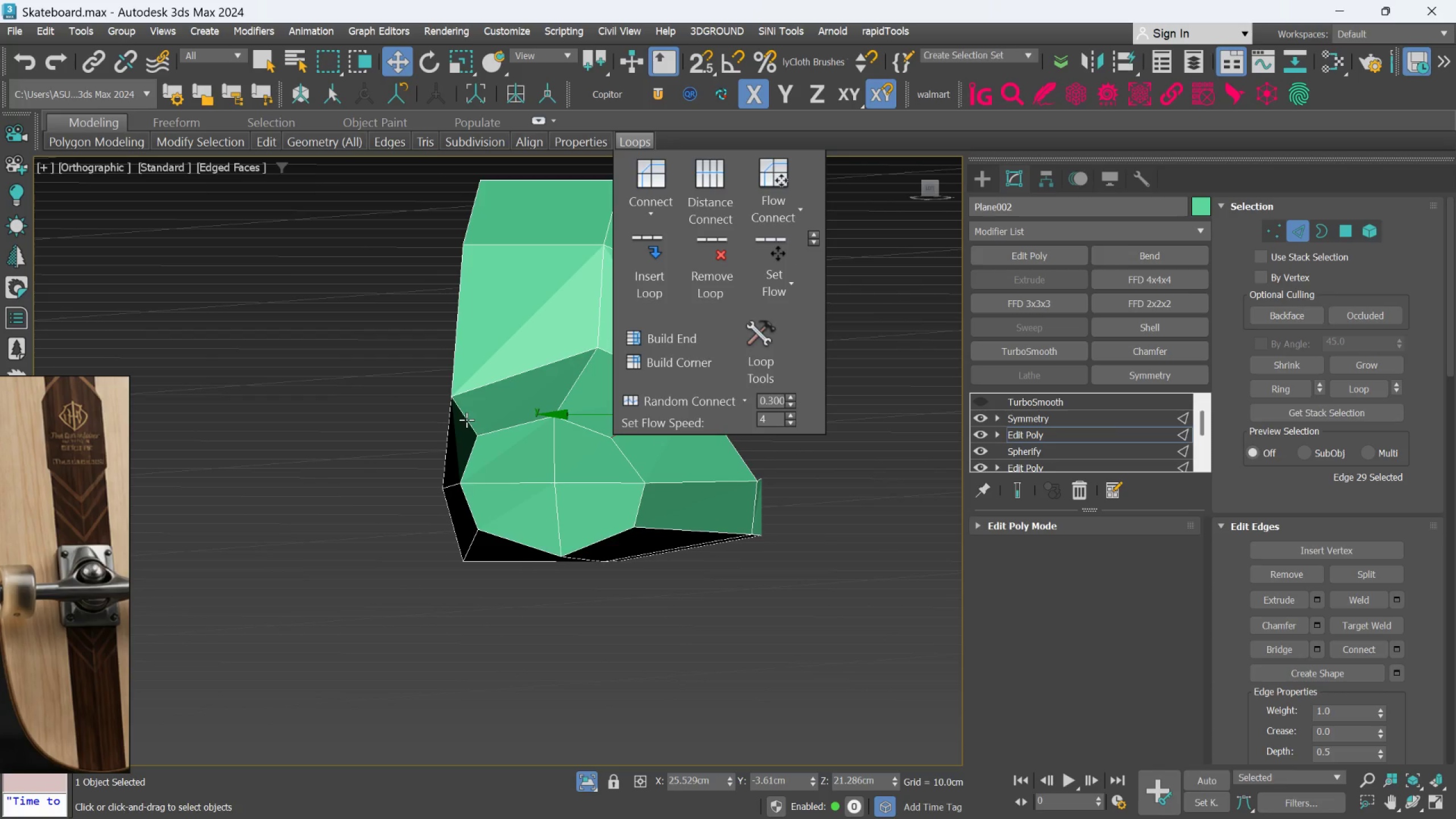 
left_click([466, 419])
 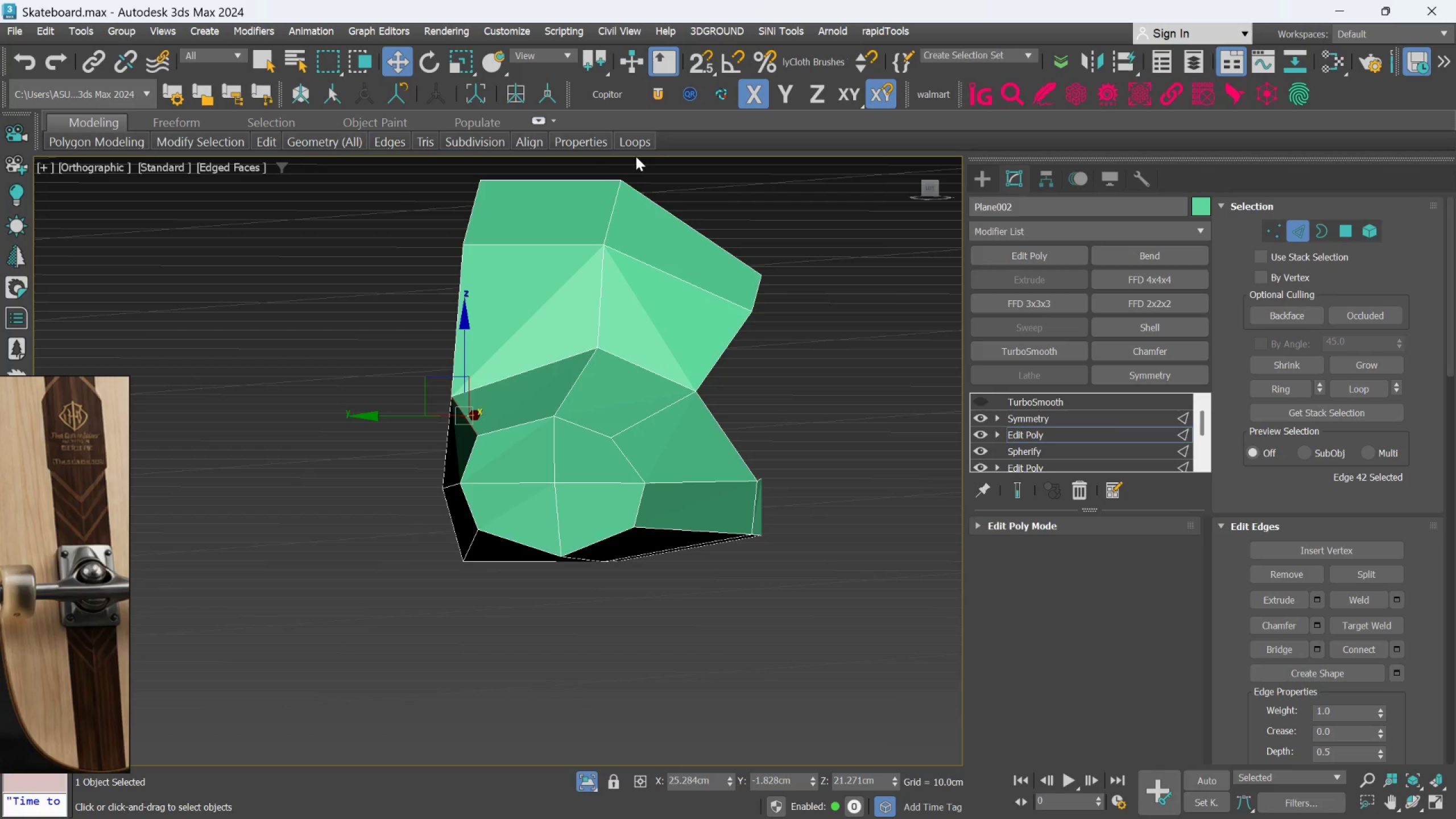 
left_click([632, 147])
 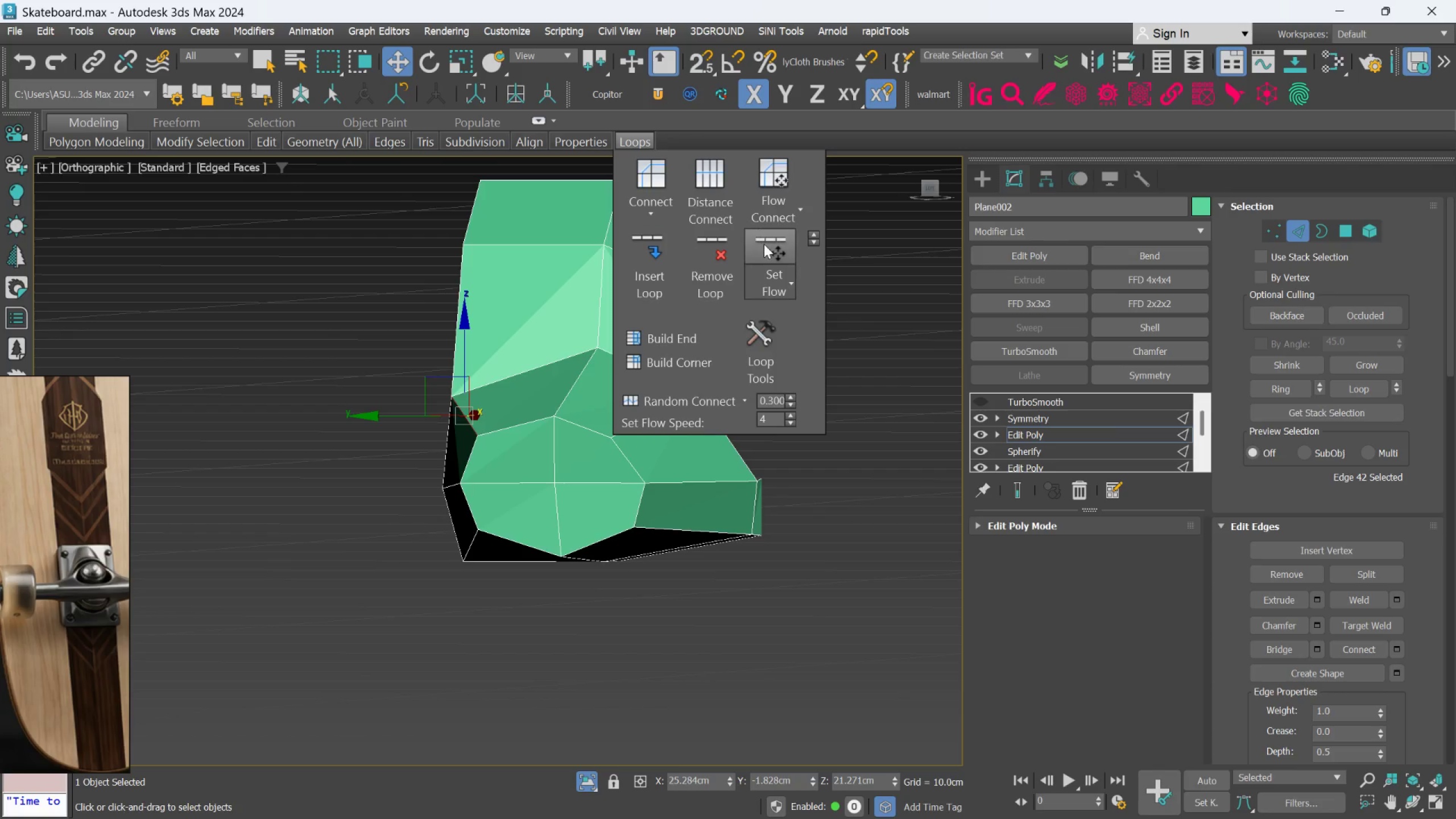 
left_click([764, 244])
 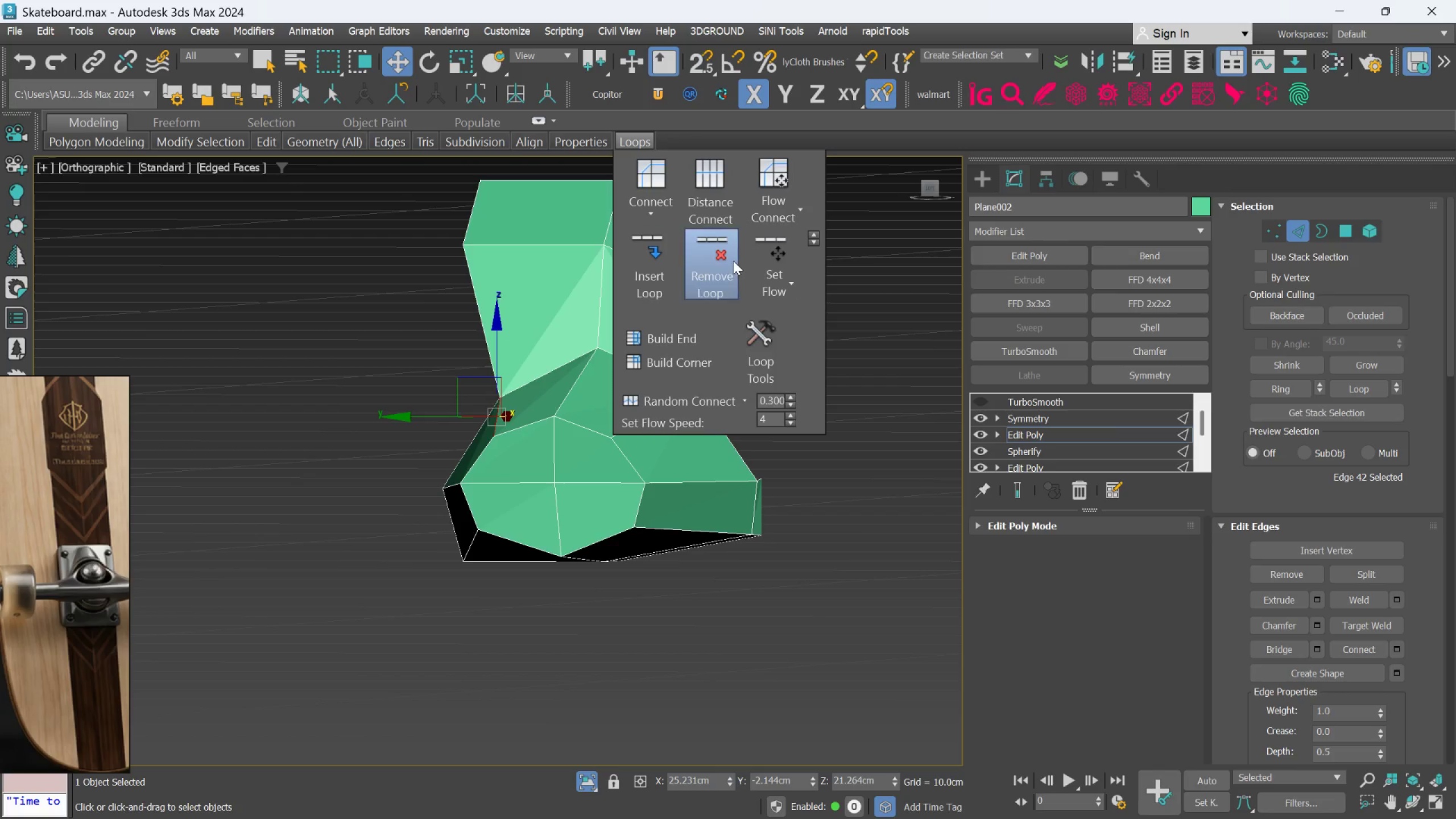 
key(Control+Z)
 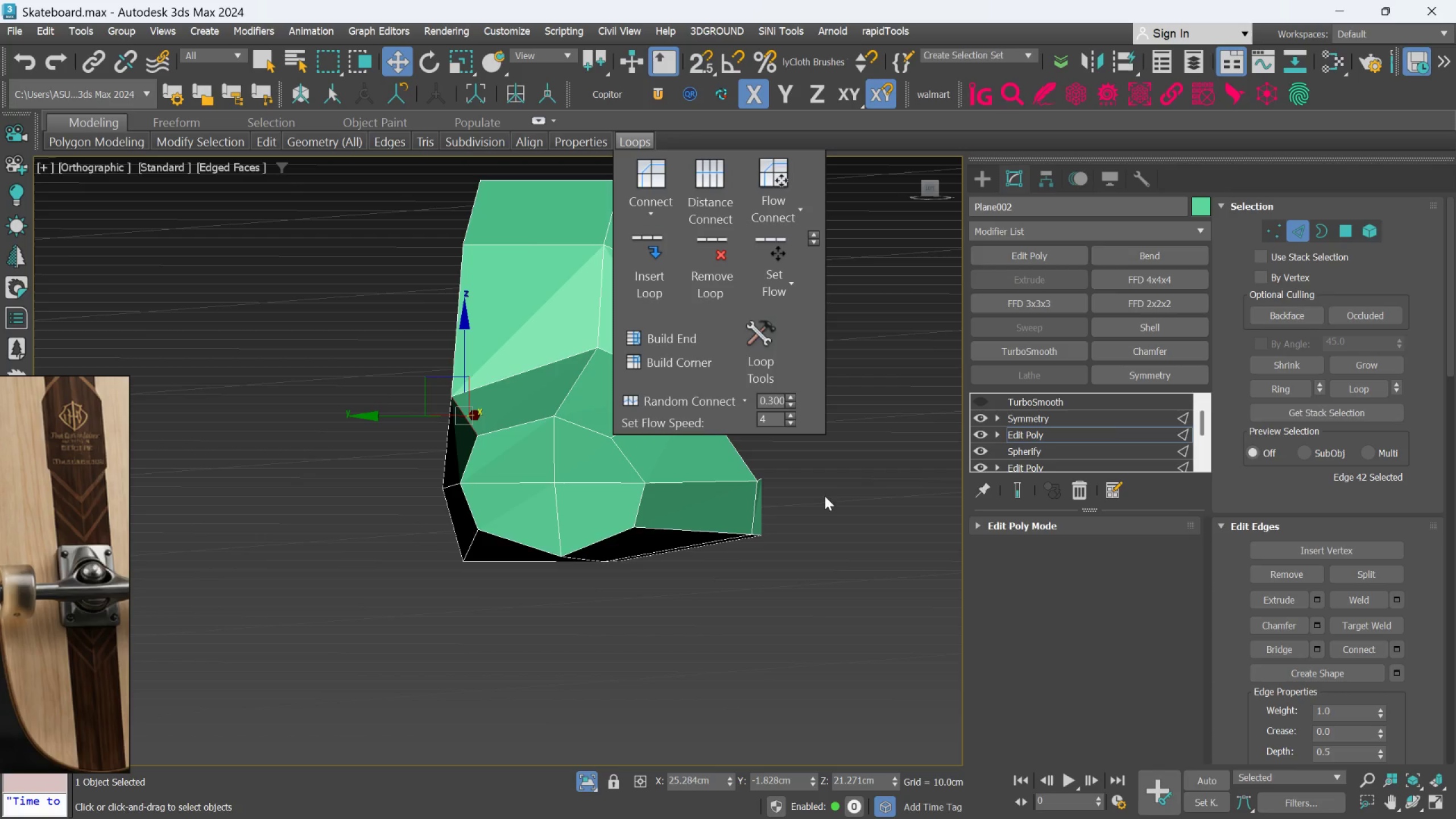 
left_click([807, 501])
 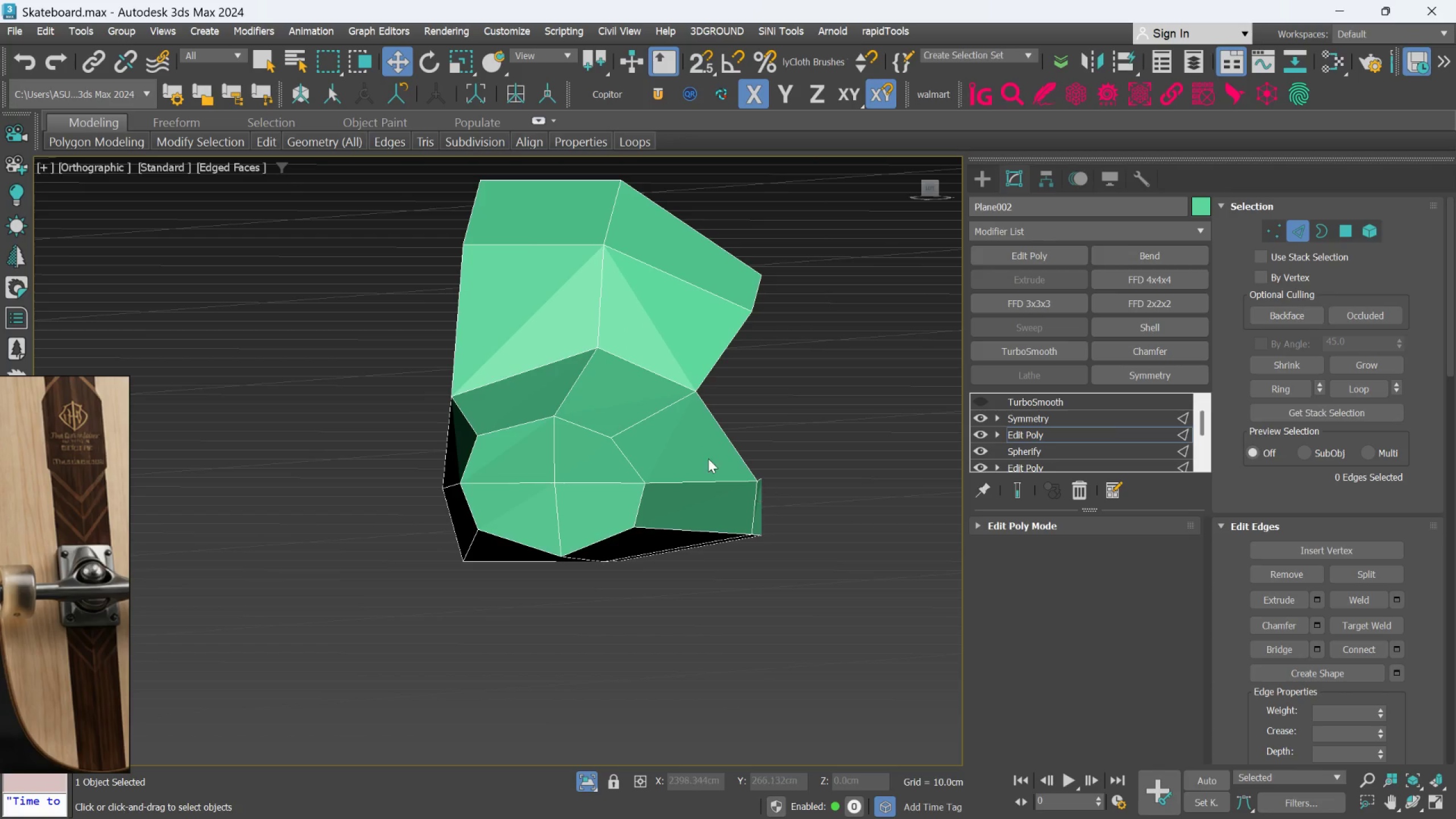 
hold_key(key=AltLeft, duration=1.55)
 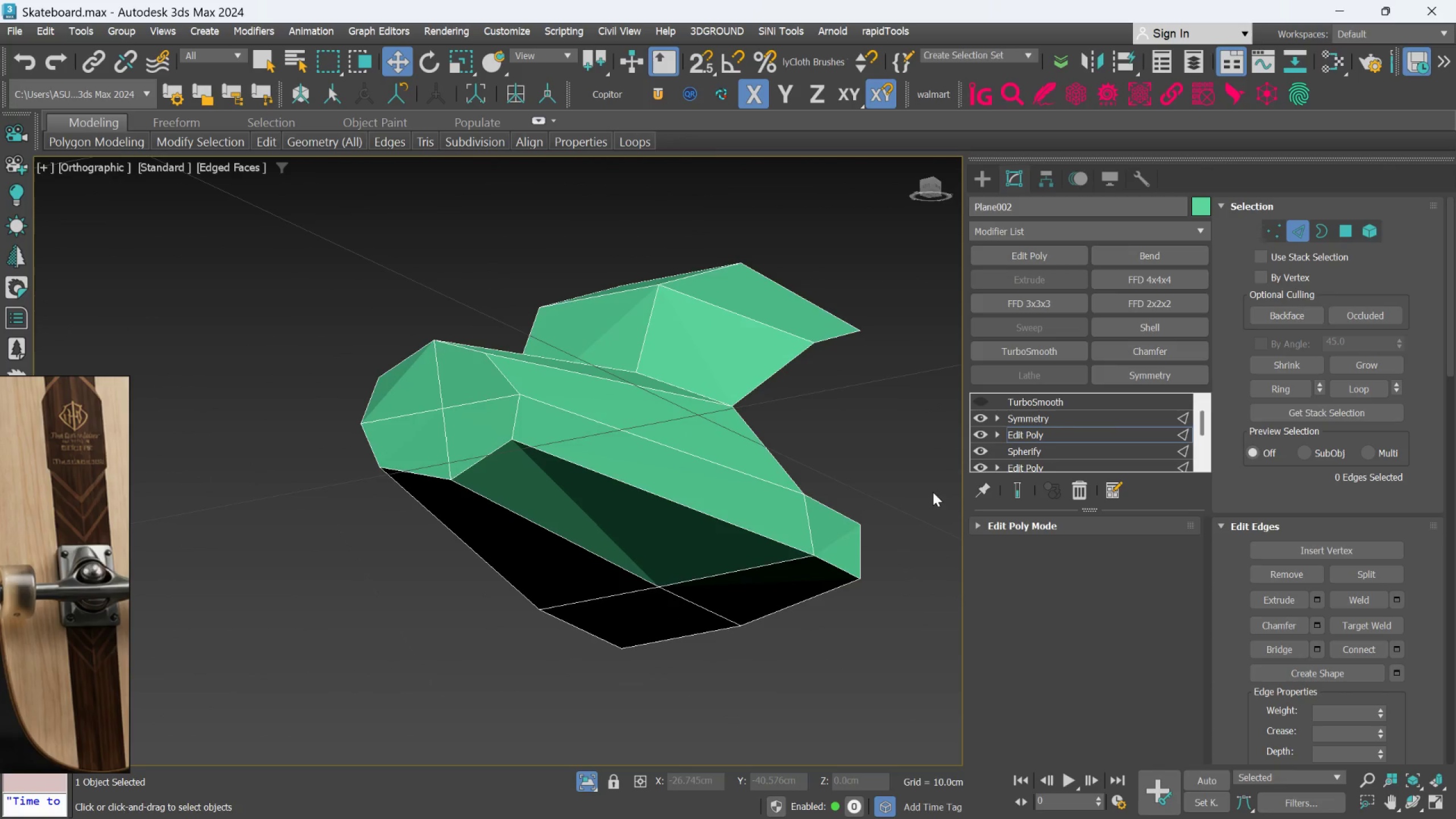 
hold_key(key=AltLeft, duration=0.36)
 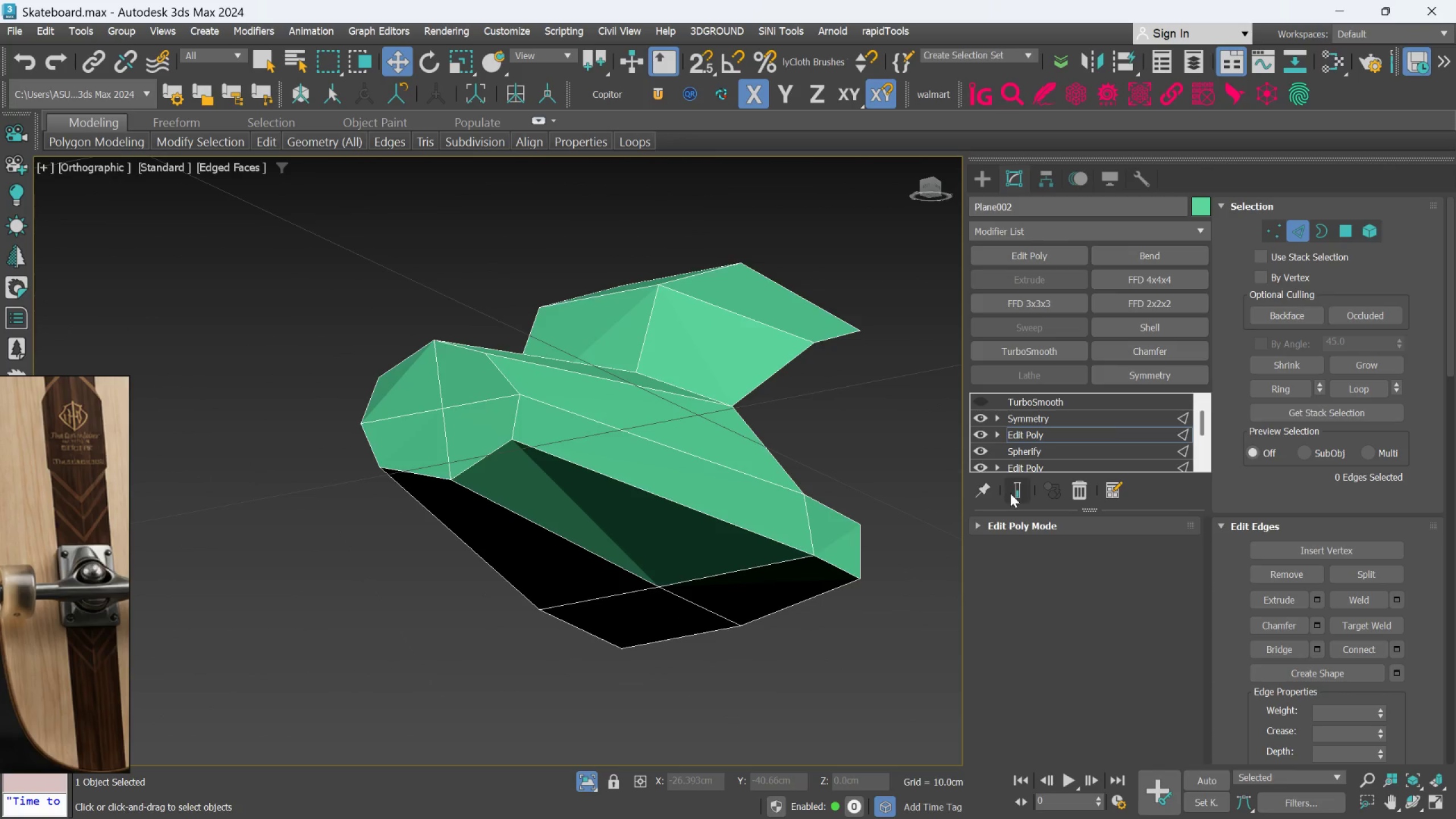 
left_click([1013, 492])
 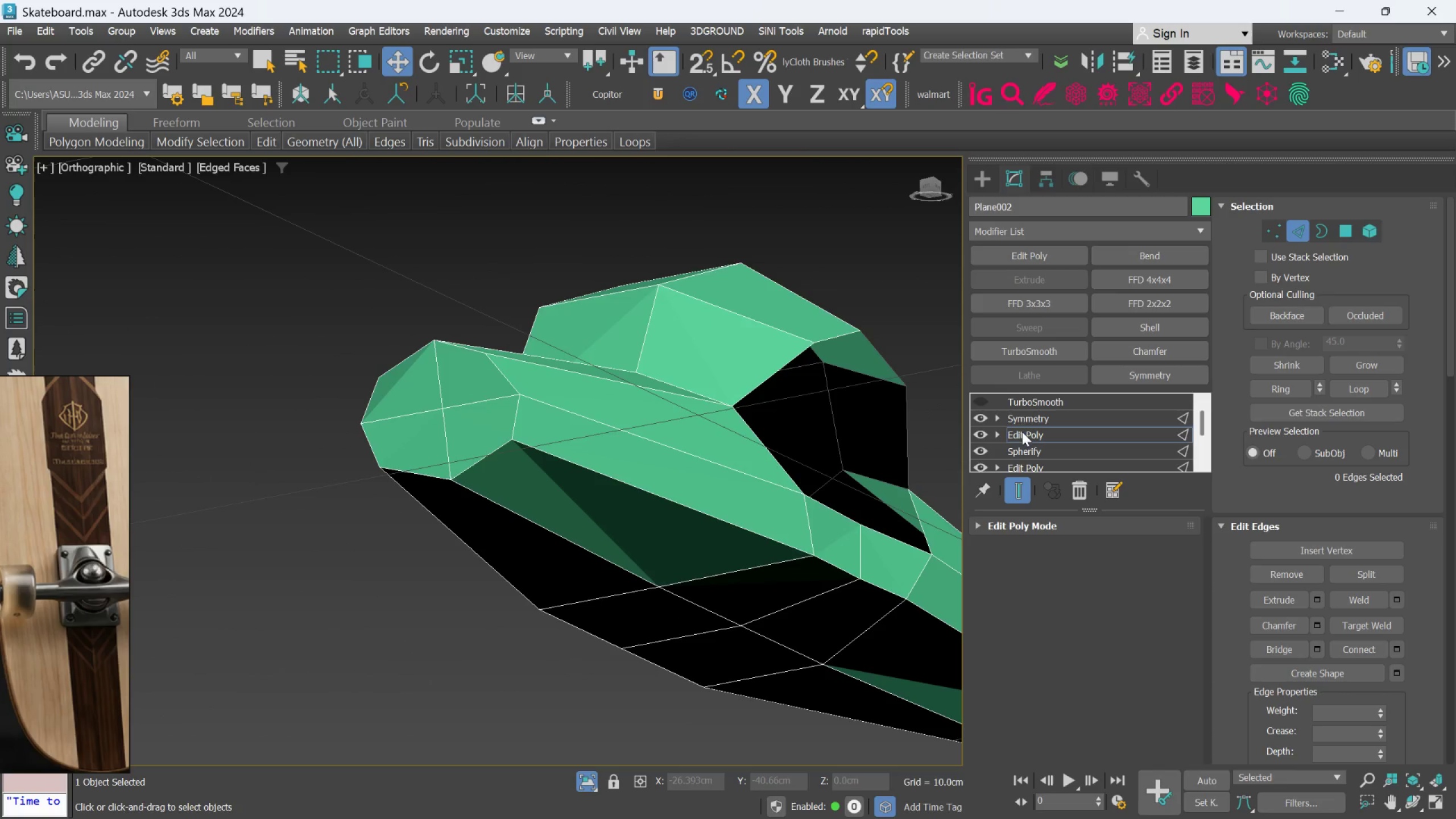 
left_click([981, 403])
 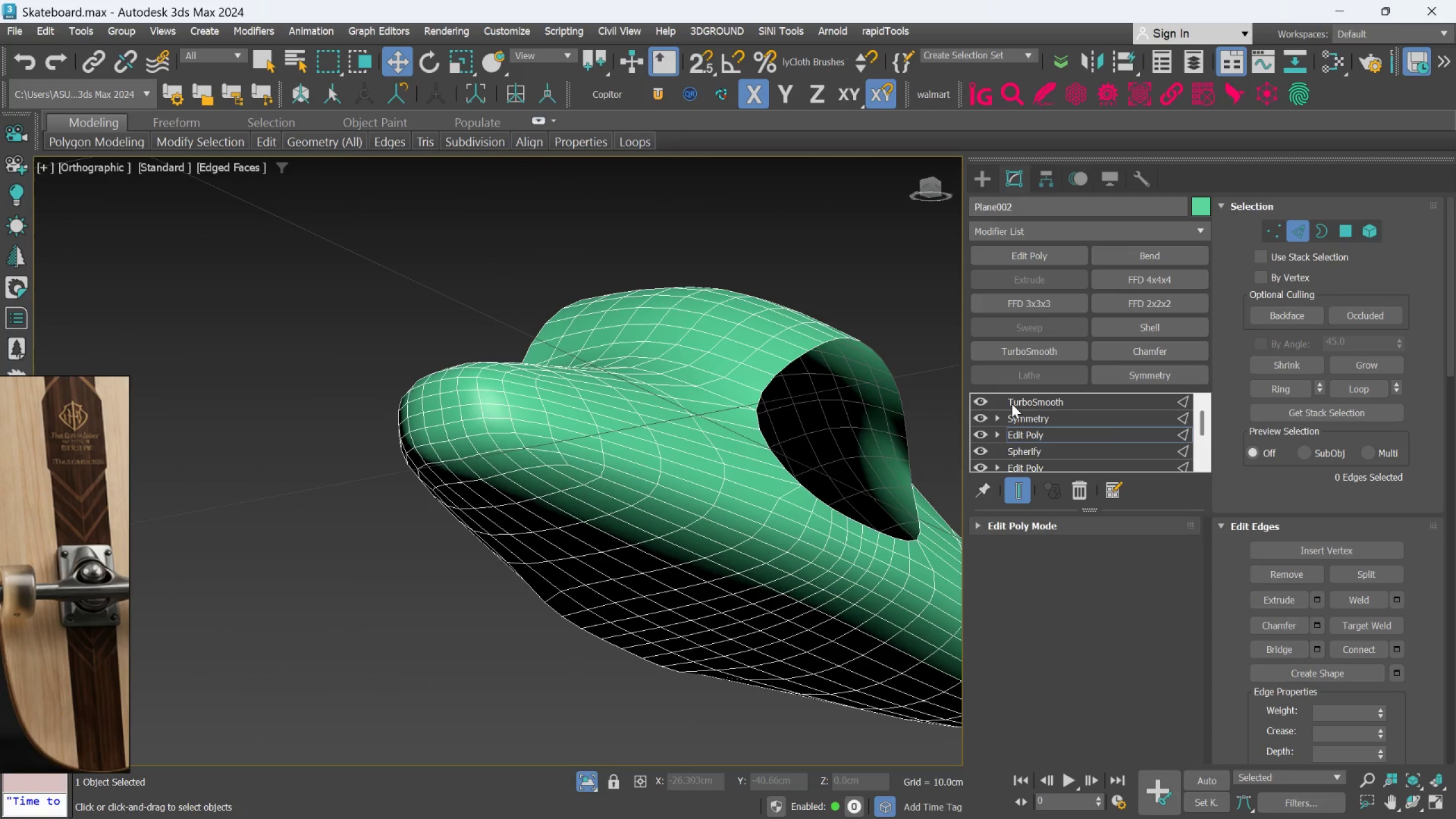 
hold_key(key=AltLeft, duration=0.55)
 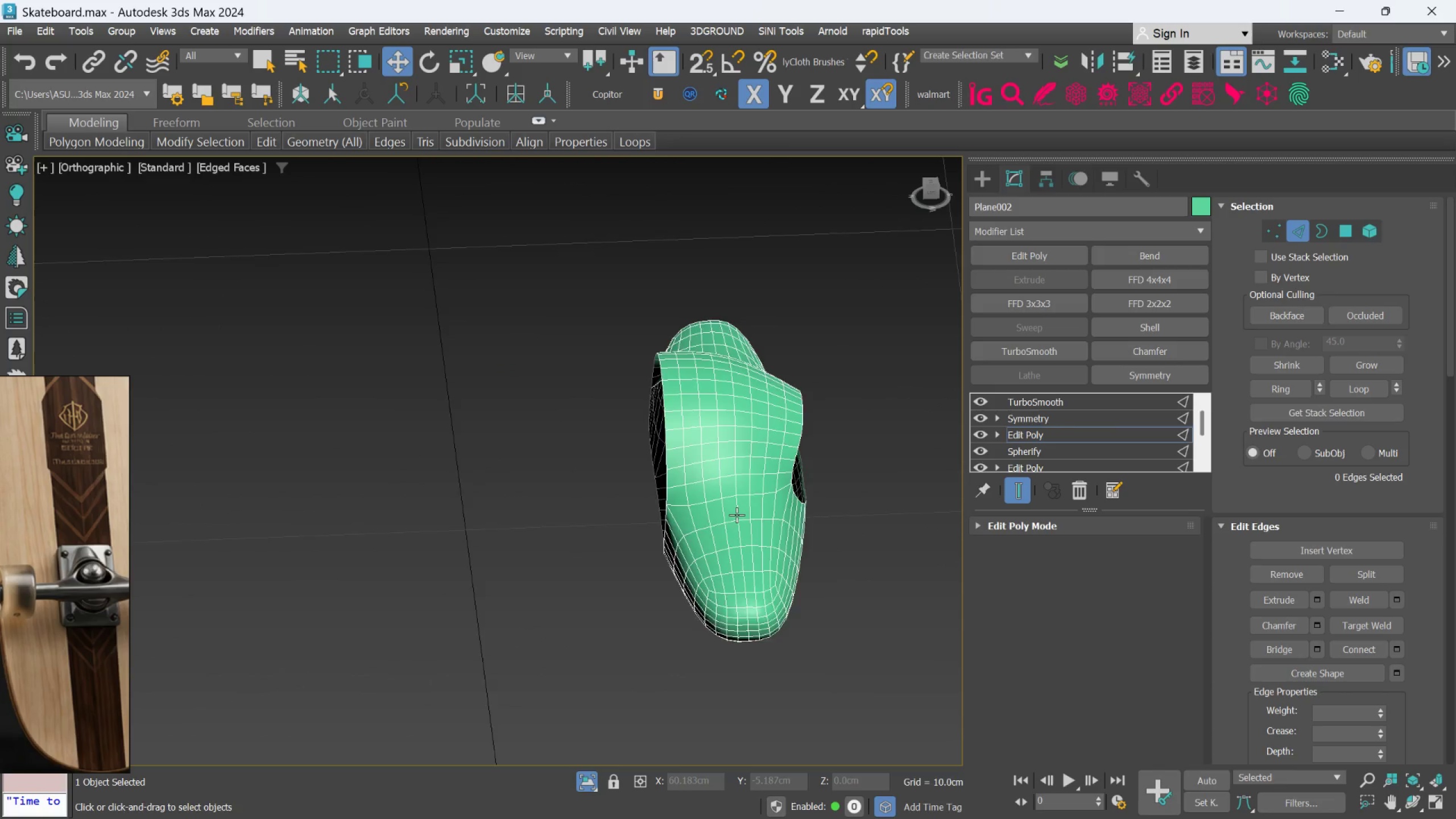 
scroll: coordinate [721, 429], scroll_direction: down, amount: 2.0
 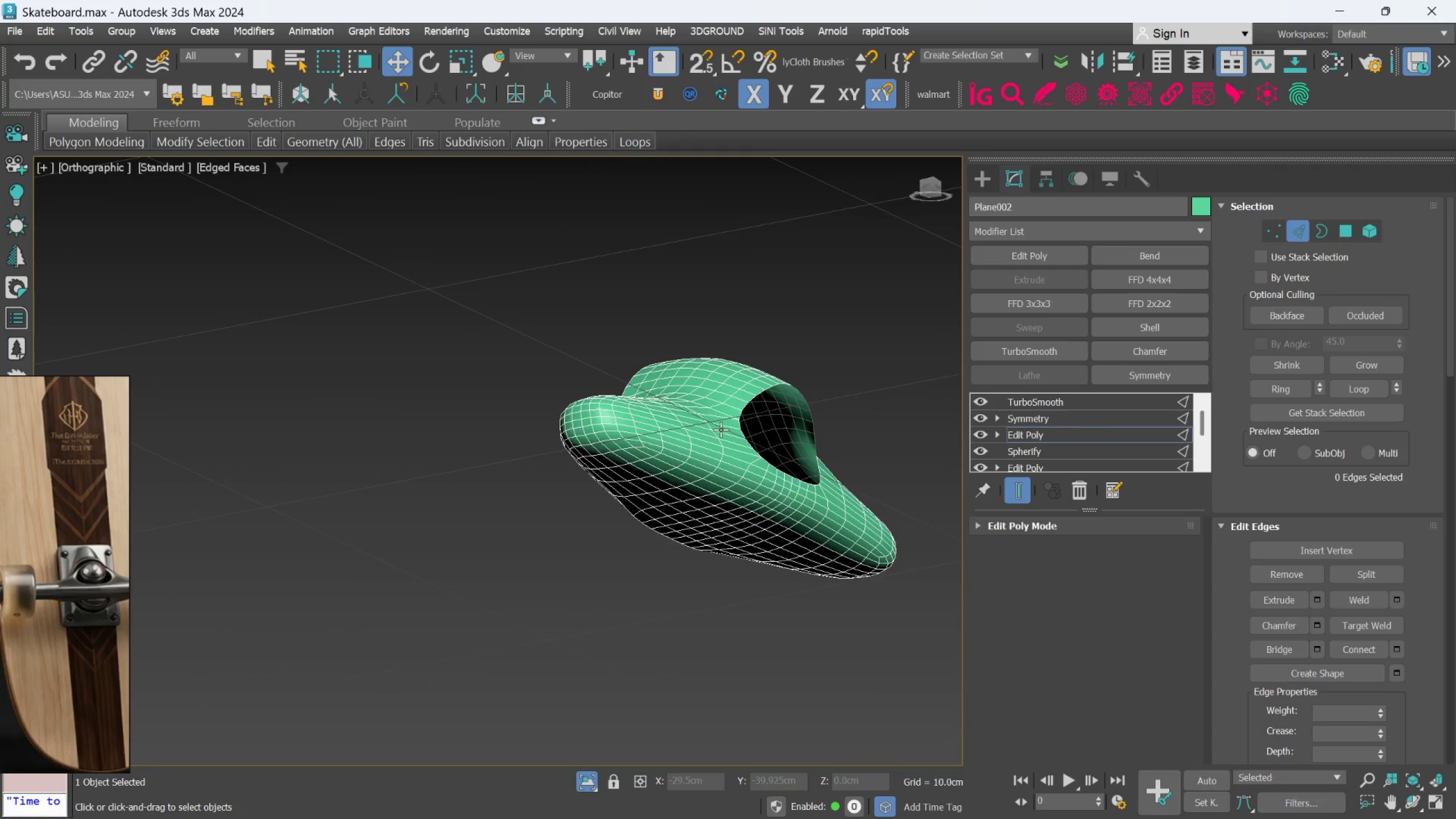 
key(Alt+AltLeft)
 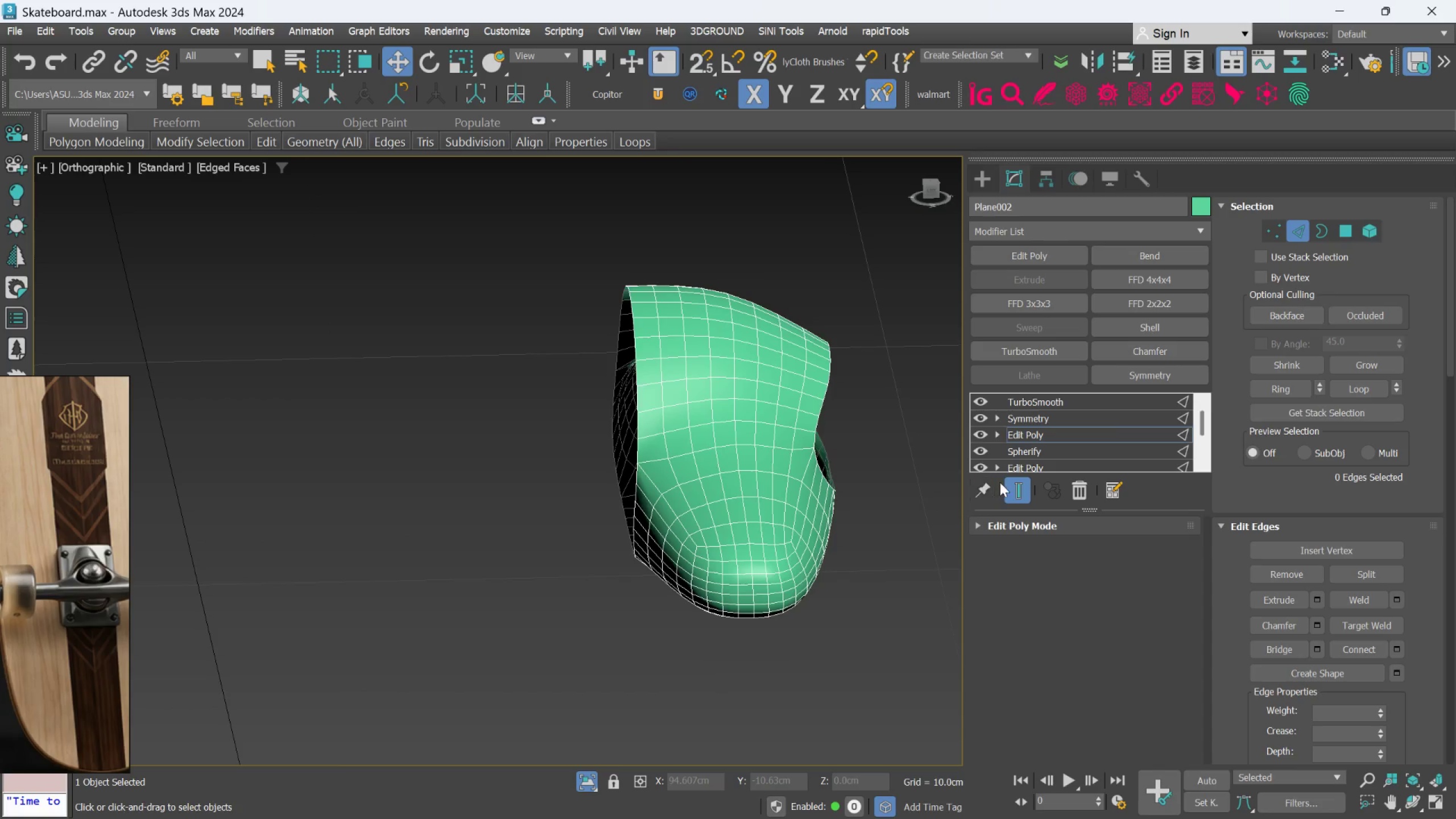 
scroll: coordinate [737, 515], scroll_direction: up, amount: 1.0
 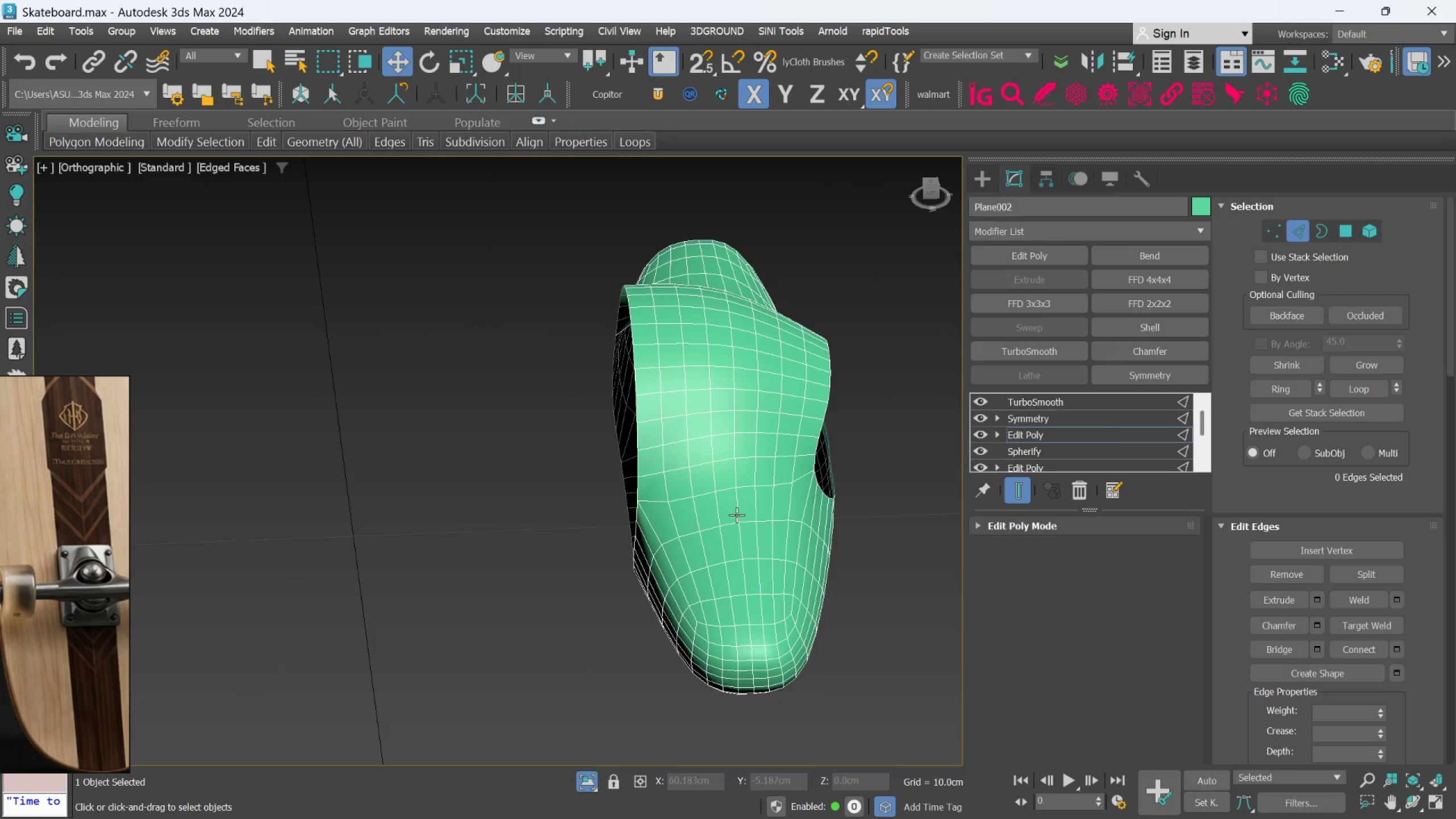 
left_click([1012, 487])
 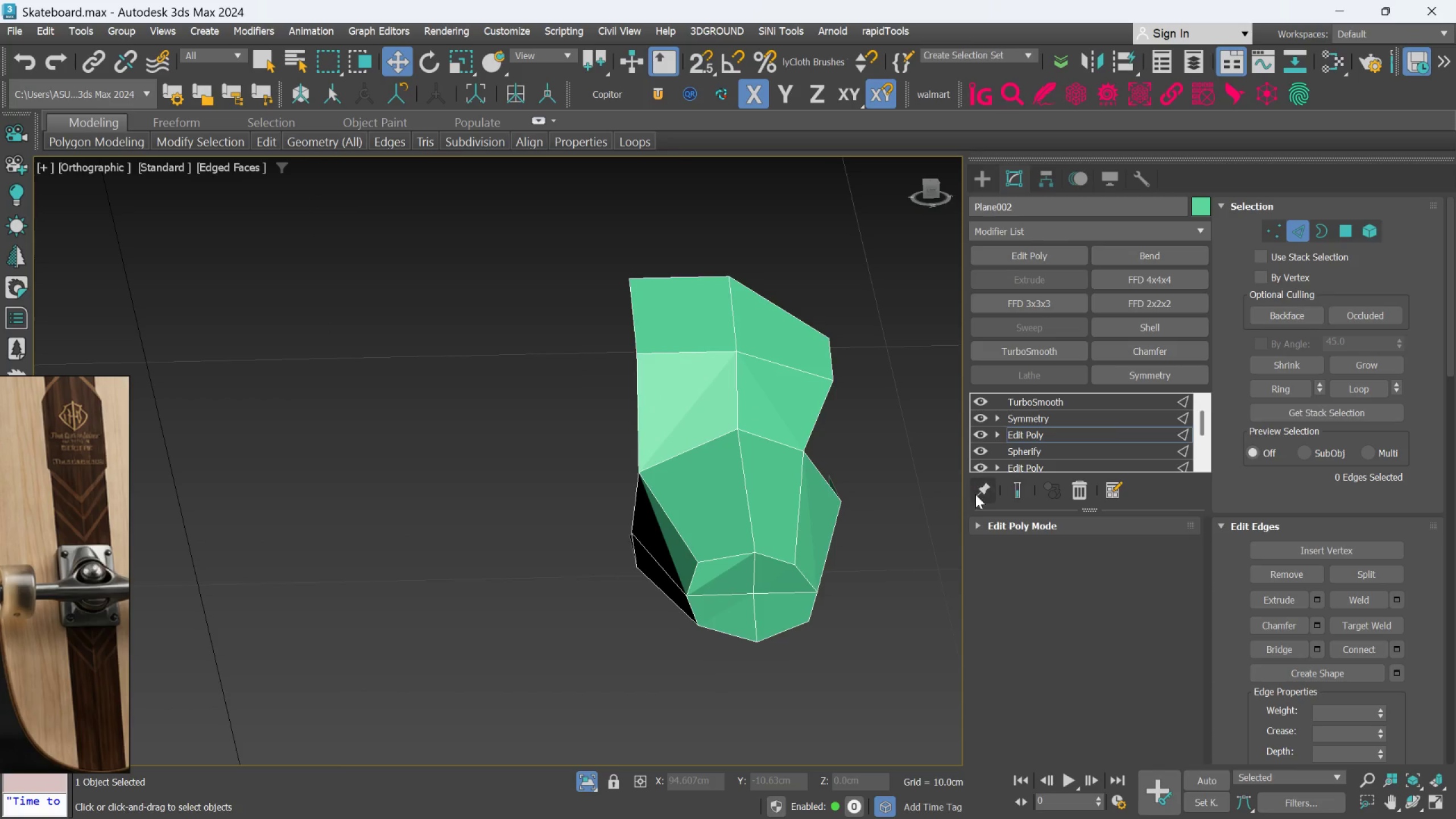 
hold_key(key=AltLeft, duration=0.98)
 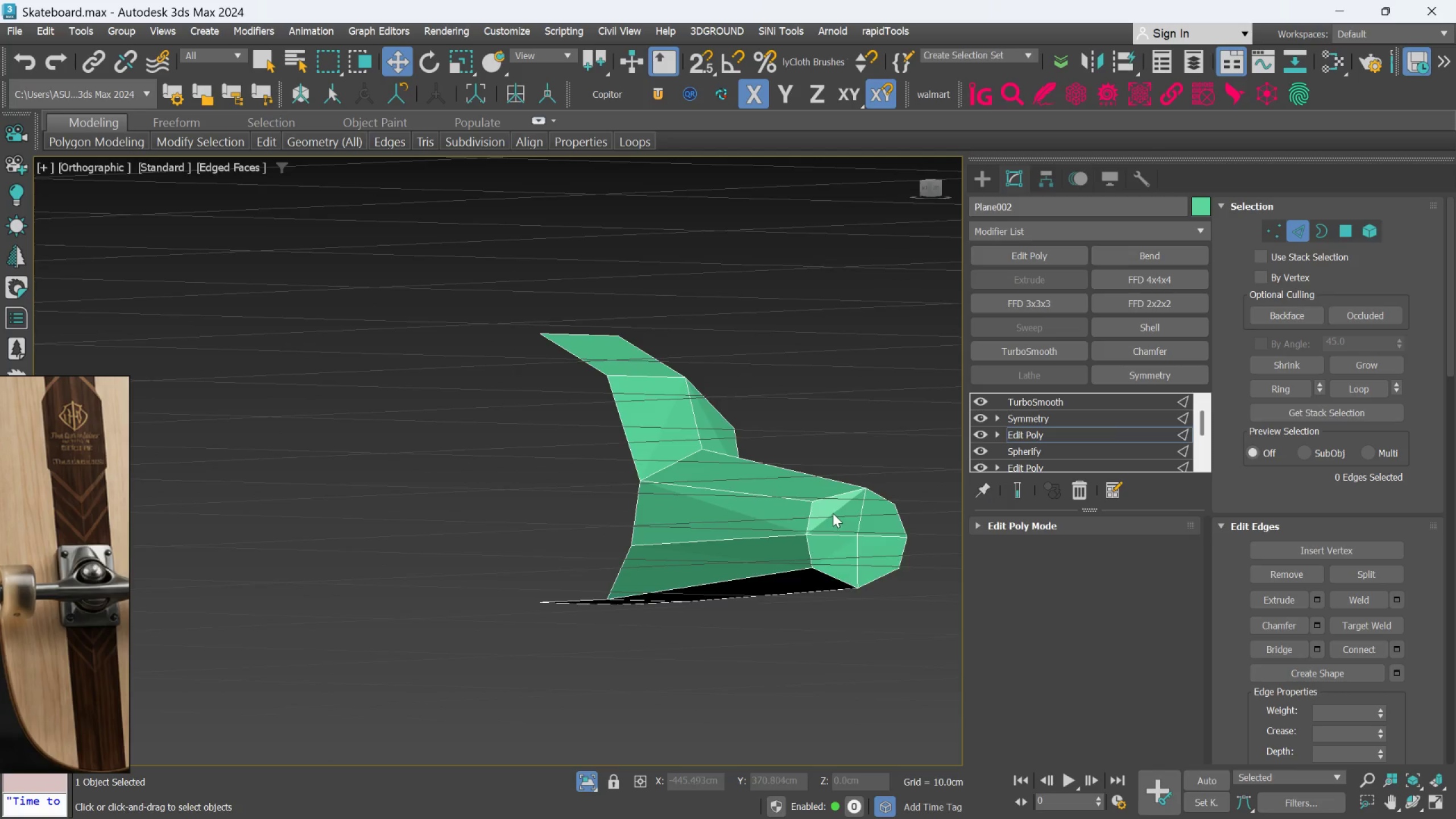 
hold_key(key=AltLeft, duration=0.89)
 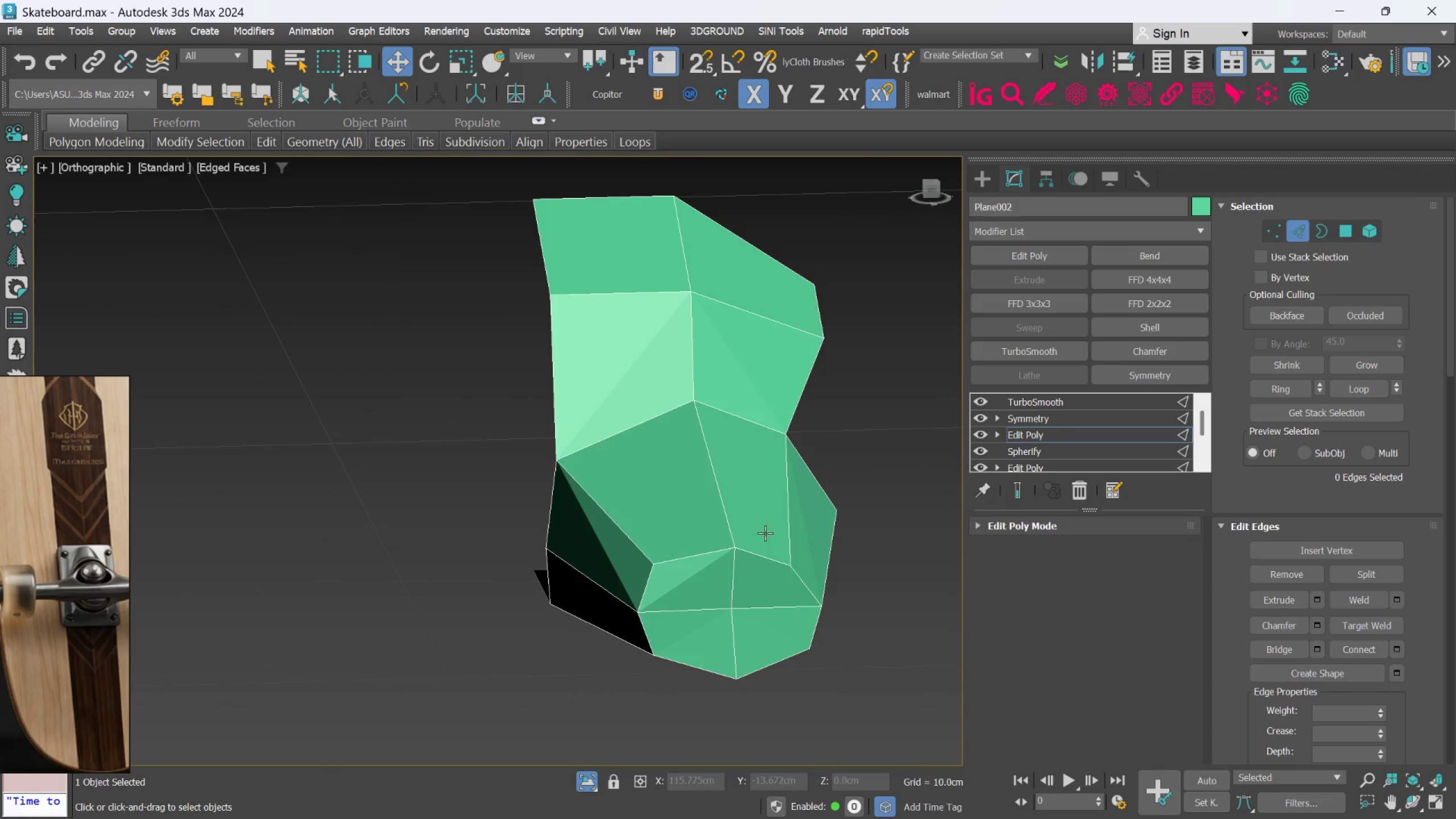 
scroll: coordinate [833, 514], scroll_direction: up, amount: 1.0
 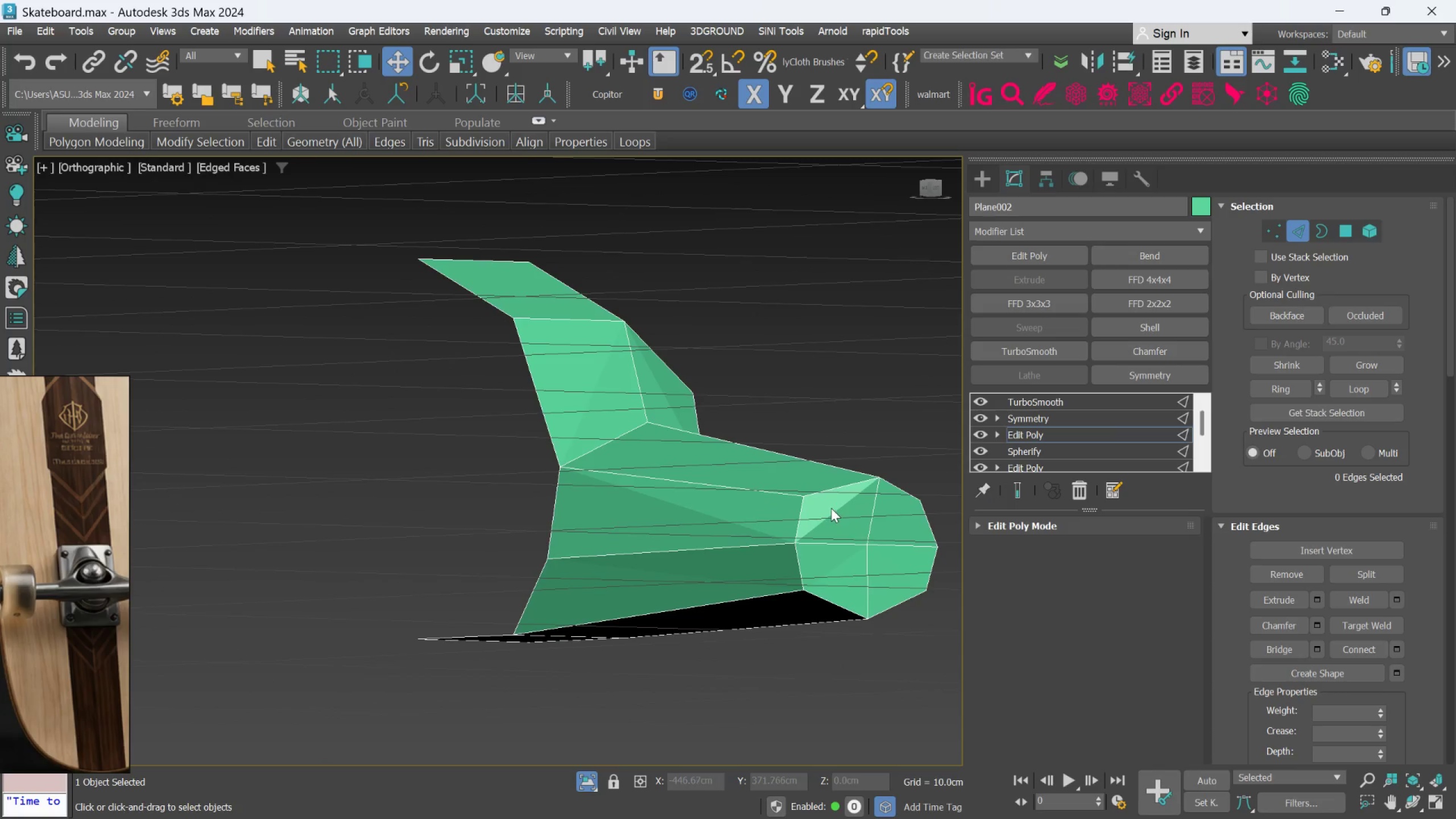 
hold_key(key=AltLeft, duration=1.52)
 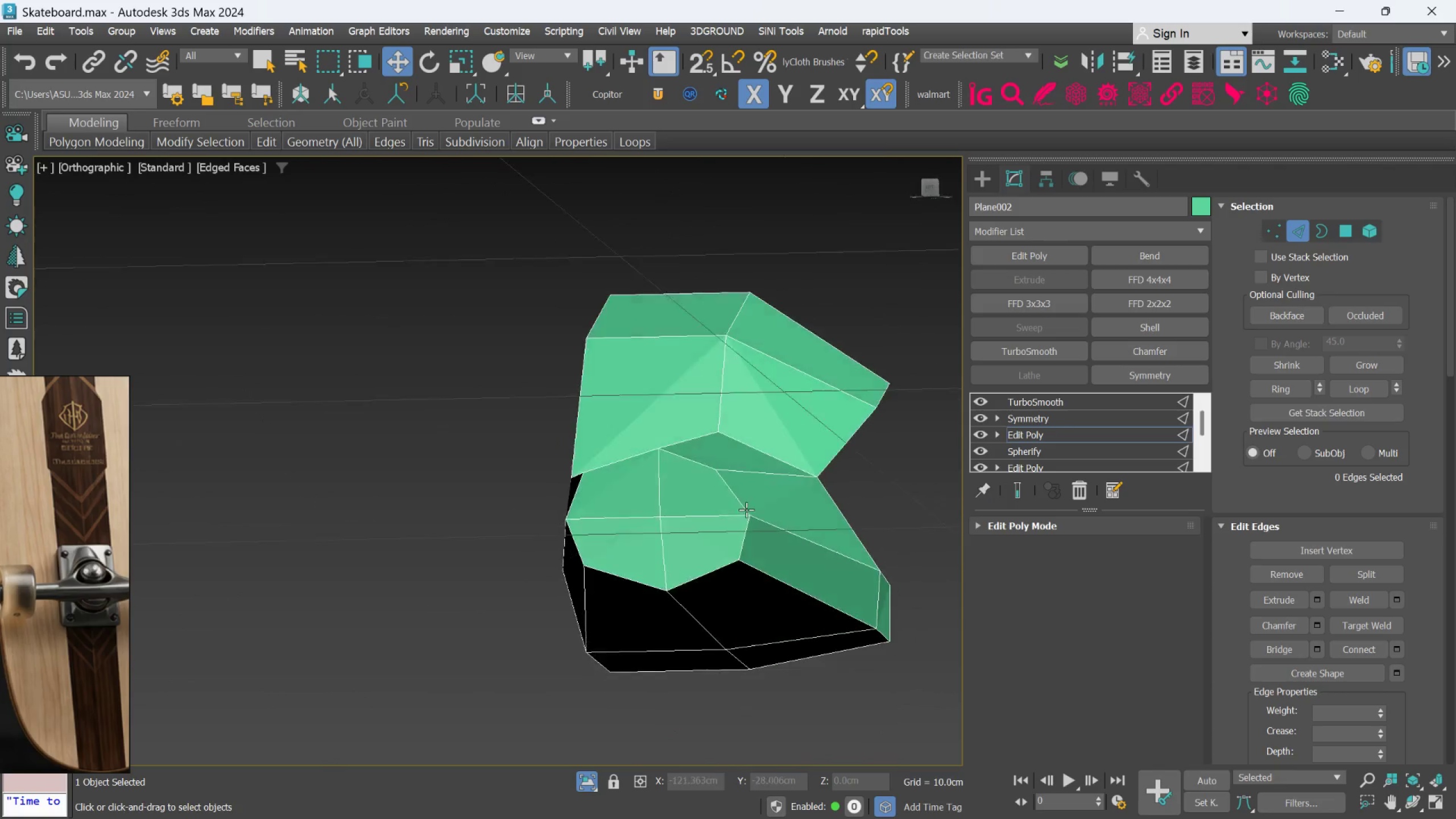 
hold_key(key=AltLeft, duration=0.62)
 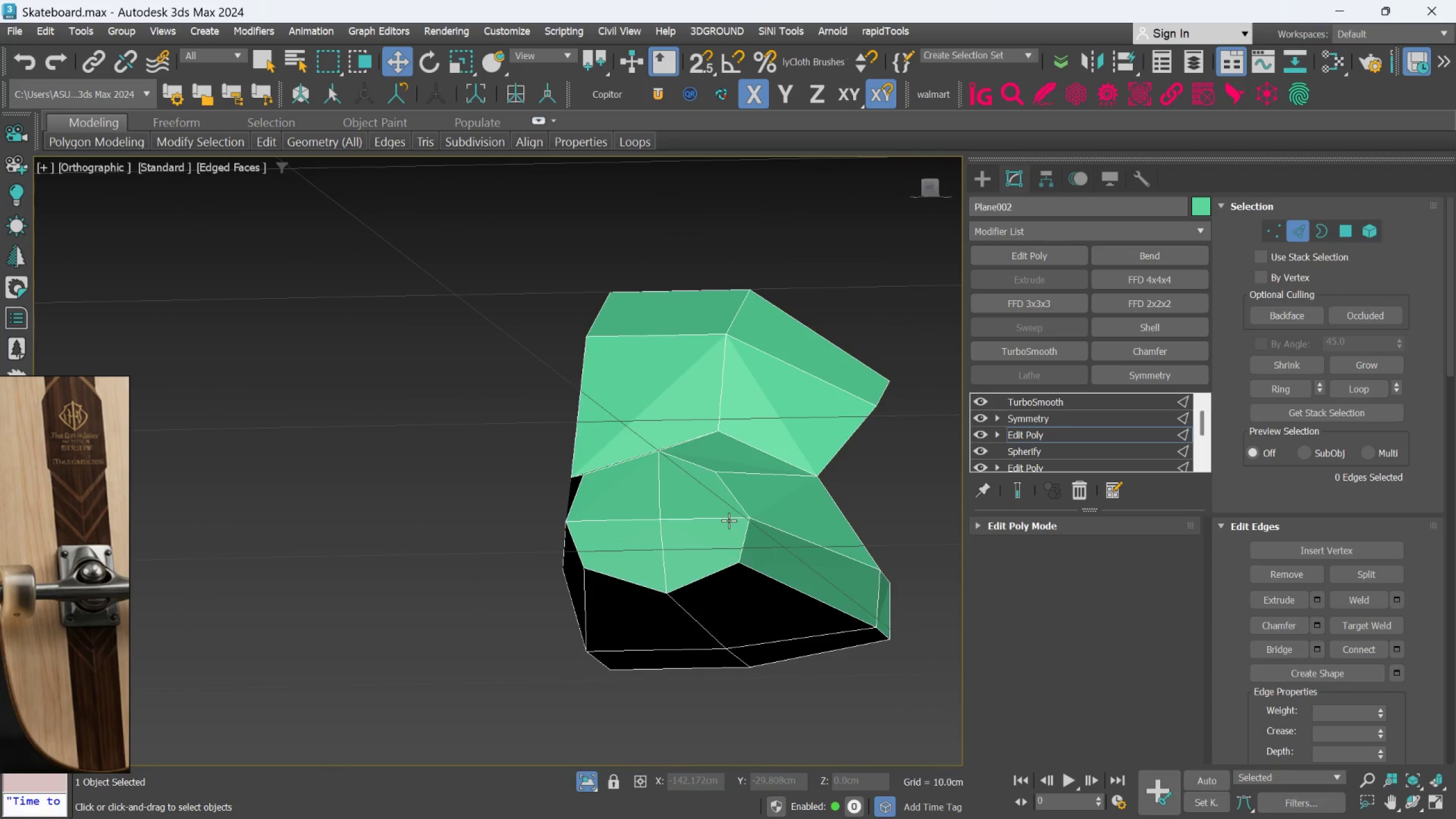 
hold_key(key=AltLeft, duration=0.72)
 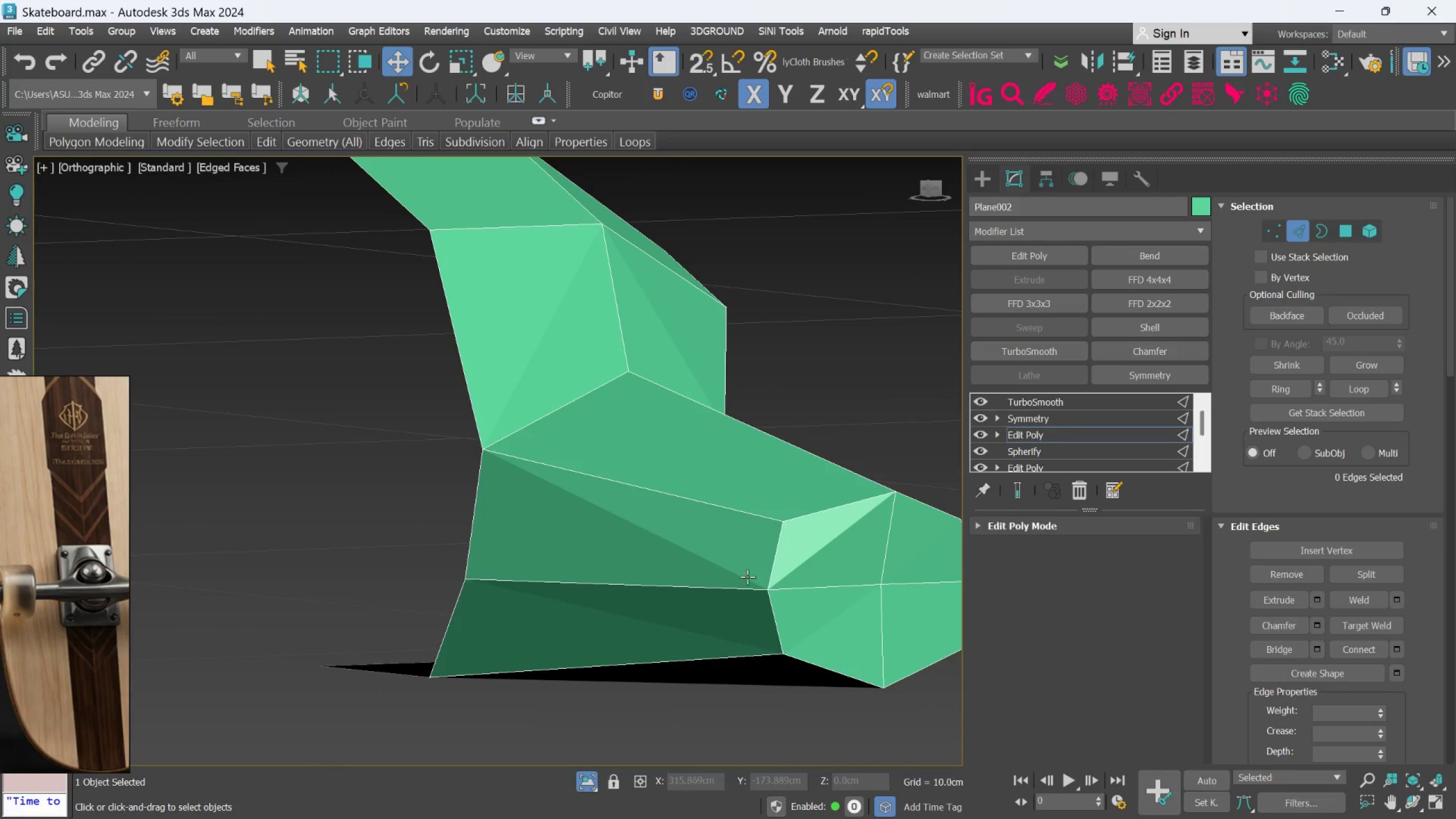 
scroll: coordinate [729, 520], scroll_direction: up, amount: 1.0
 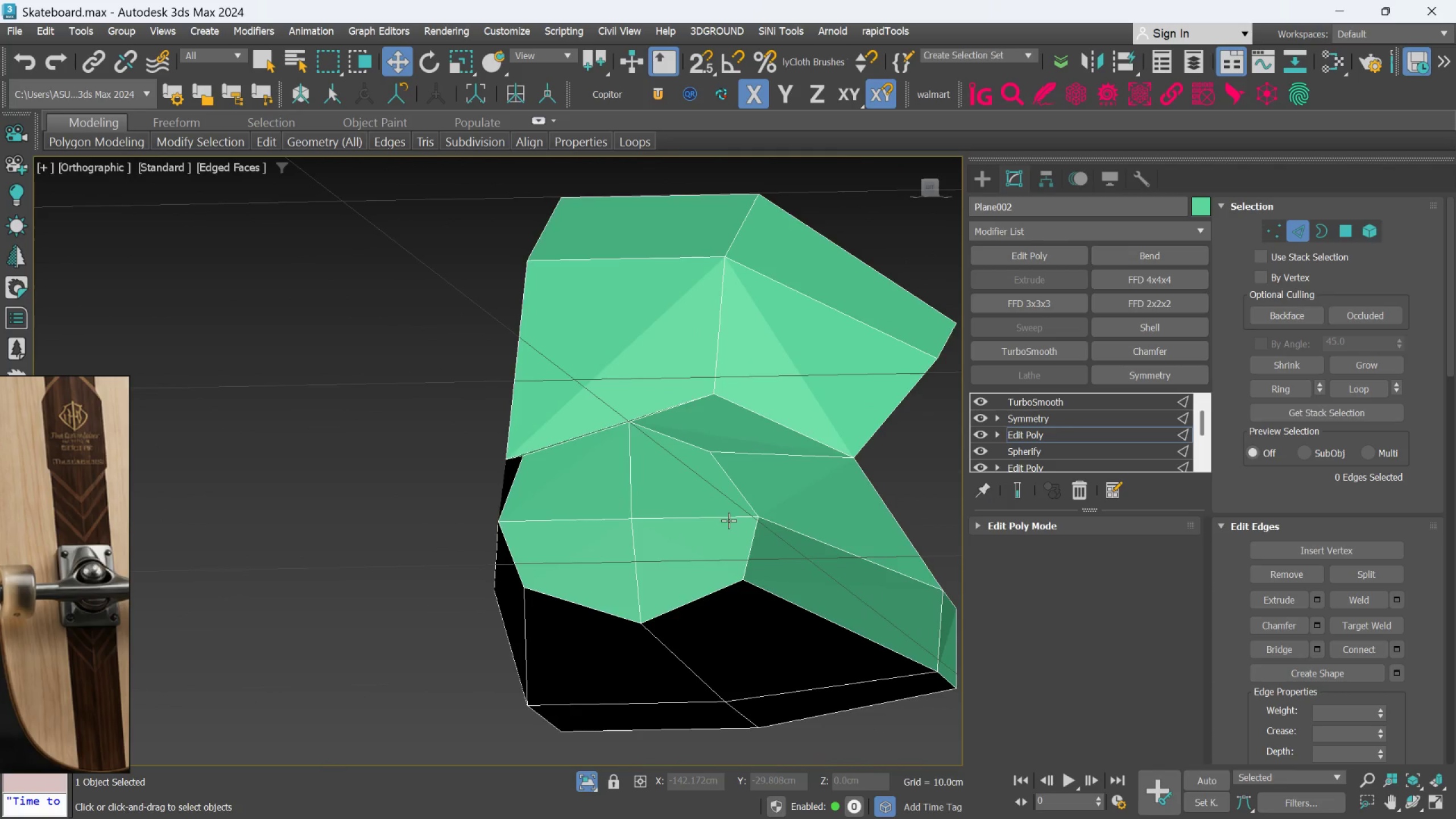 
left_click([737, 590])
 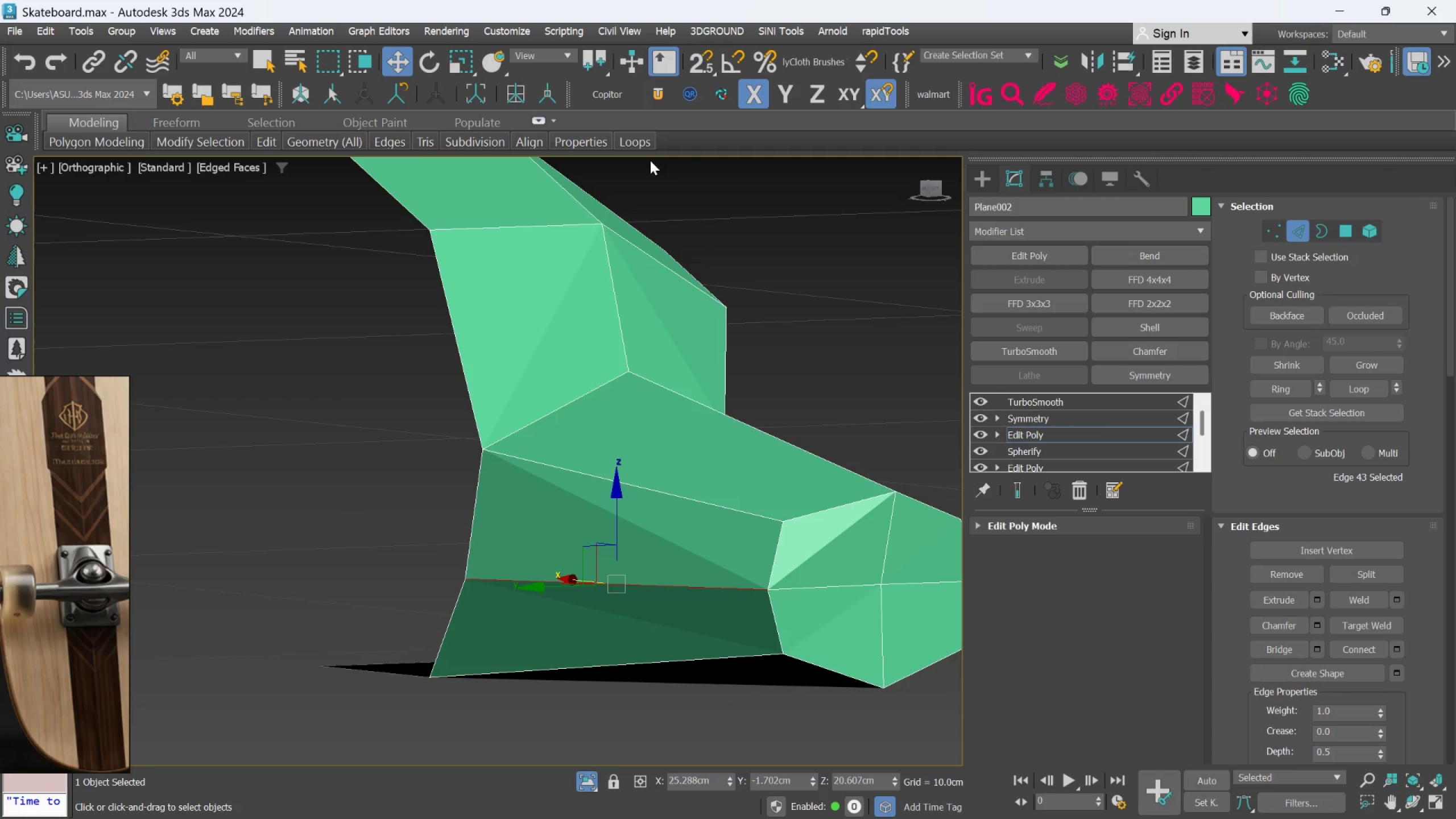 
left_click([647, 148])
 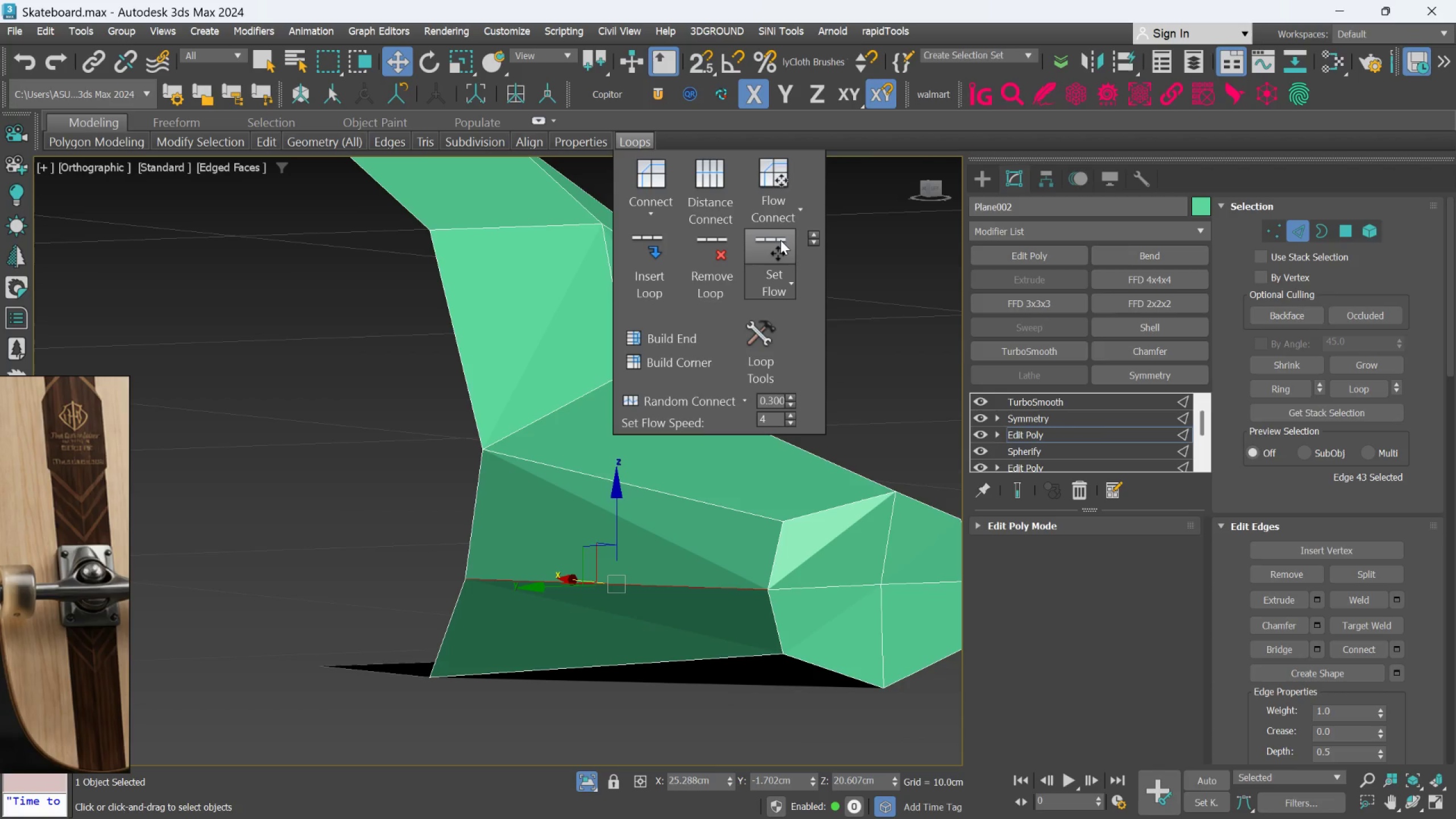 
left_click([778, 240])
 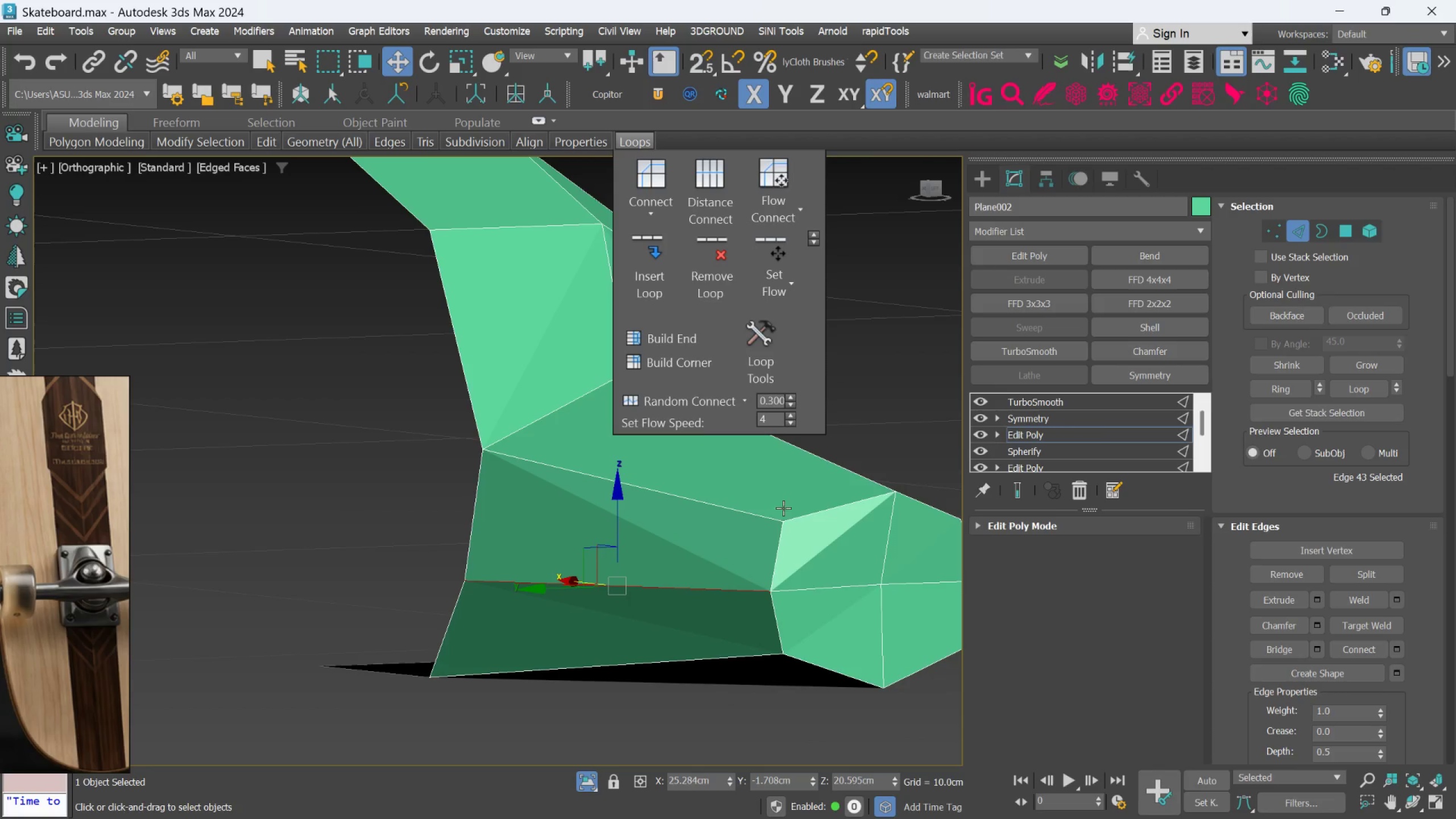 
left_click([770, 514])
 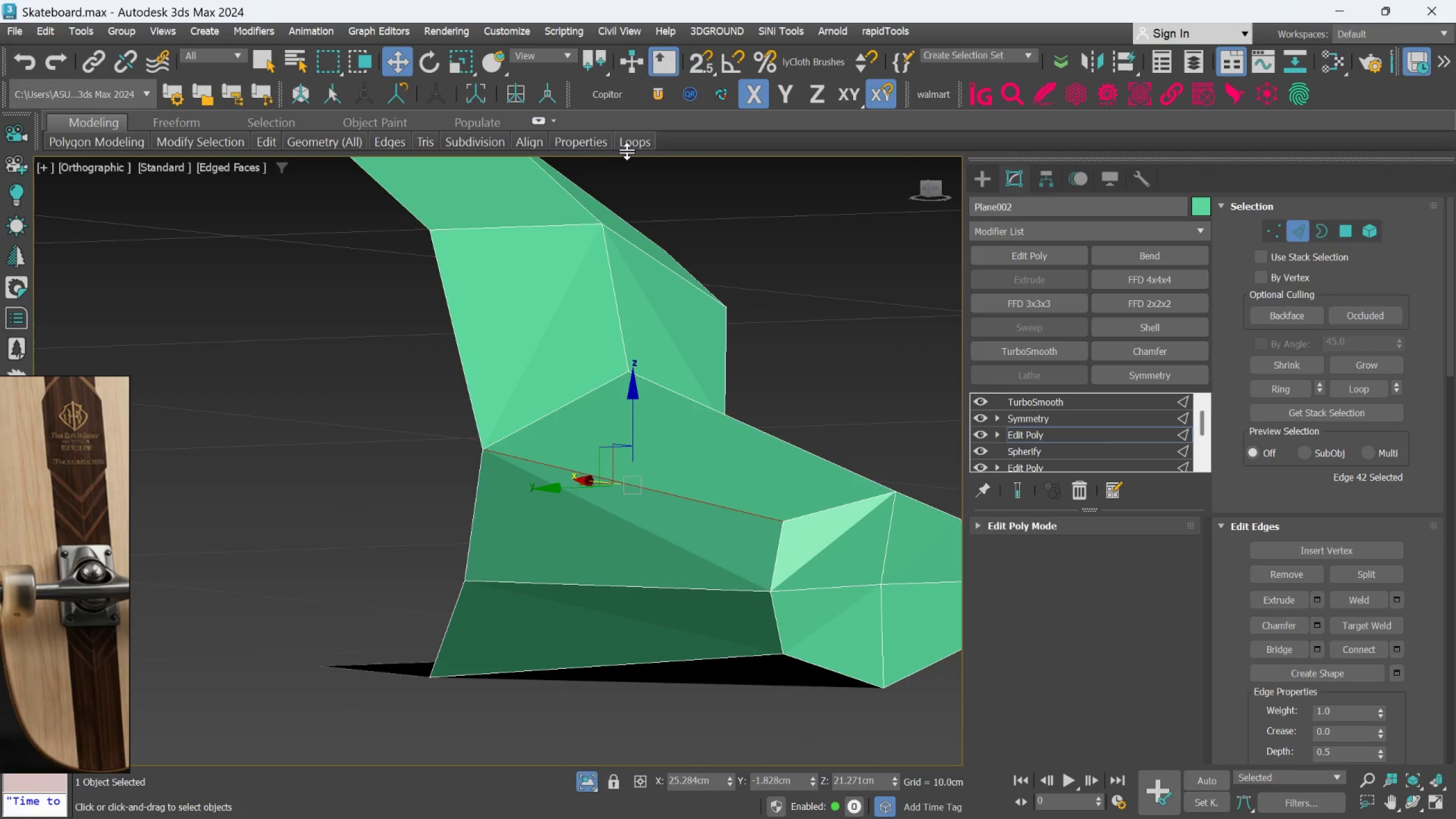 
left_click([624, 148])
 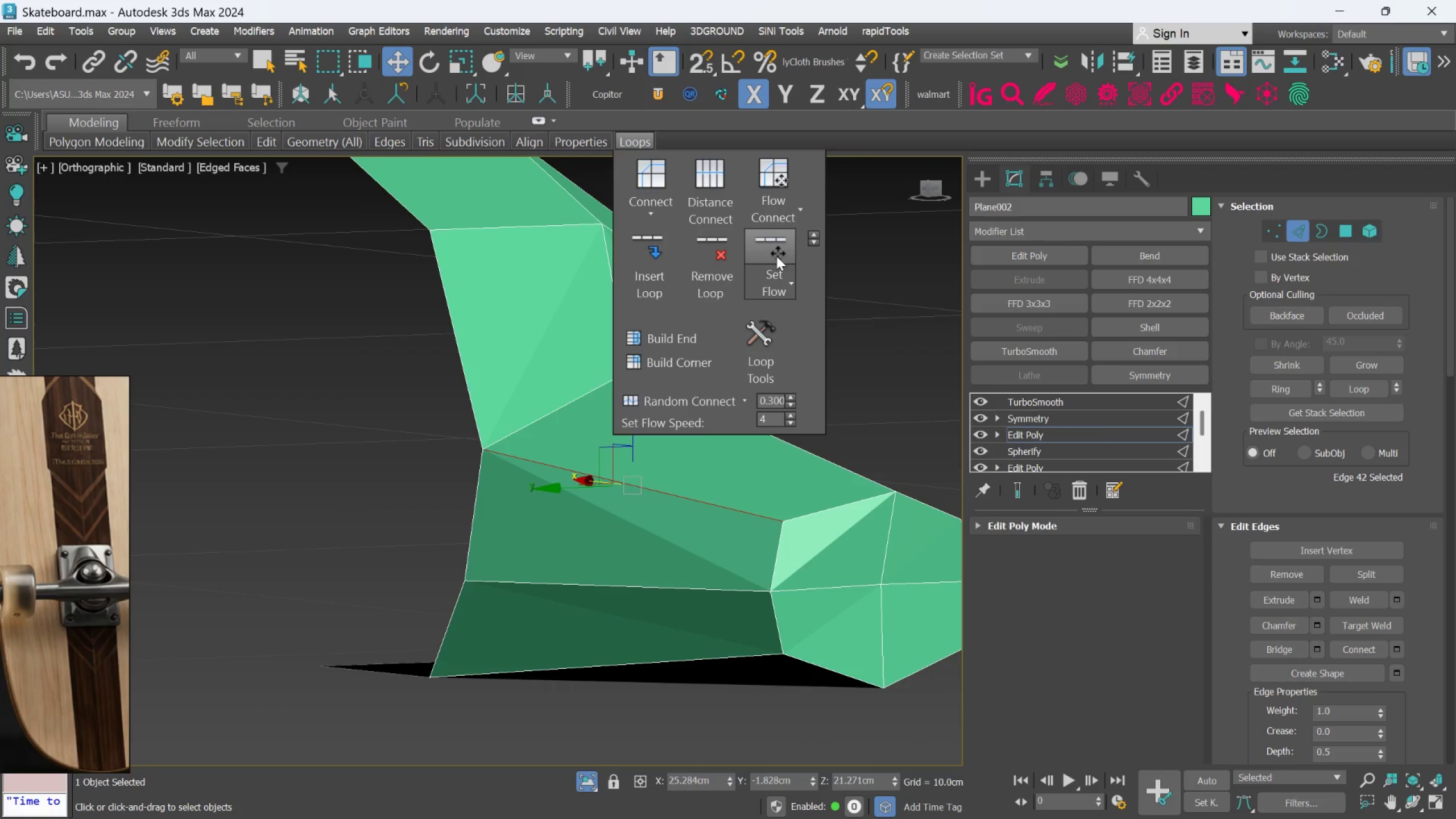 
left_click([776, 256])
 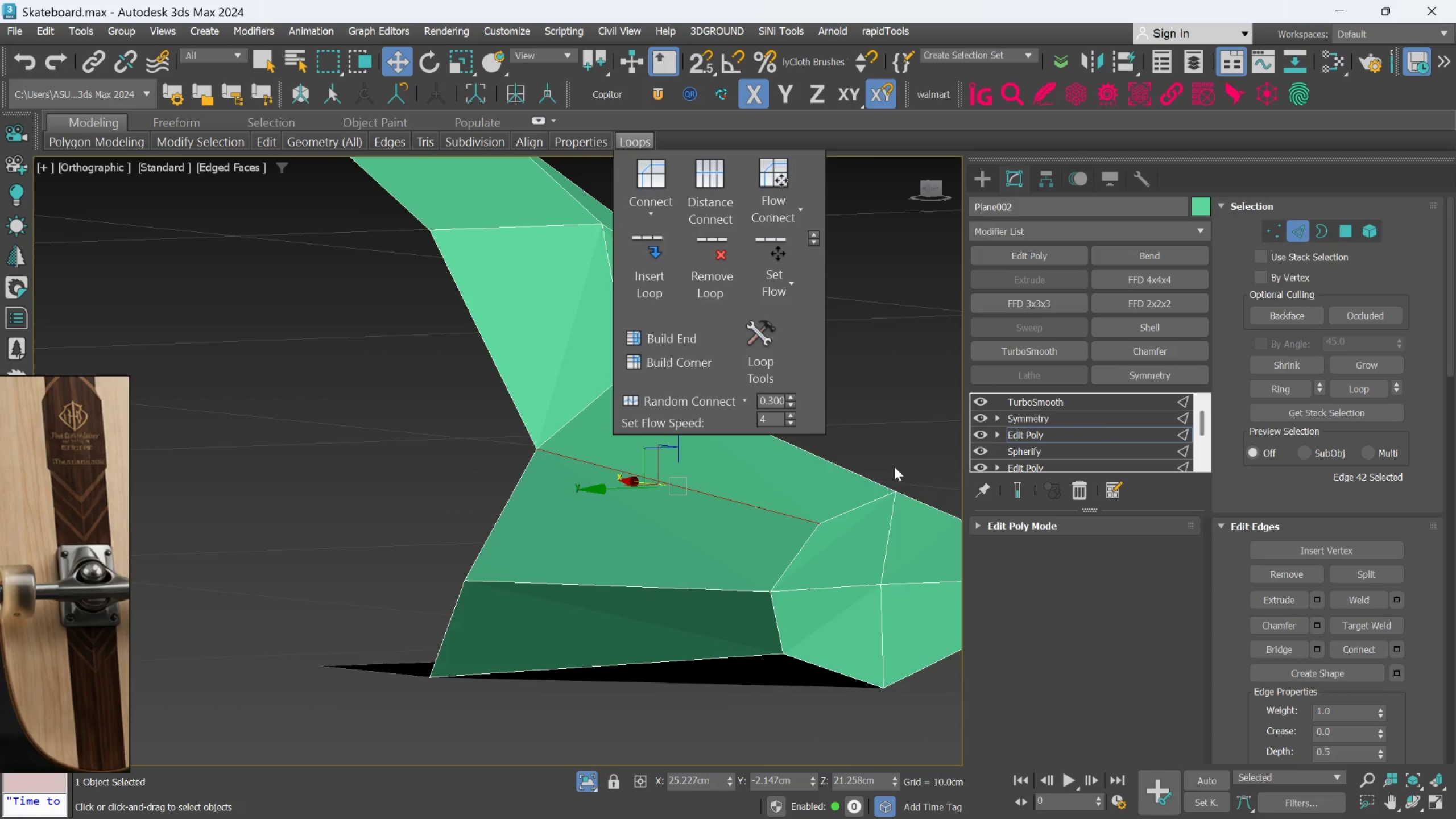 
hold_key(key=AltLeft, duration=1.5)
 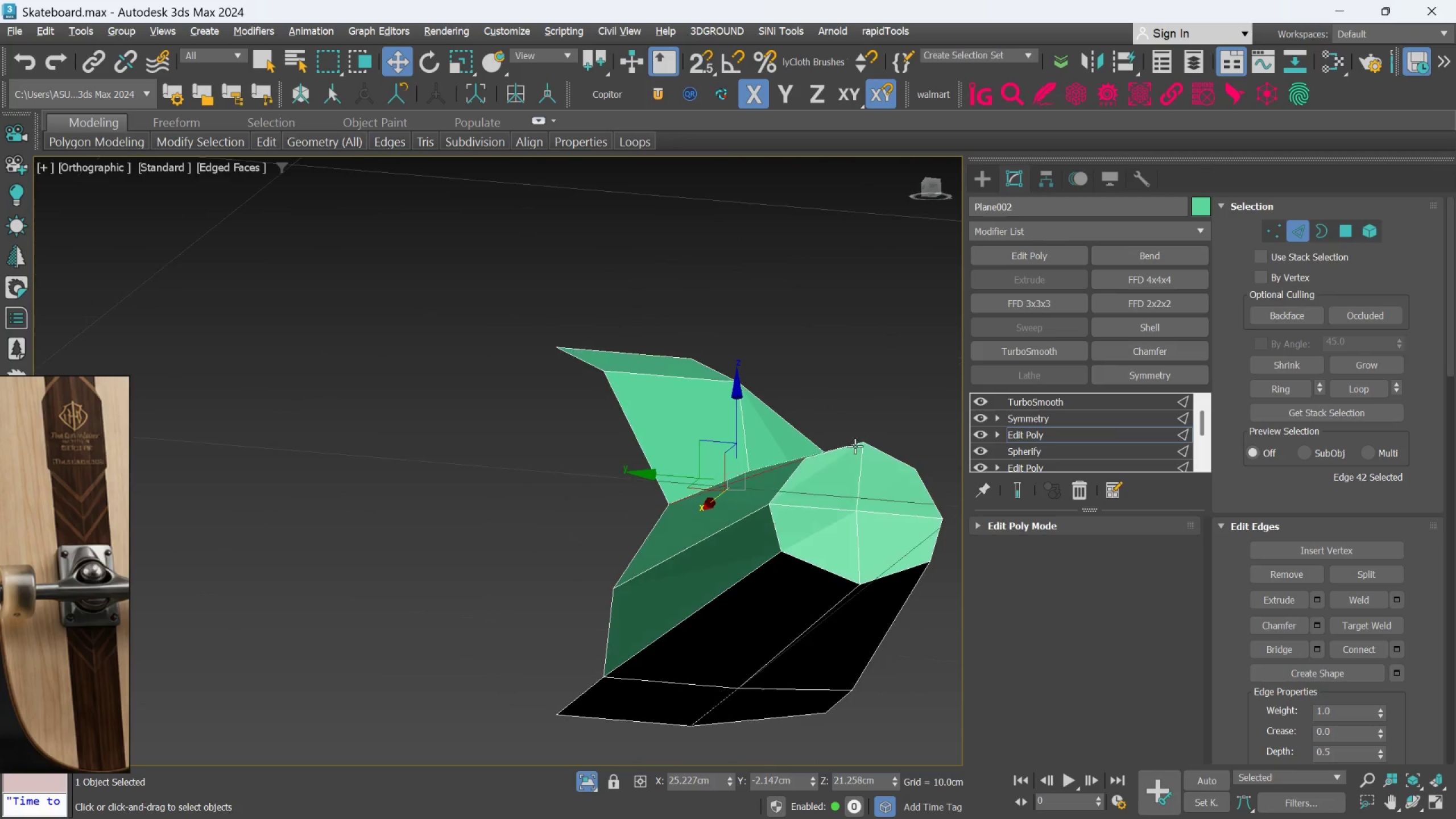 
scroll: coordinate [879, 469], scroll_direction: down, amount: 1.0
 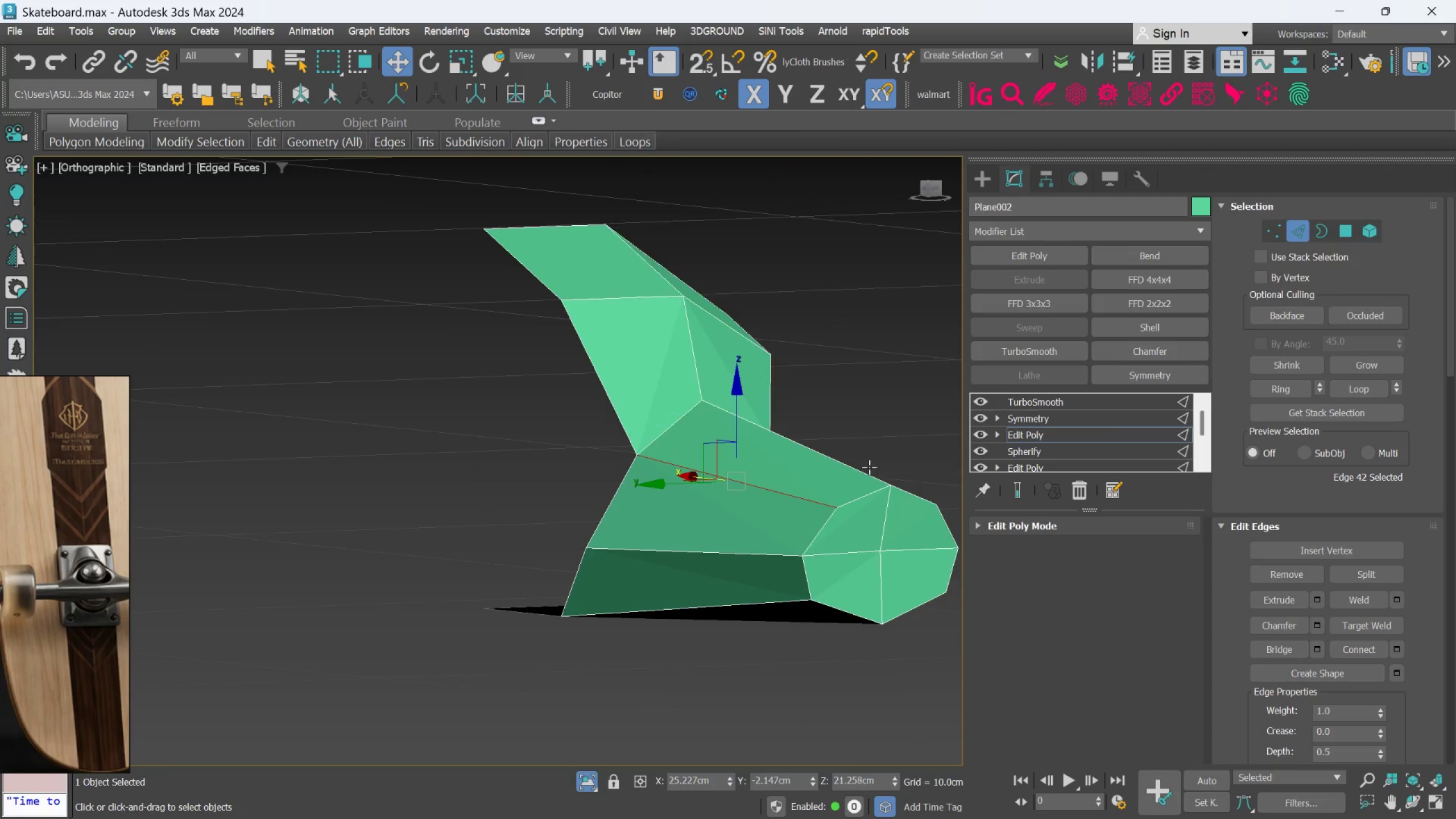 
hold_key(key=AltLeft, duration=0.59)
 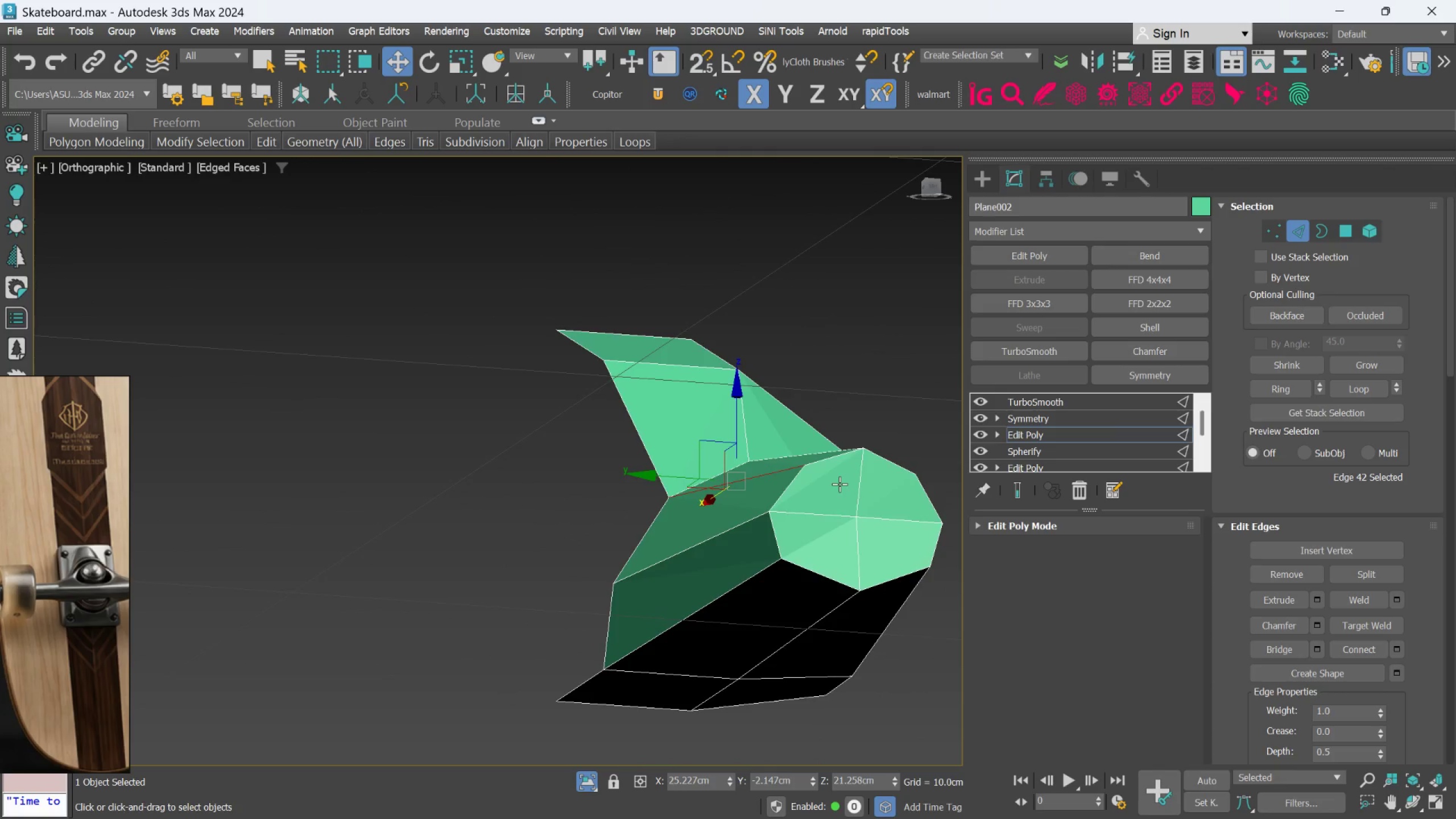 
hold_key(key=AltLeft, duration=0.66)
 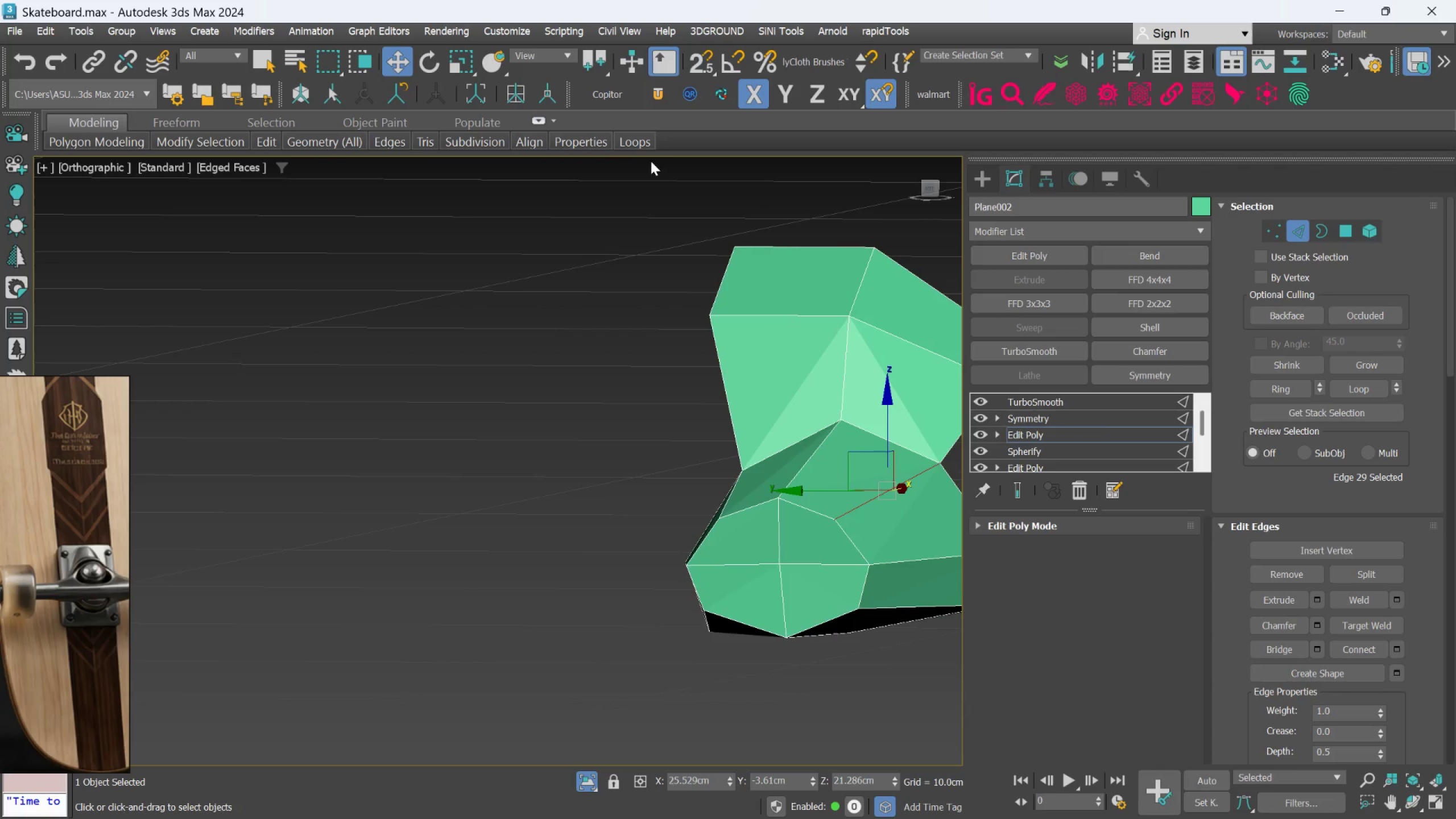 
left_click([642, 152])
 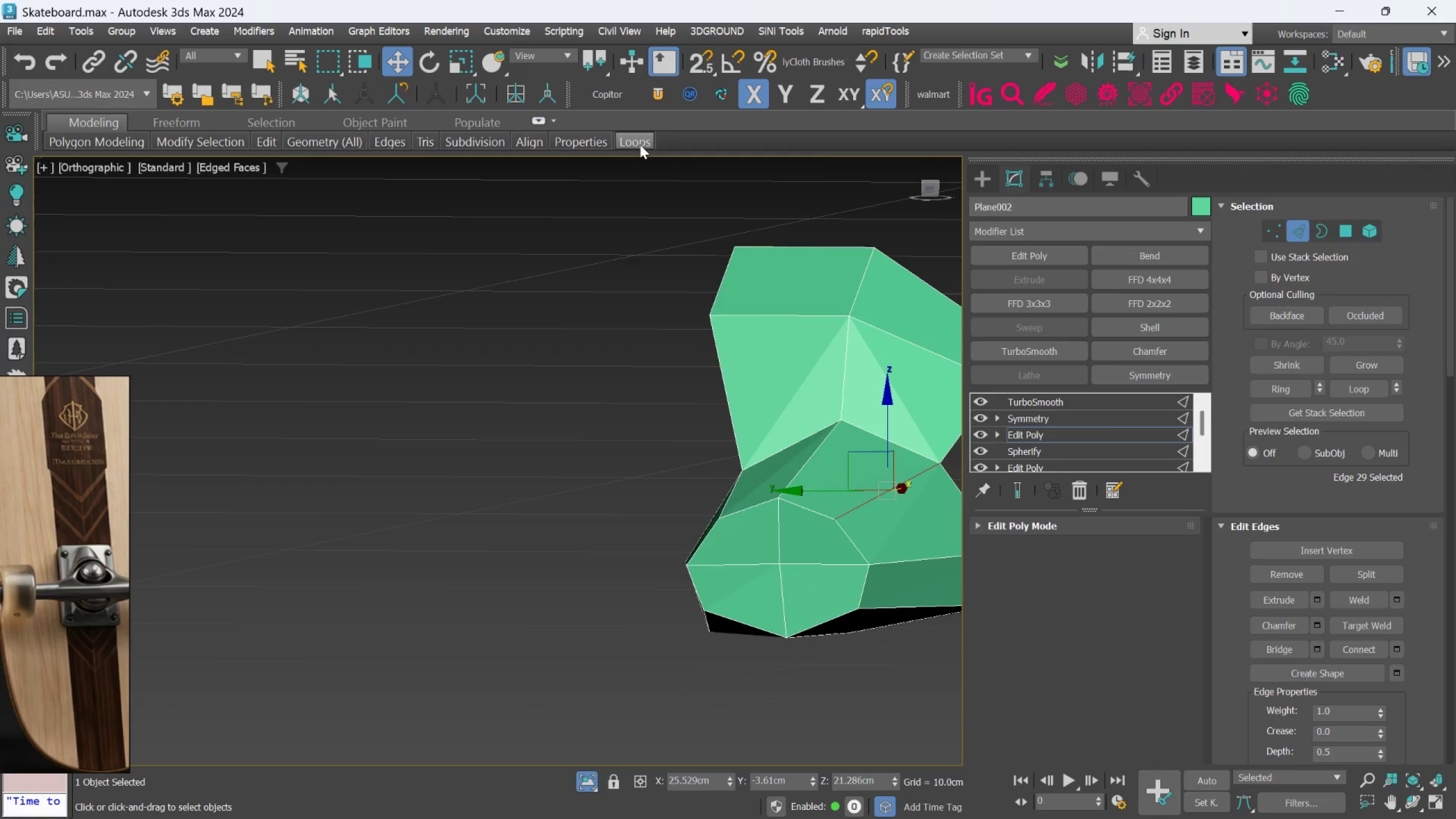 
left_click([640, 144])
 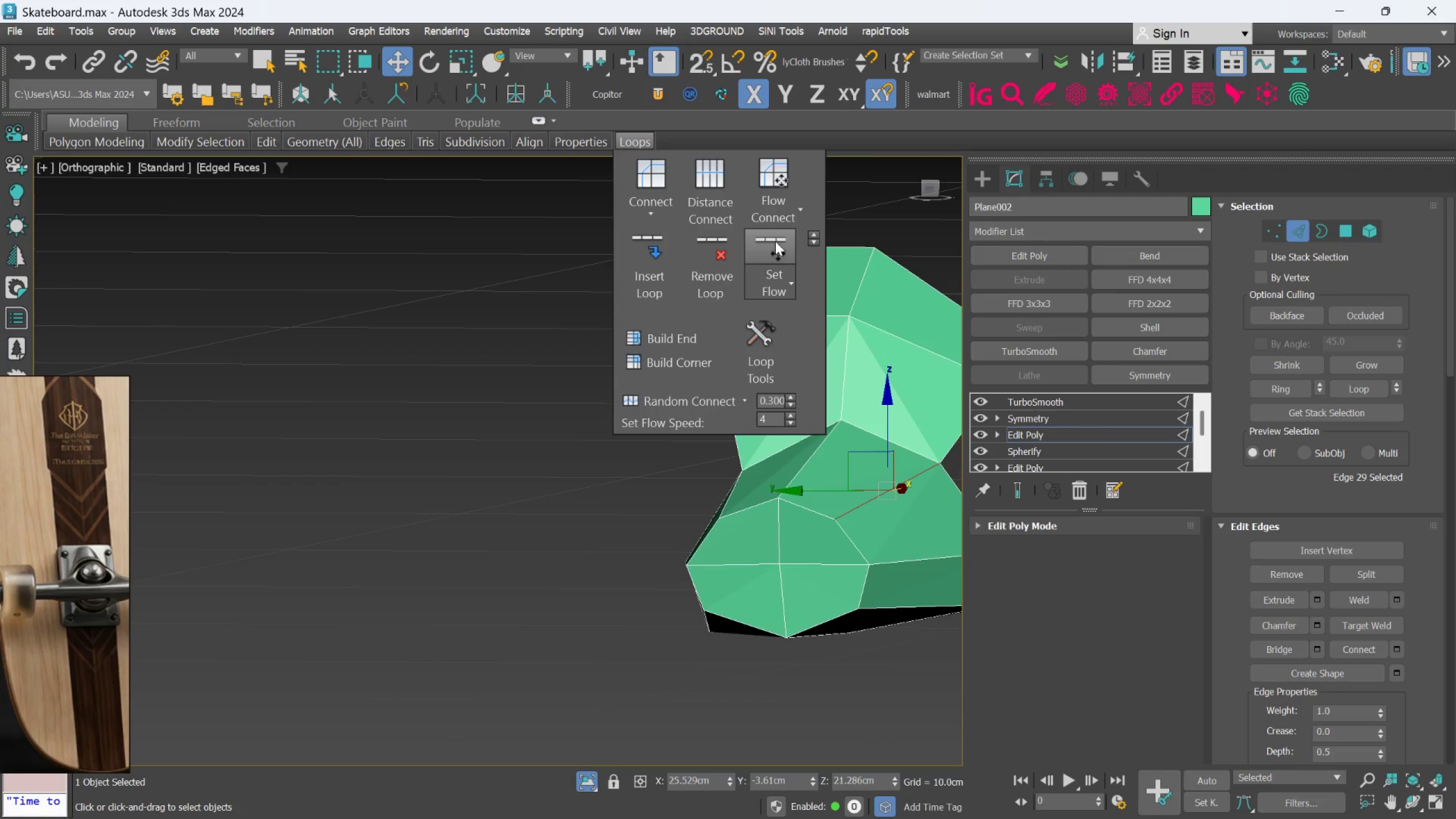 
left_click([776, 243])
 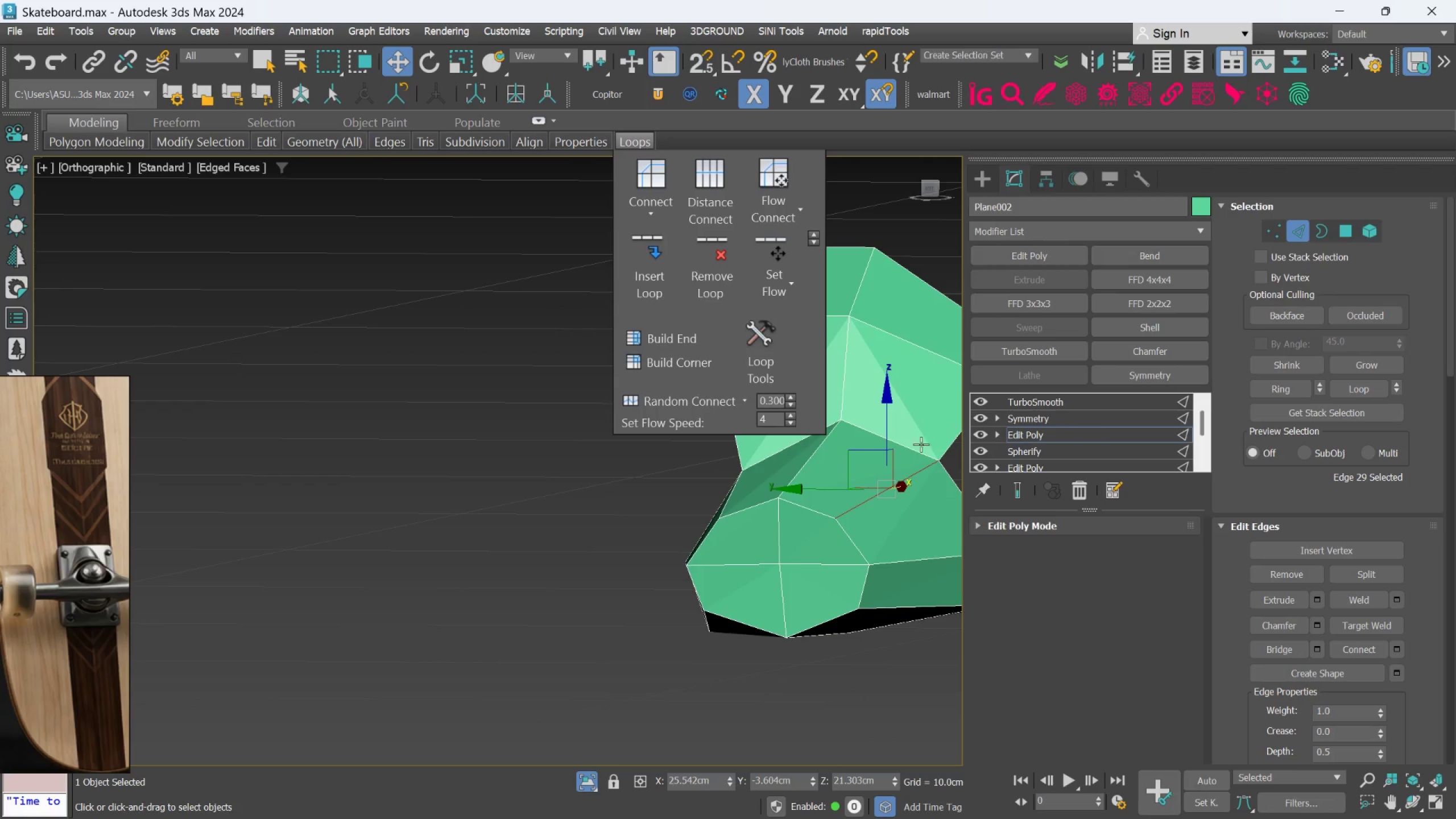 
left_click([742, 559])
 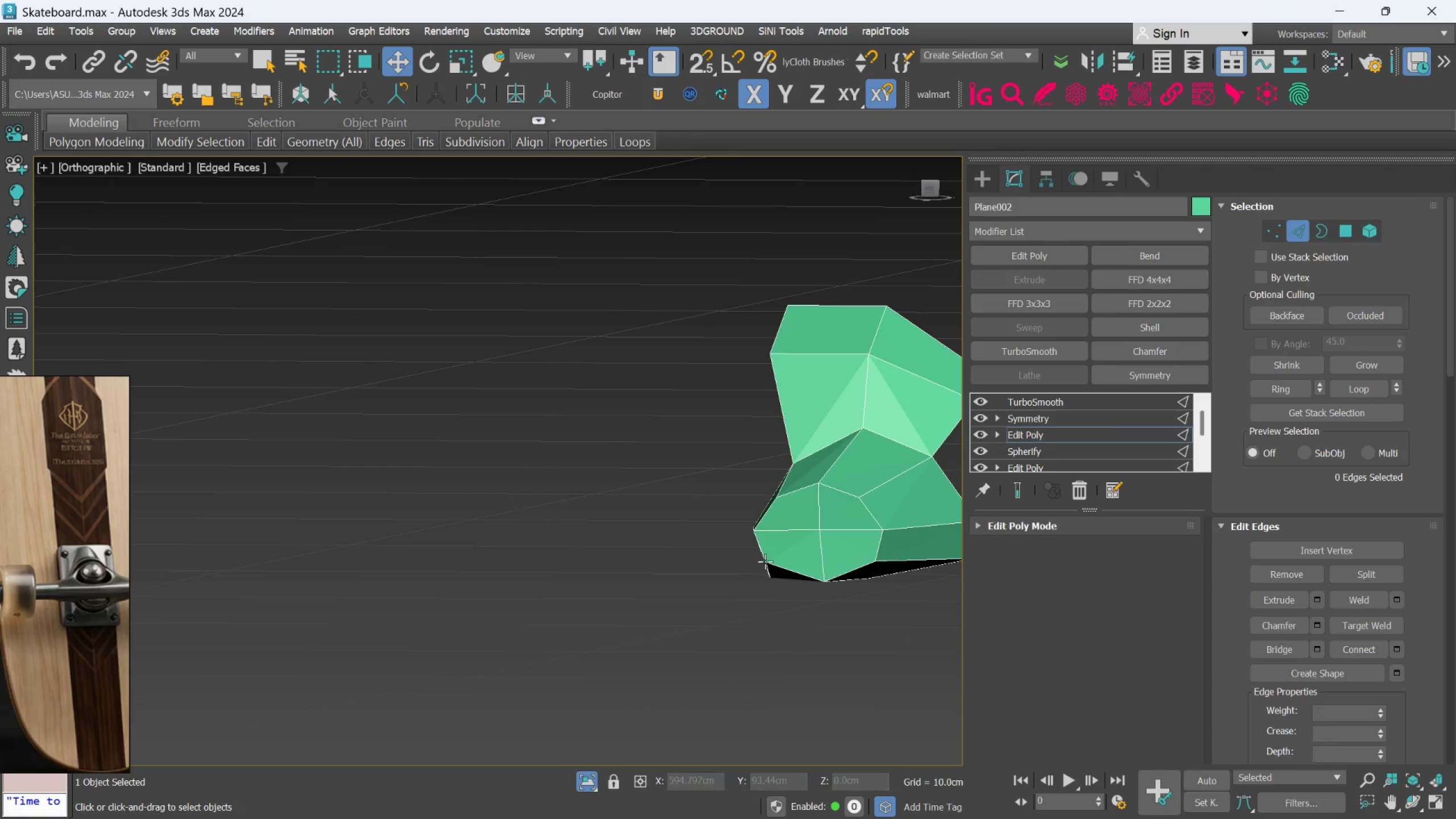 
scroll: coordinate [916, 446], scroll_direction: down, amount: 1.0
 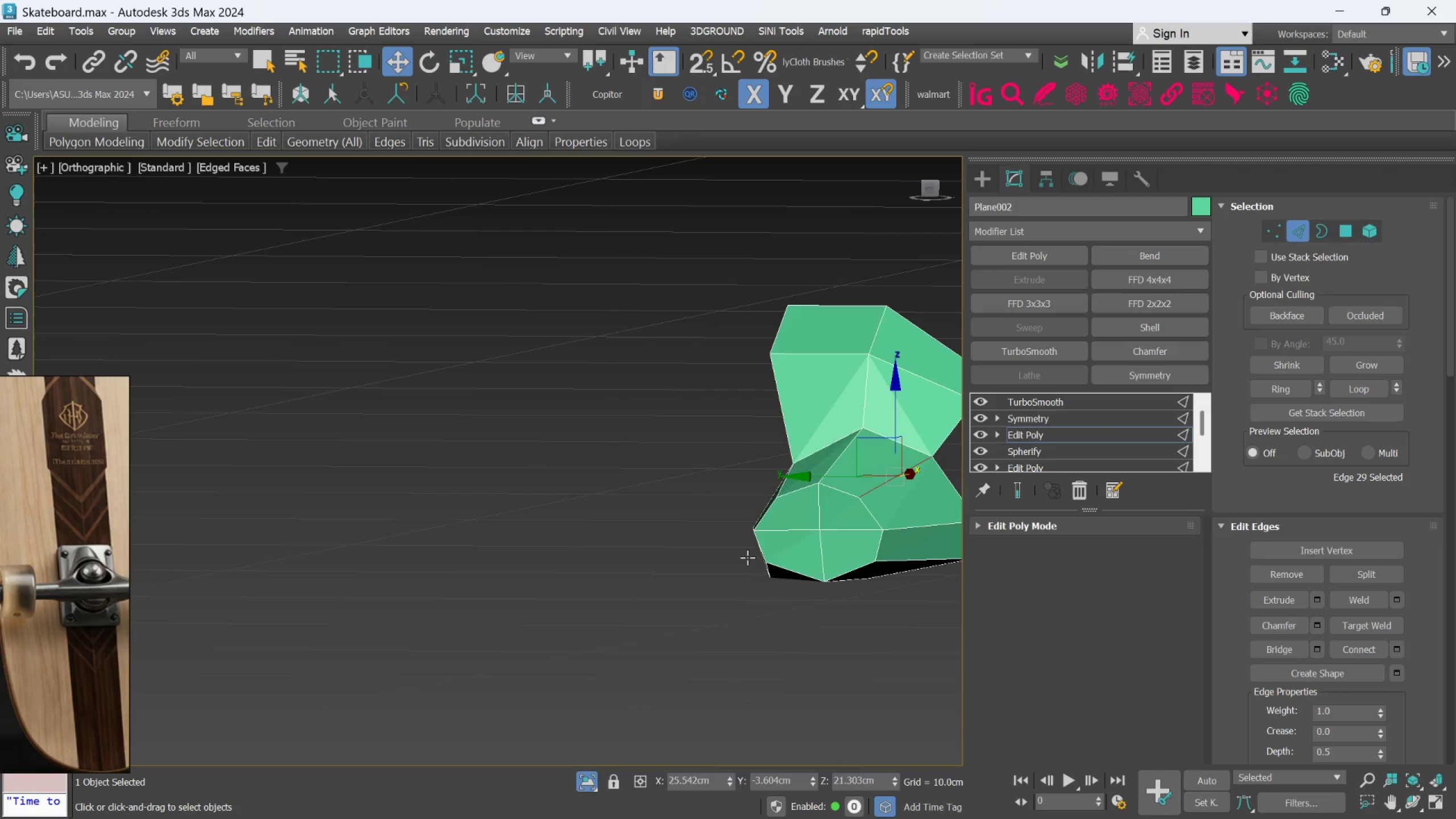 
hold_key(key=AltLeft, duration=0.55)
 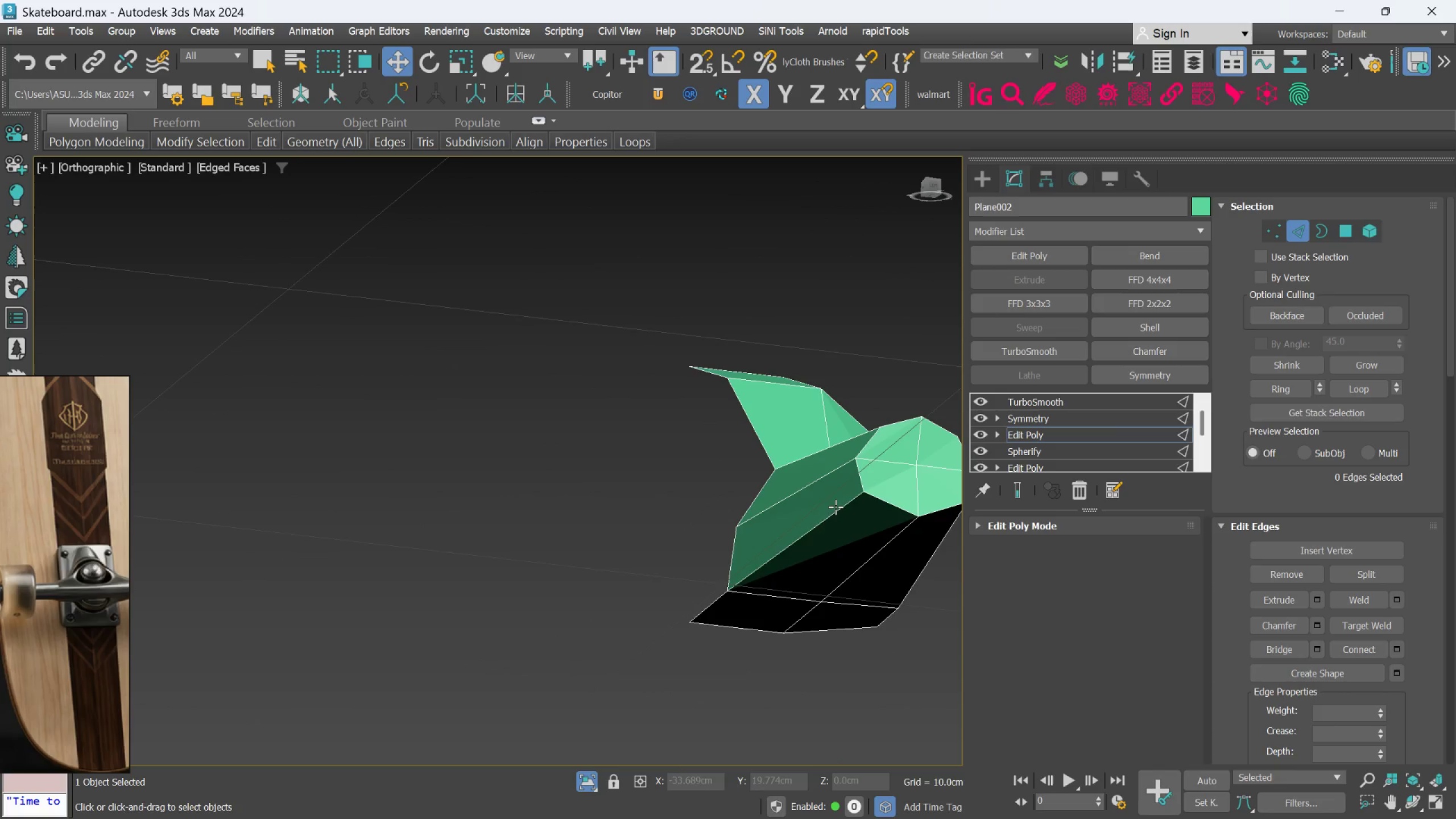 
left_click([835, 507])
 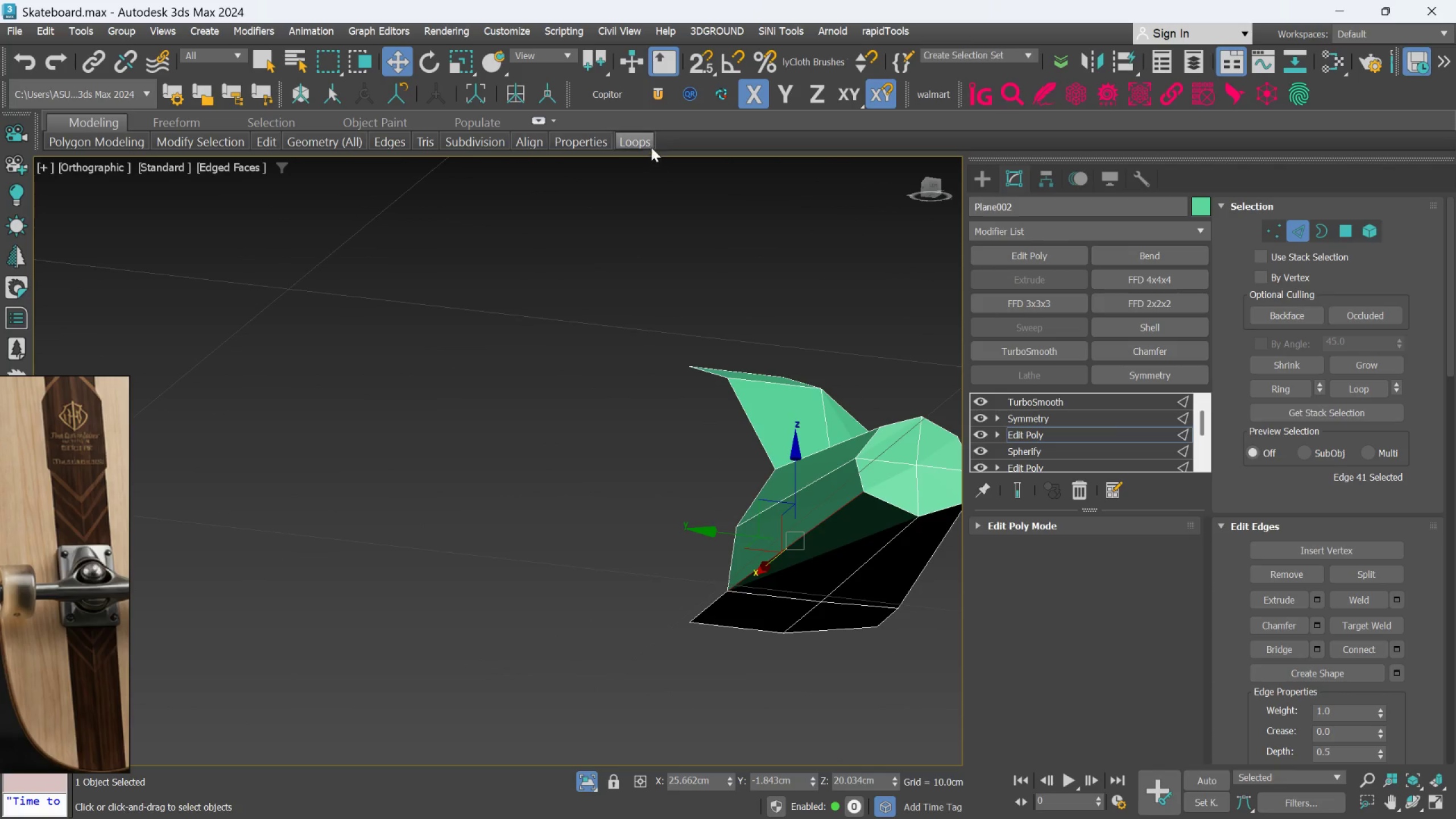 
left_click([647, 142])
 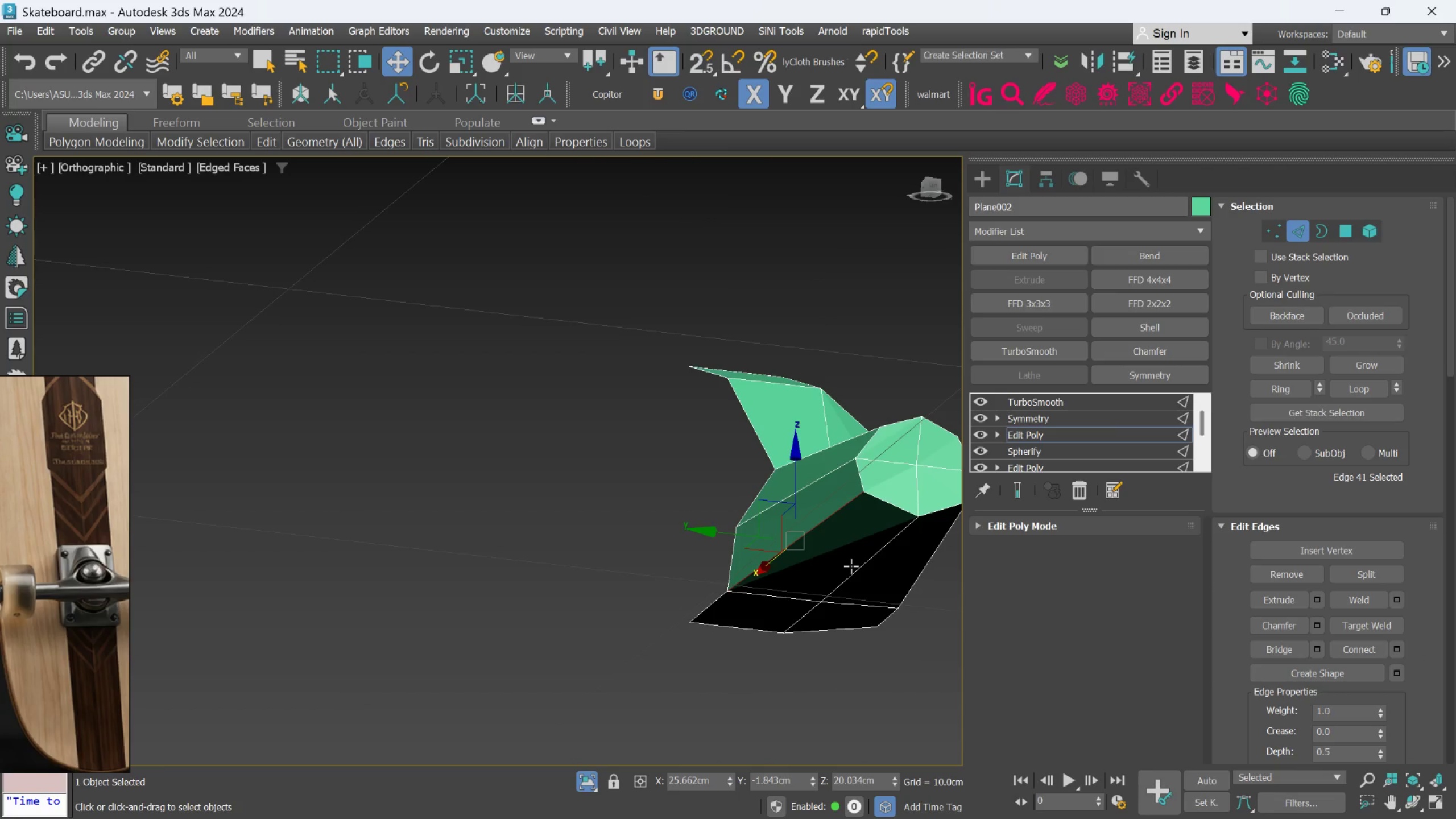 
wait(66.44)
 